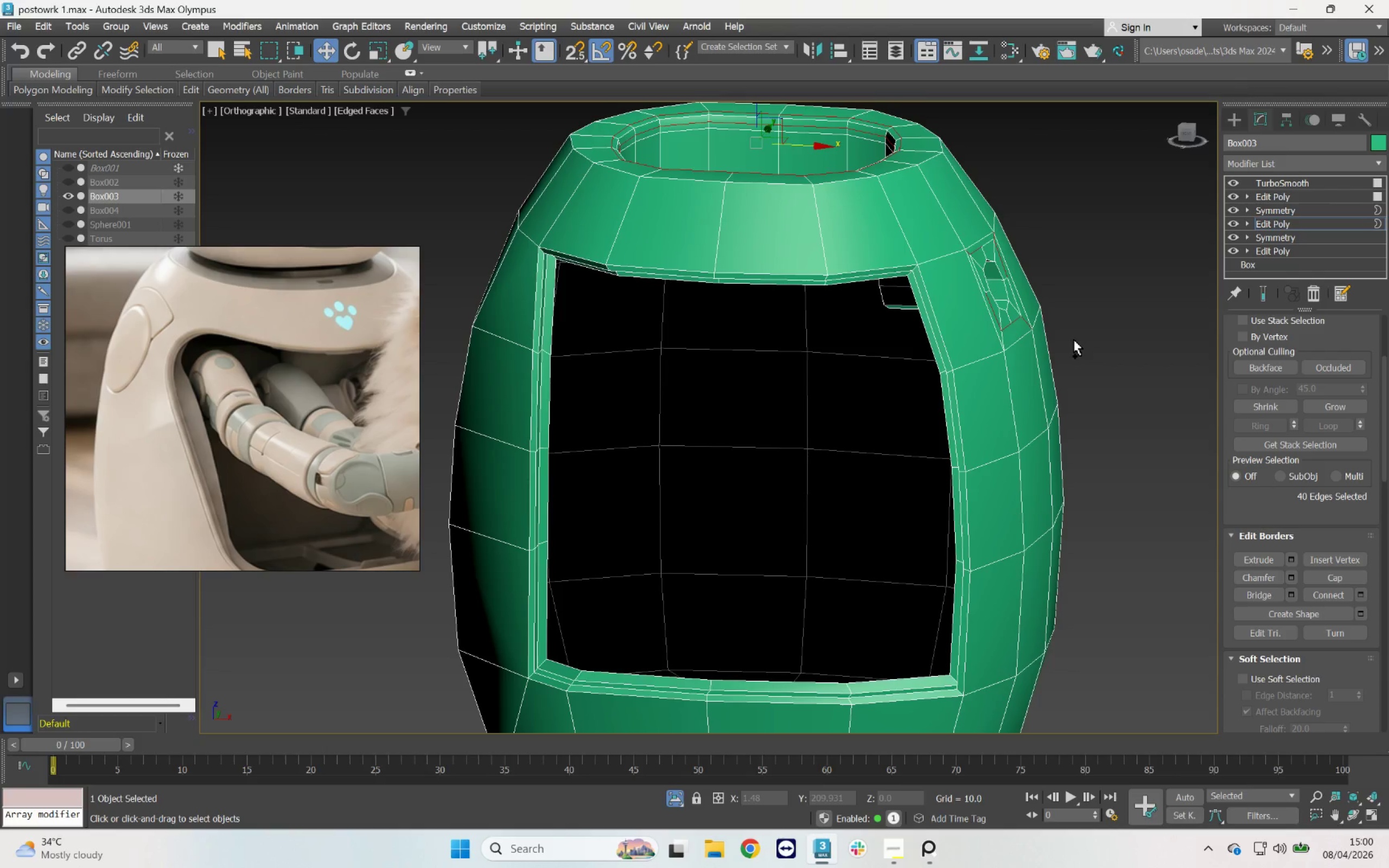 
double_click([1074, 340])
 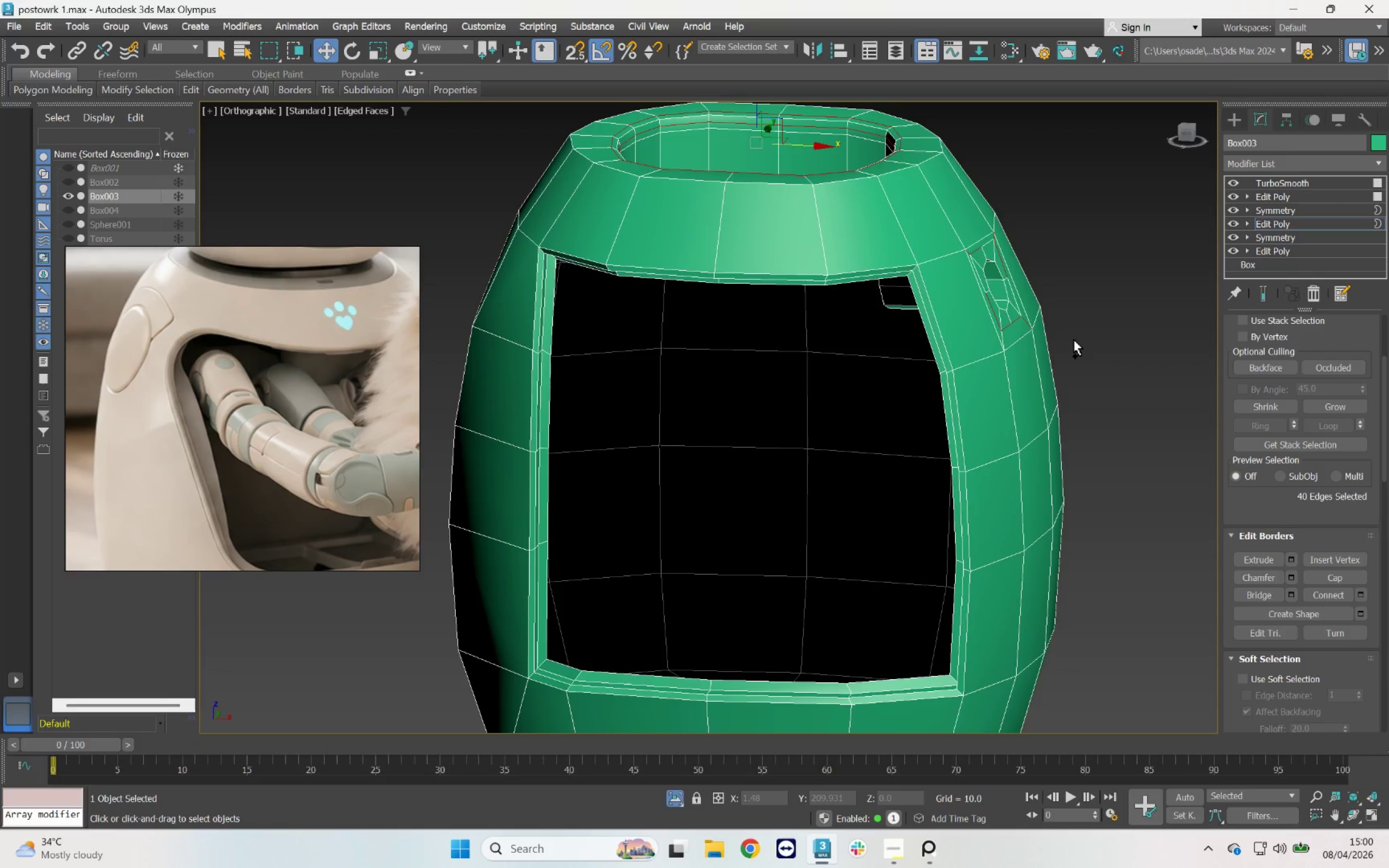 
key(Control+Z)
 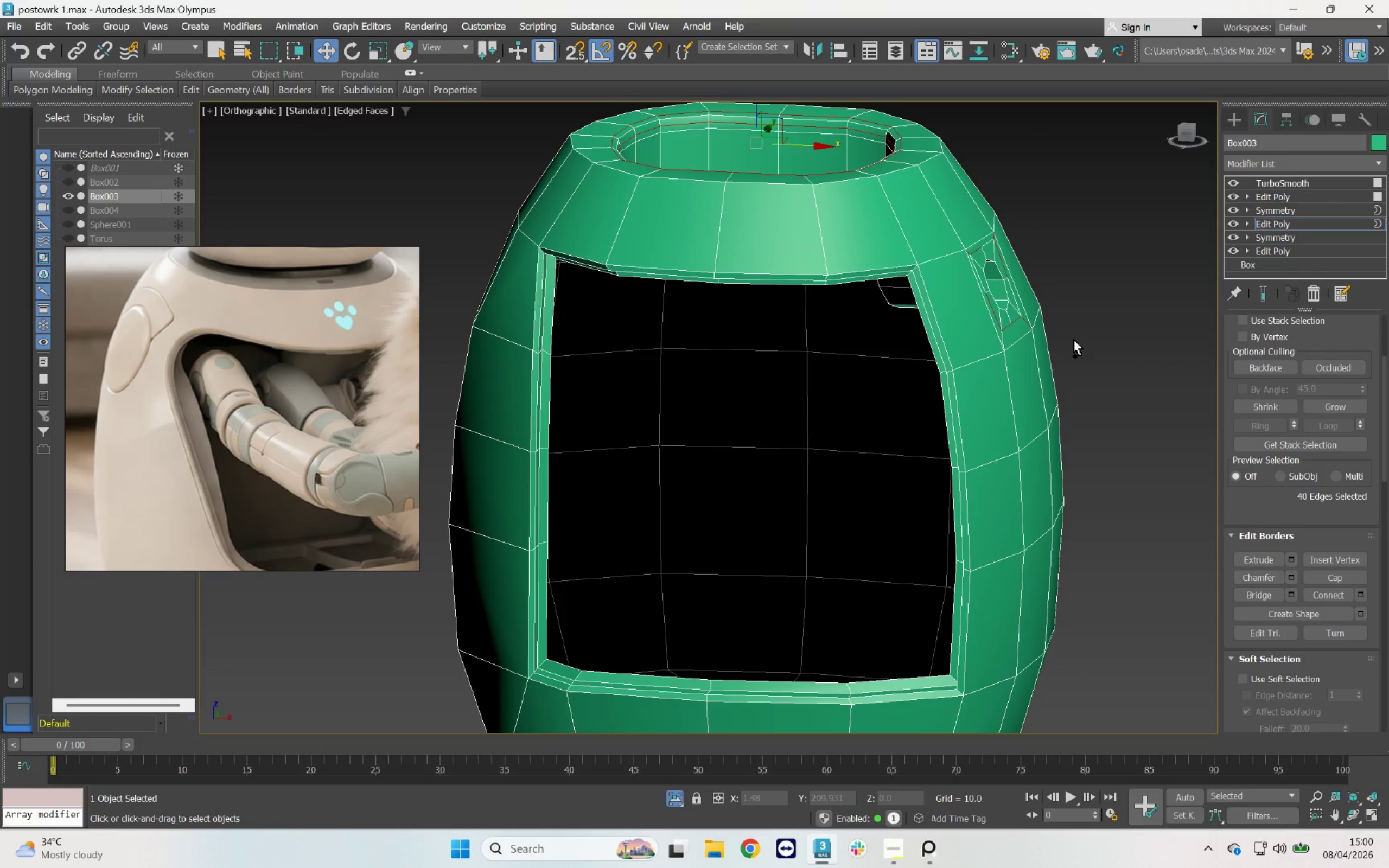 
triple_click([1074, 340])
 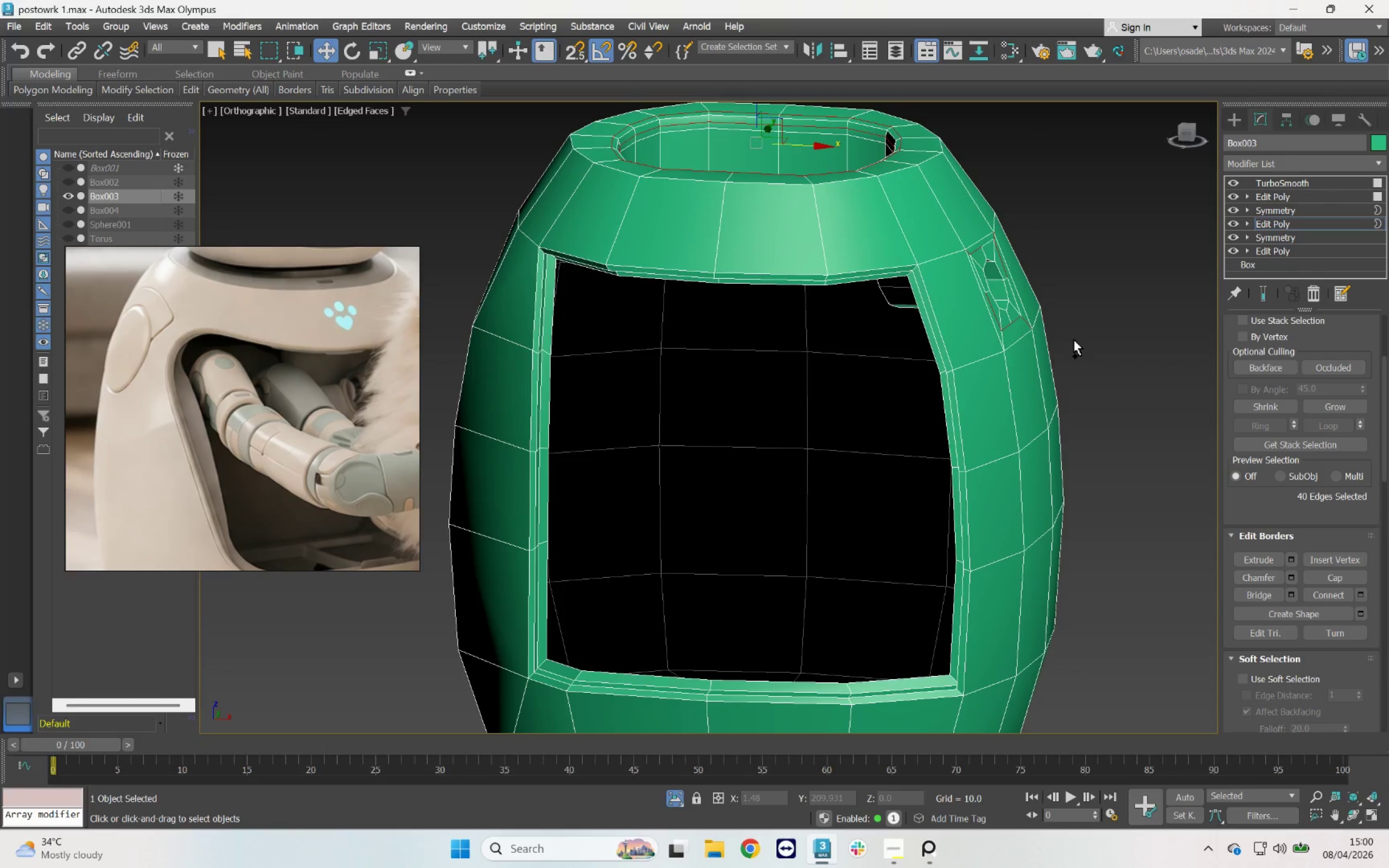 
key(Control+Z)
 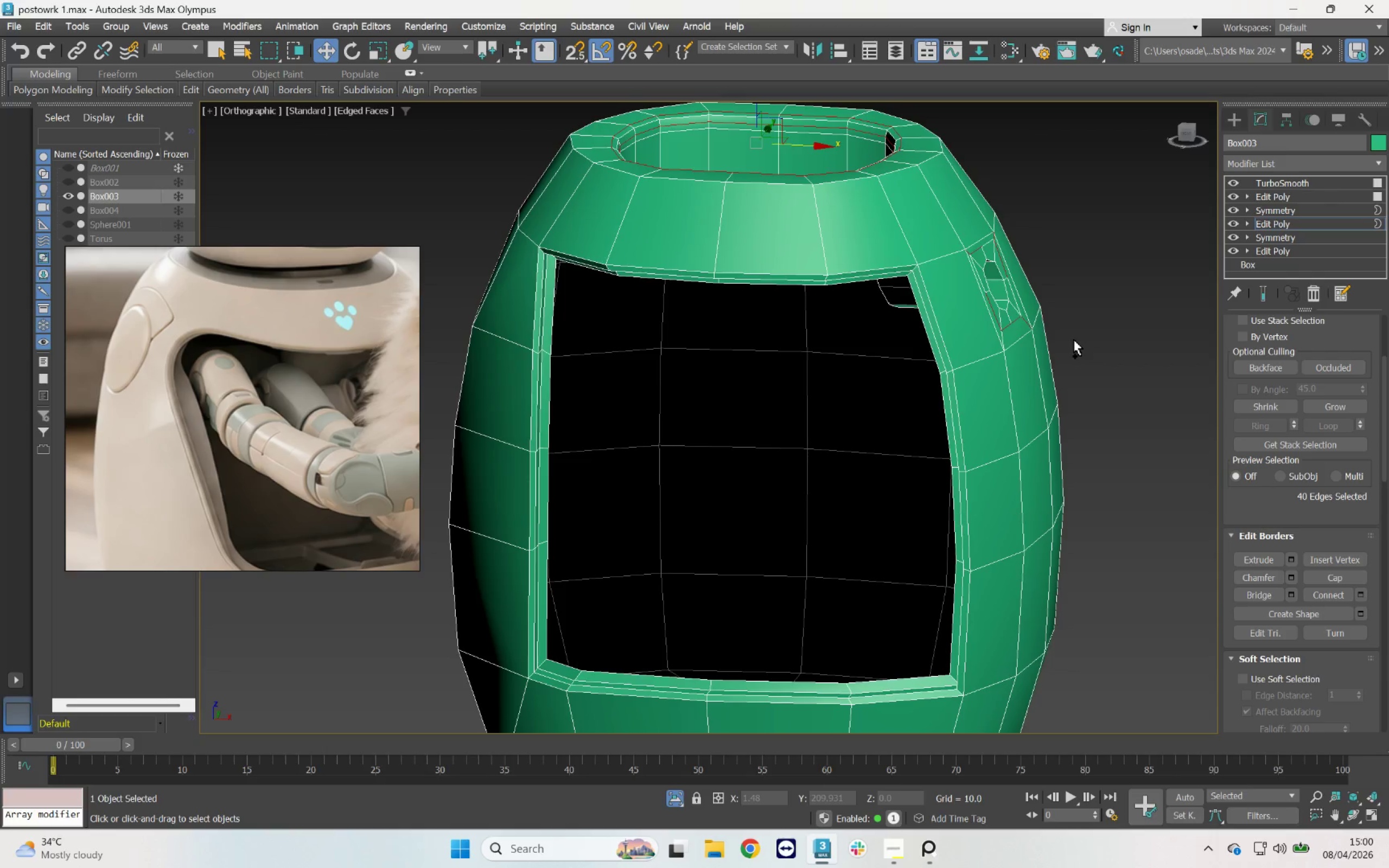 
triple_click([1074, 340])
 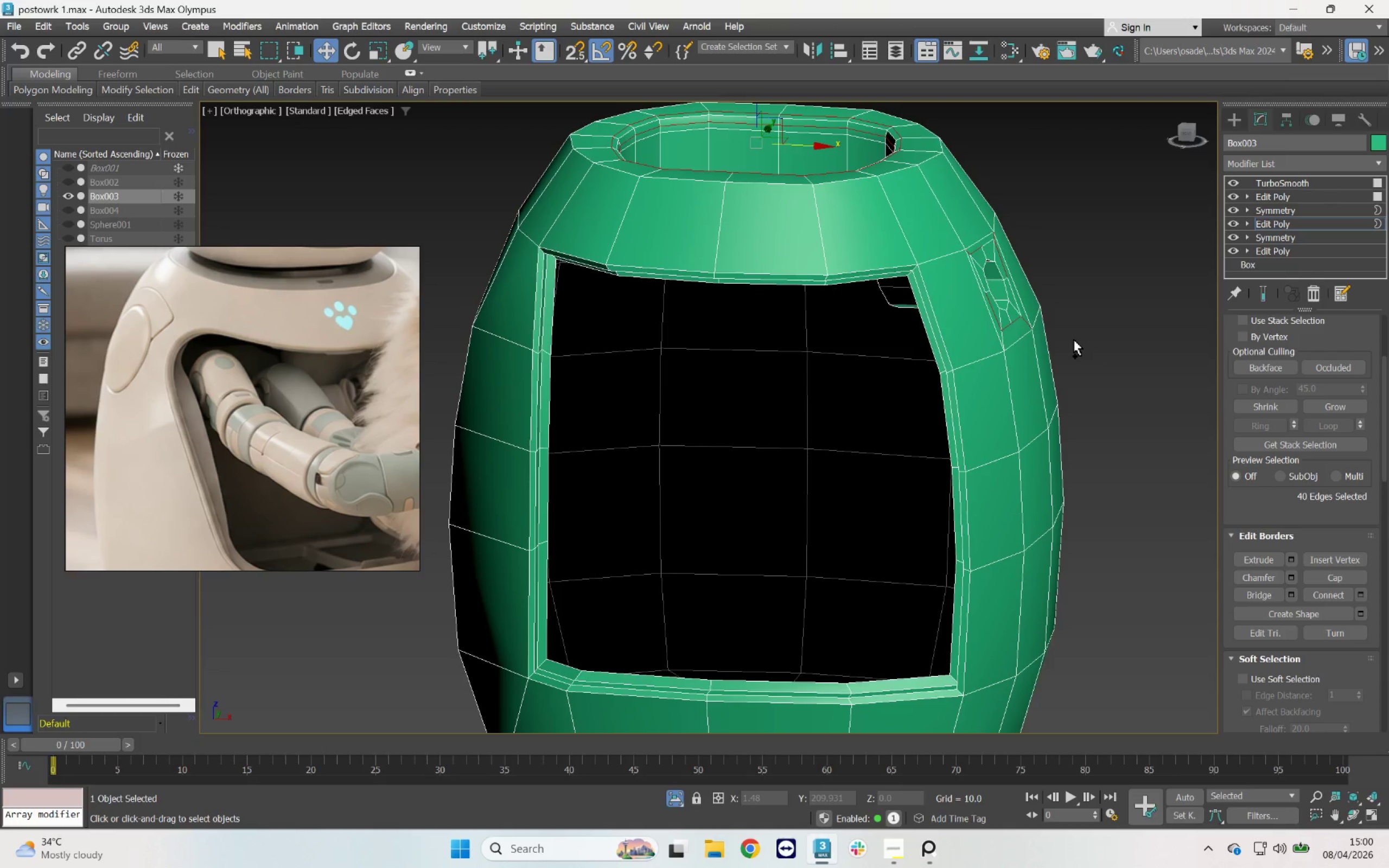 
triple_click([1074, 340])
 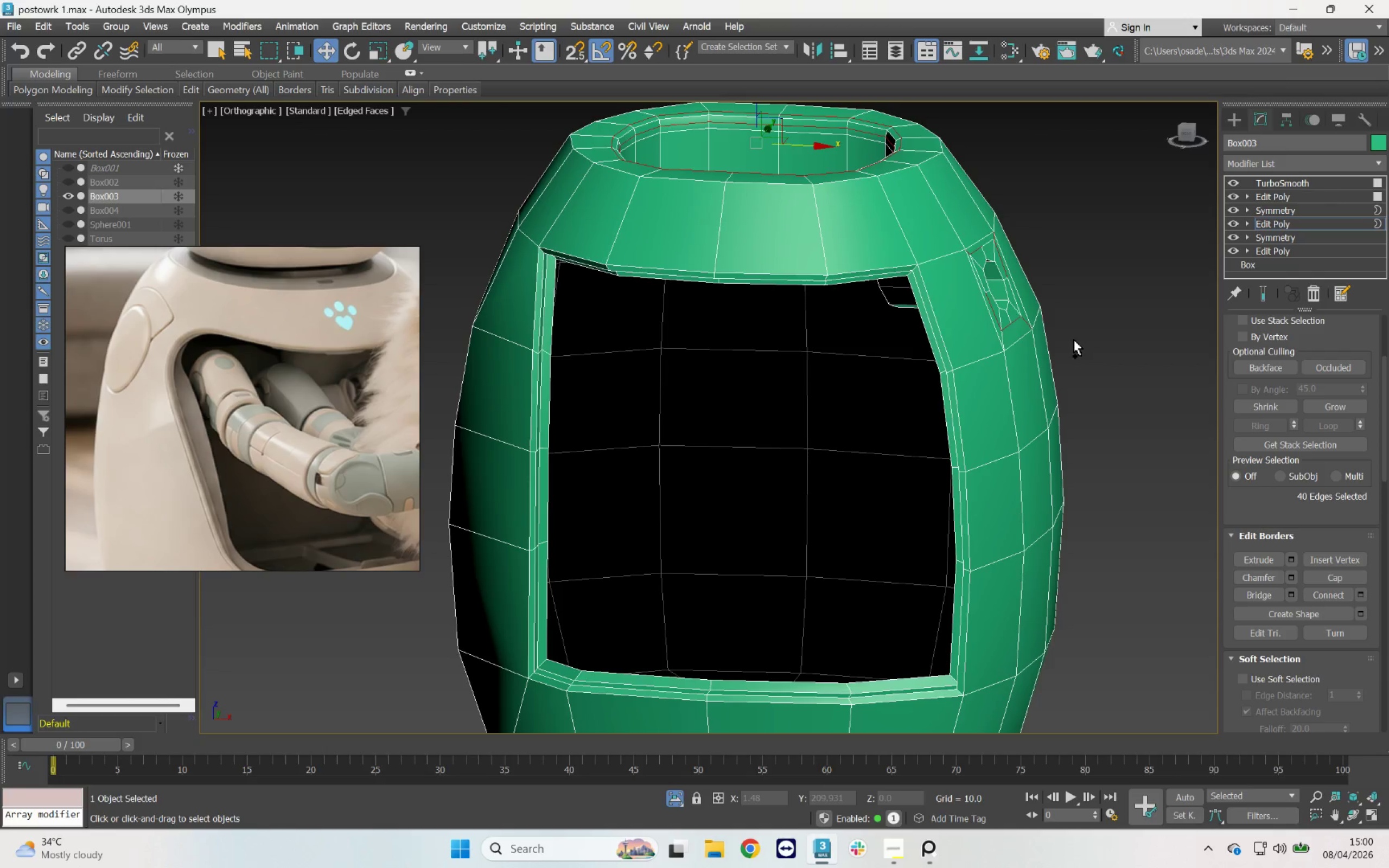 
key(Control+Z)
 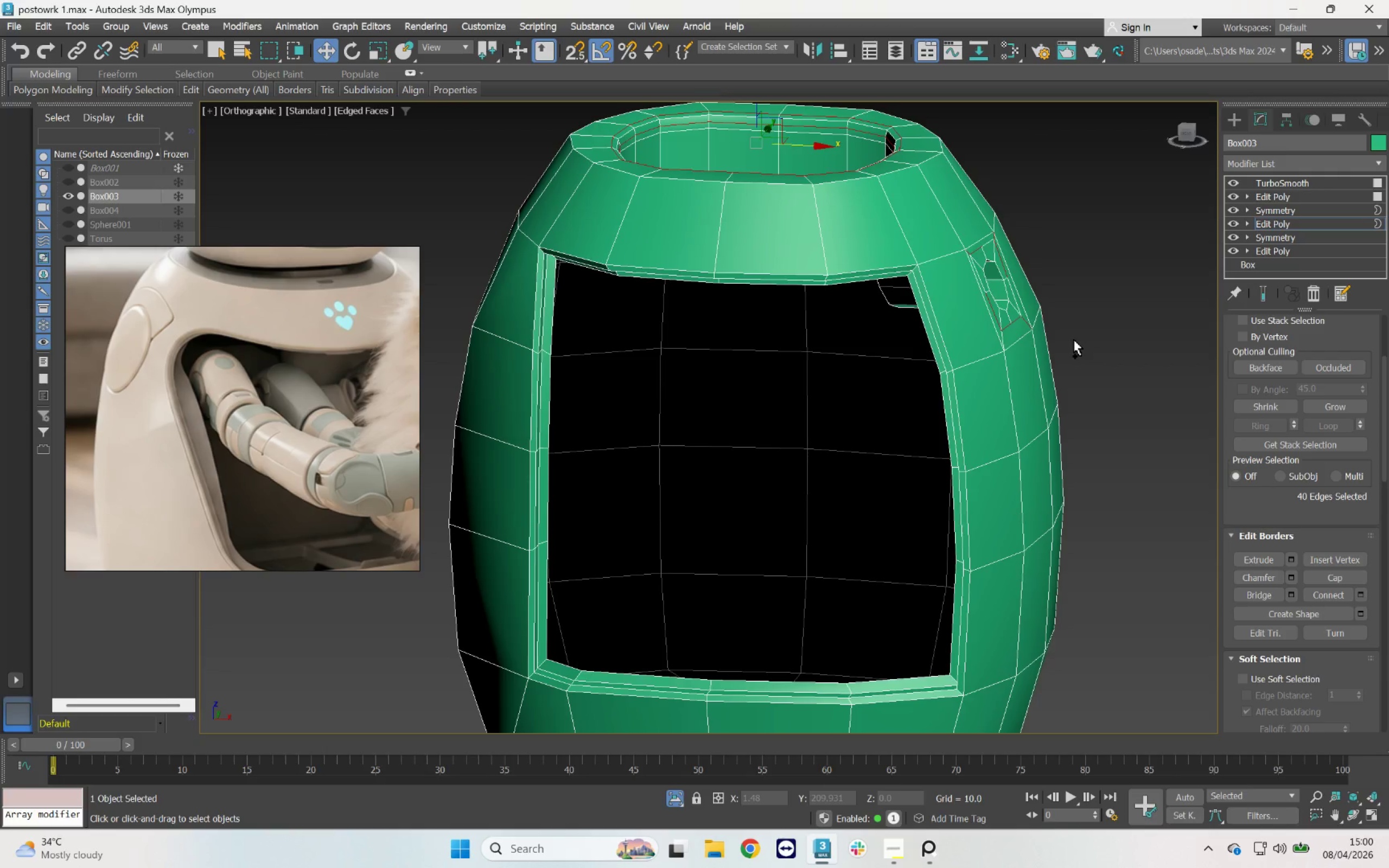 
triple_click([1074, 340])
 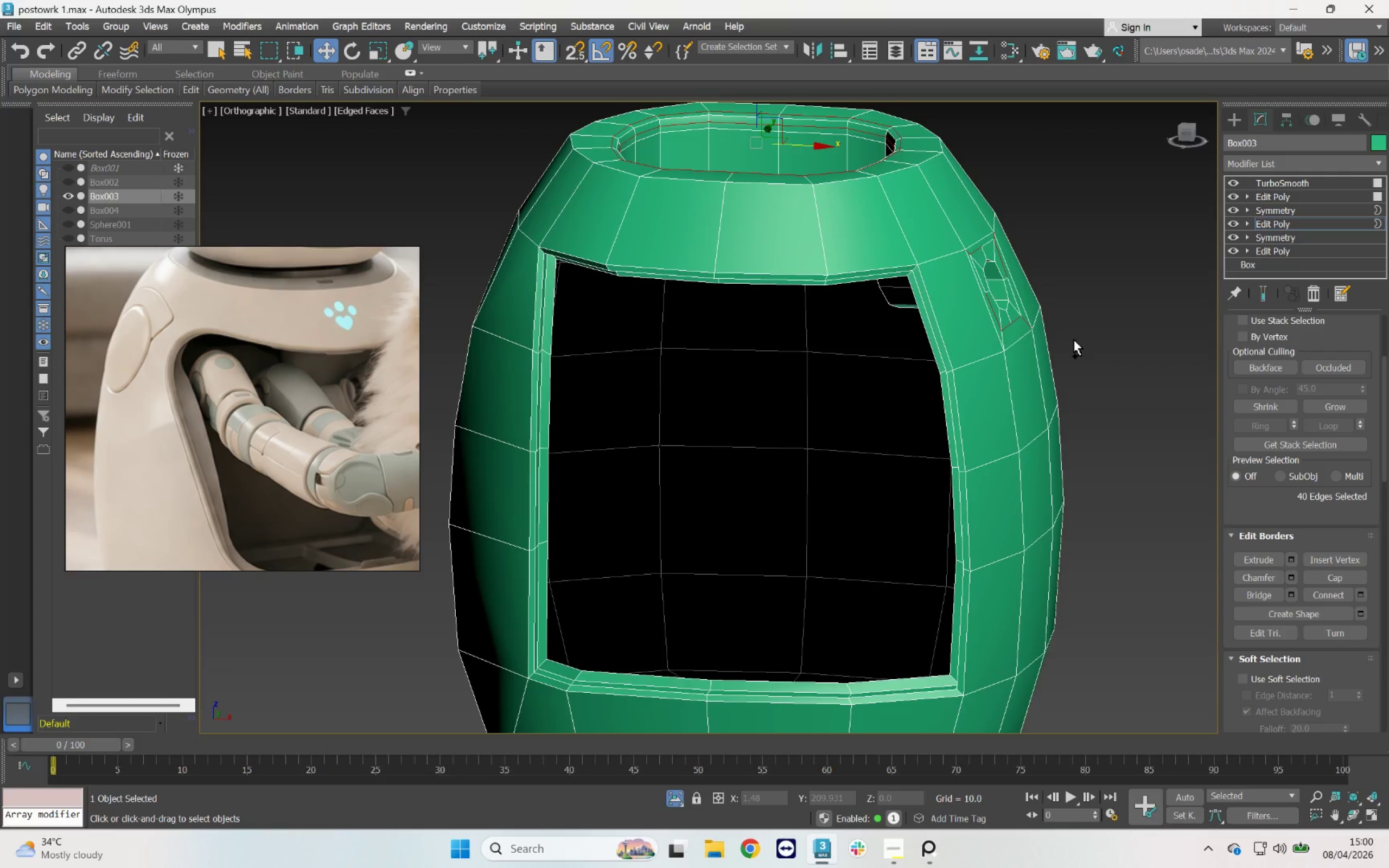 
key(Control+Z)
 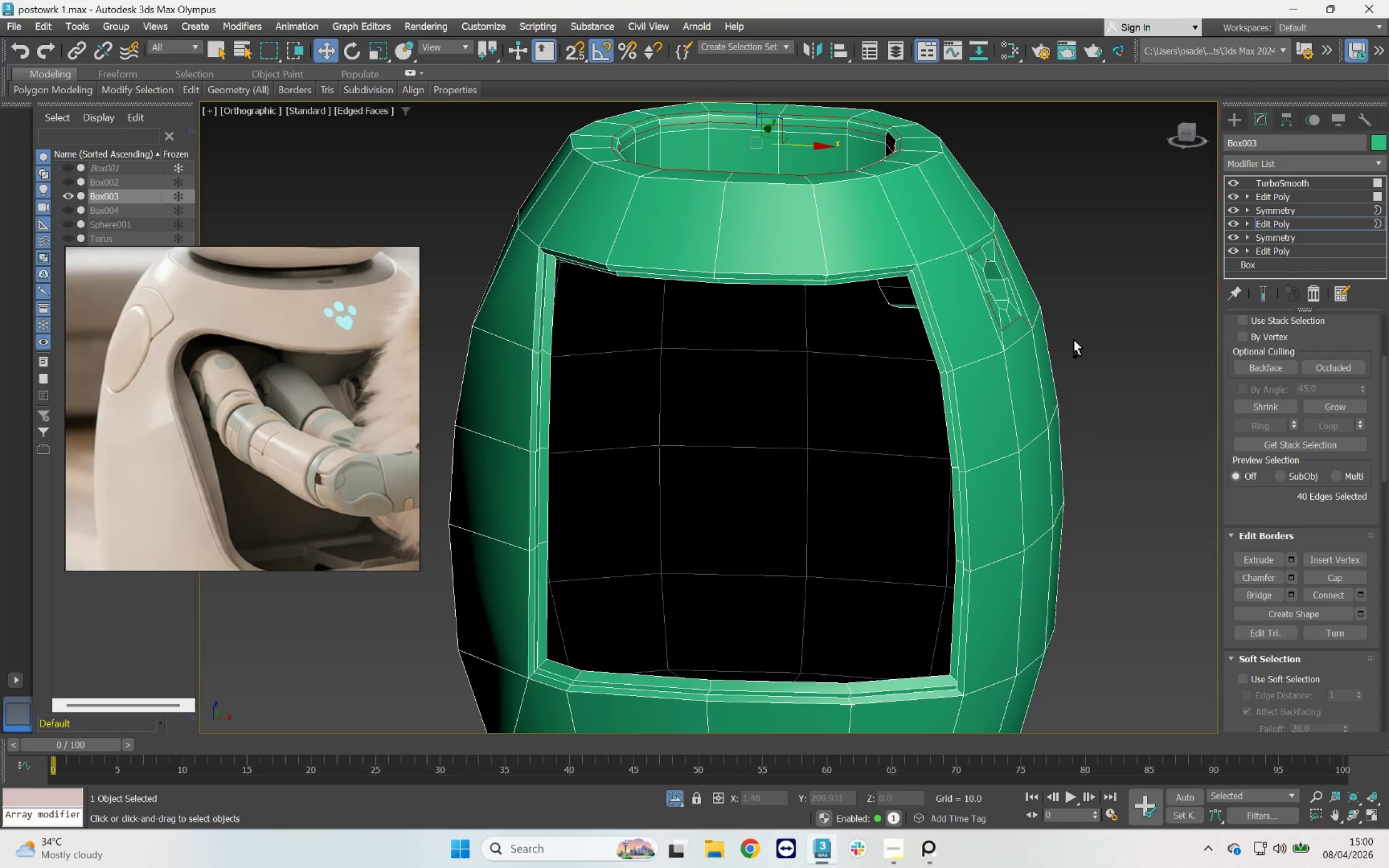 
triple_click([1074, 340])
 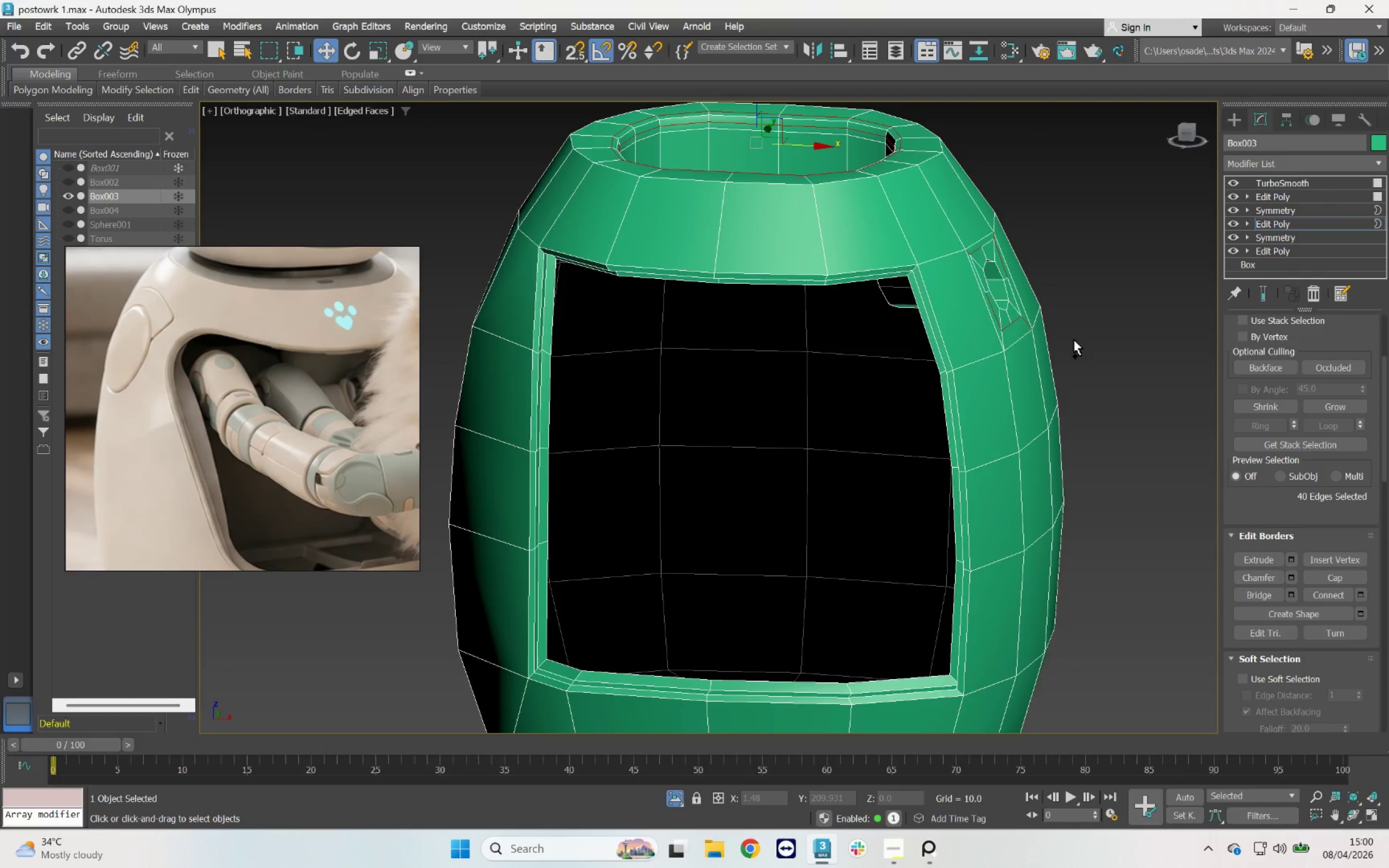 
right_click([1074, 340])
 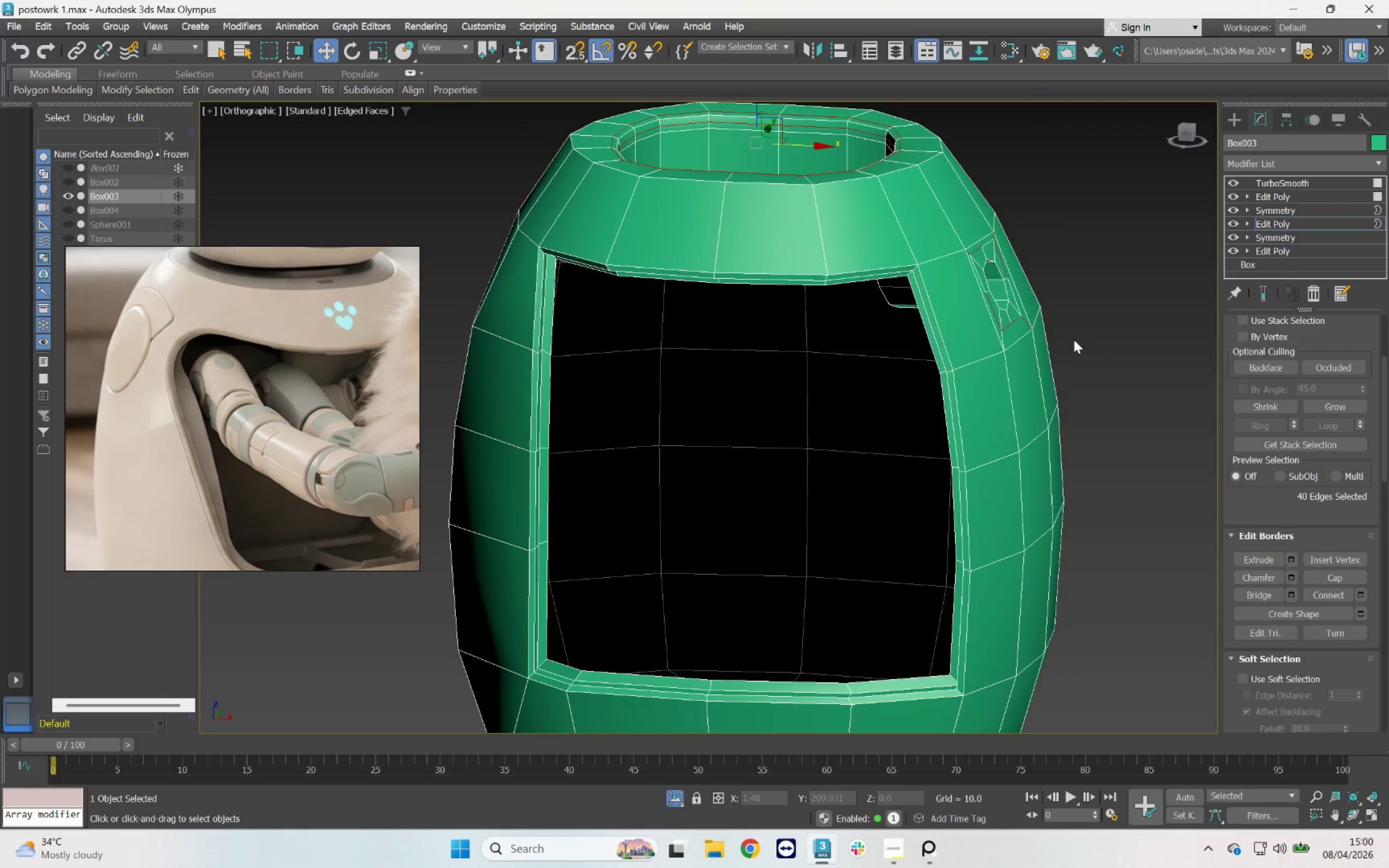 
key(Control+Z)
 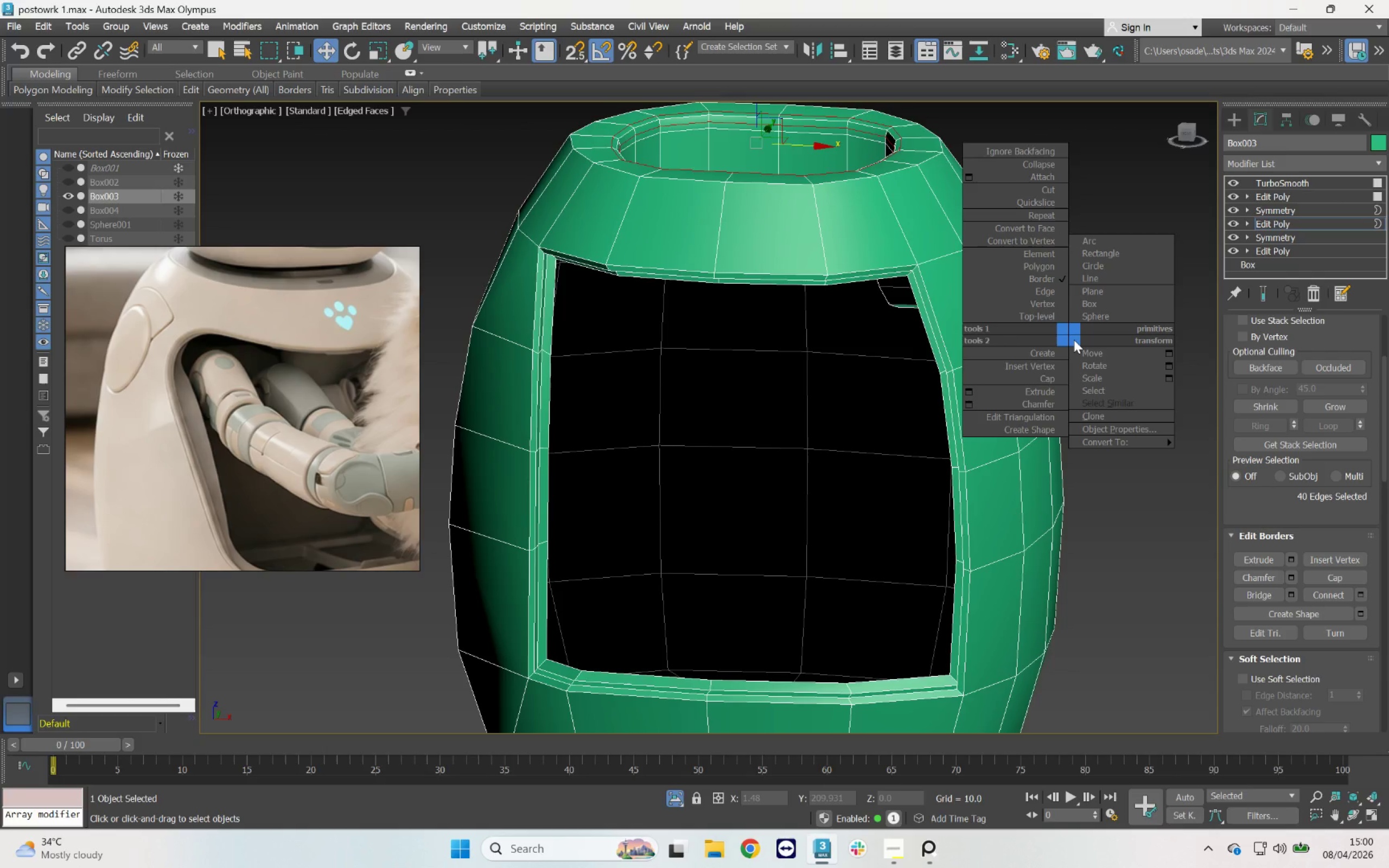 
key(Control+Z)
 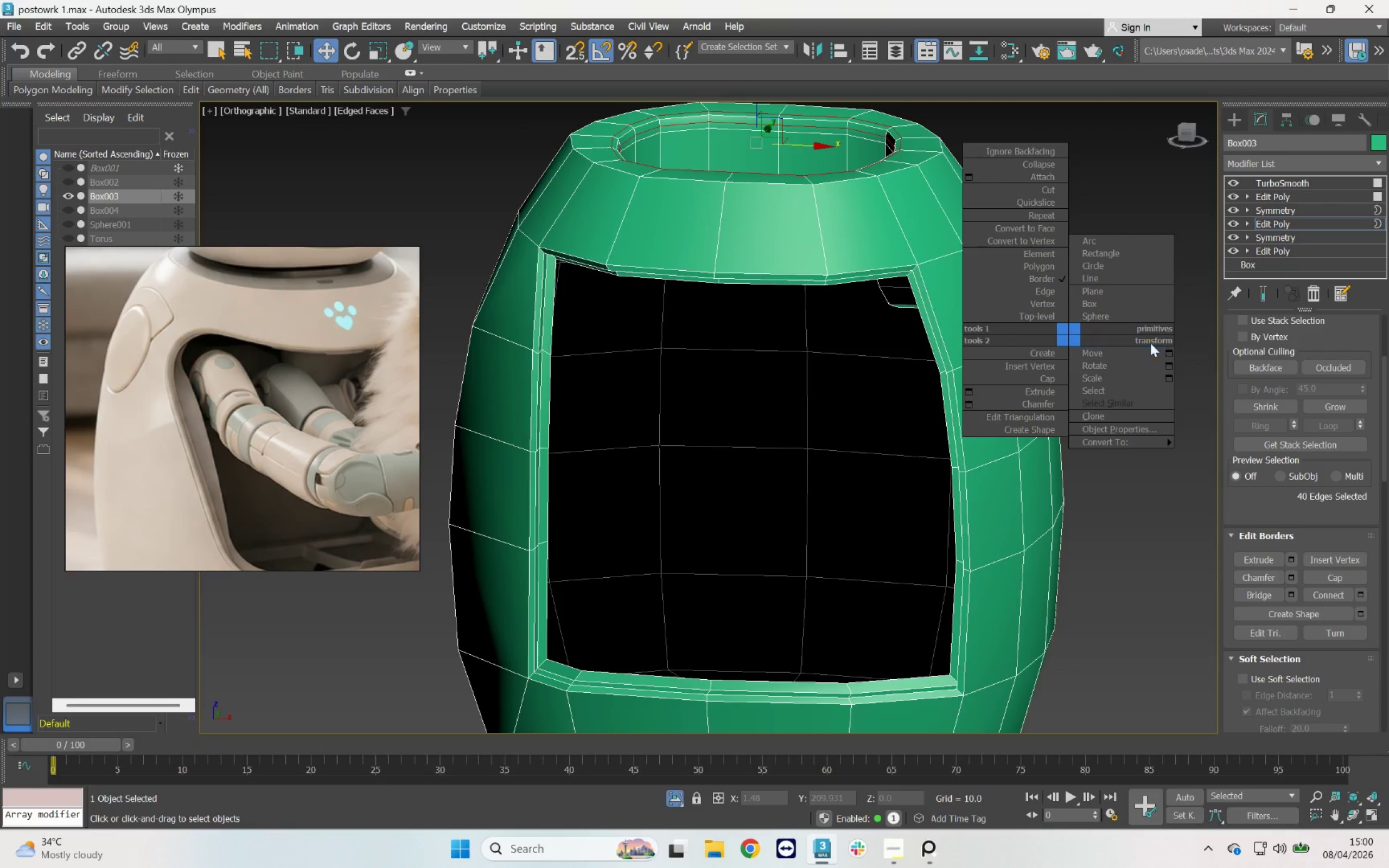 
left_click([1156, 205])
 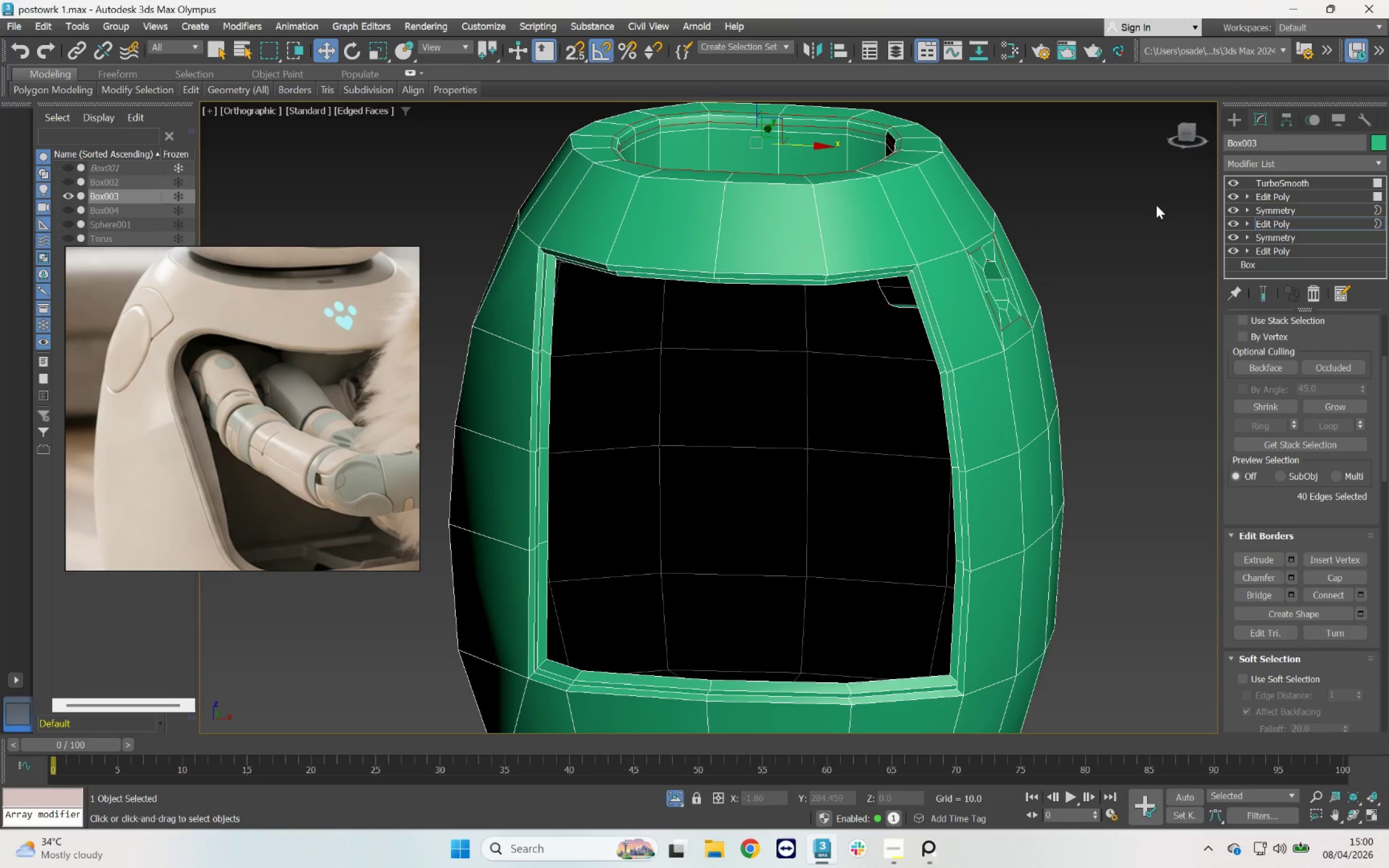 
key(Control+Z)
 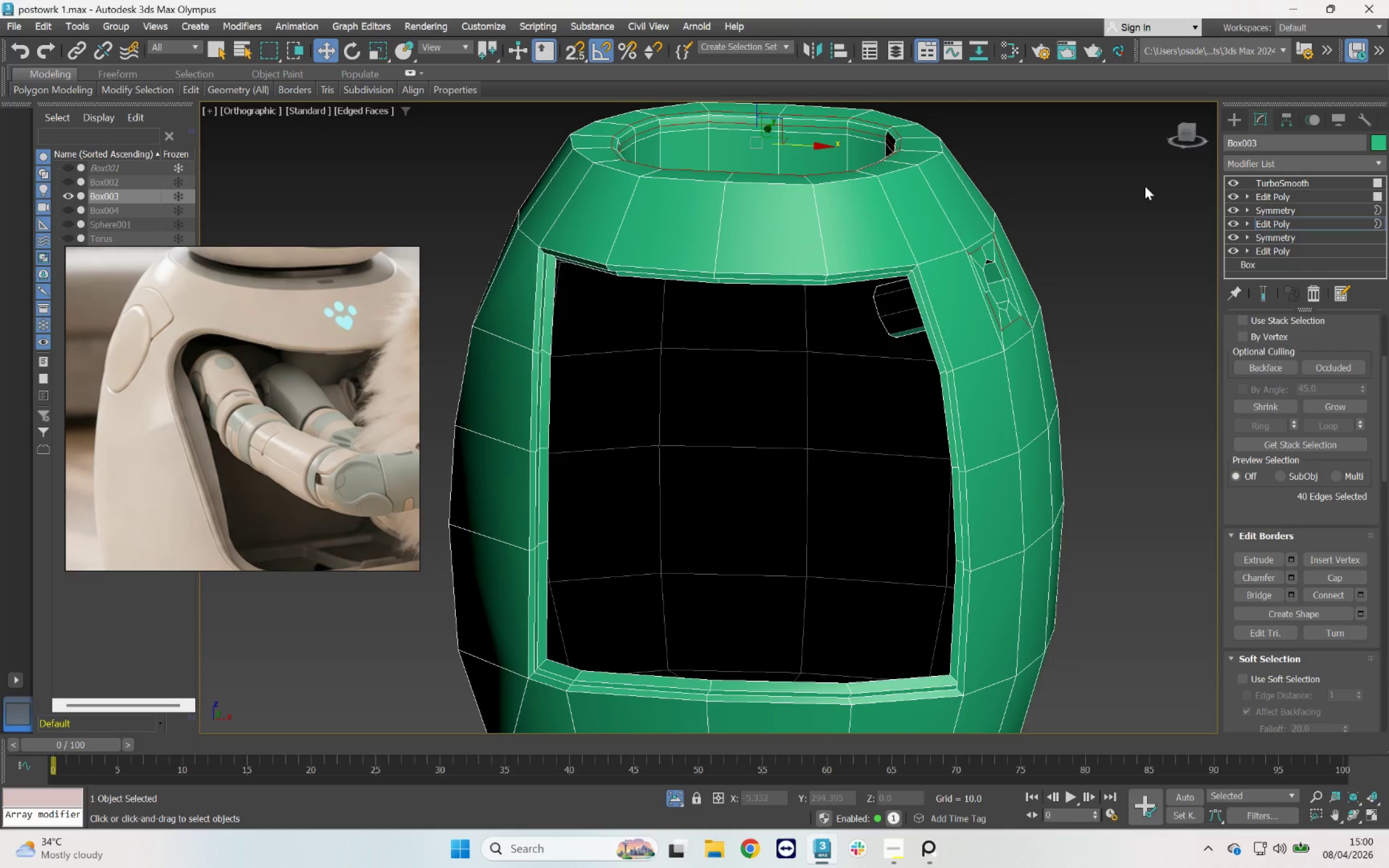 
key(Control+Z)
 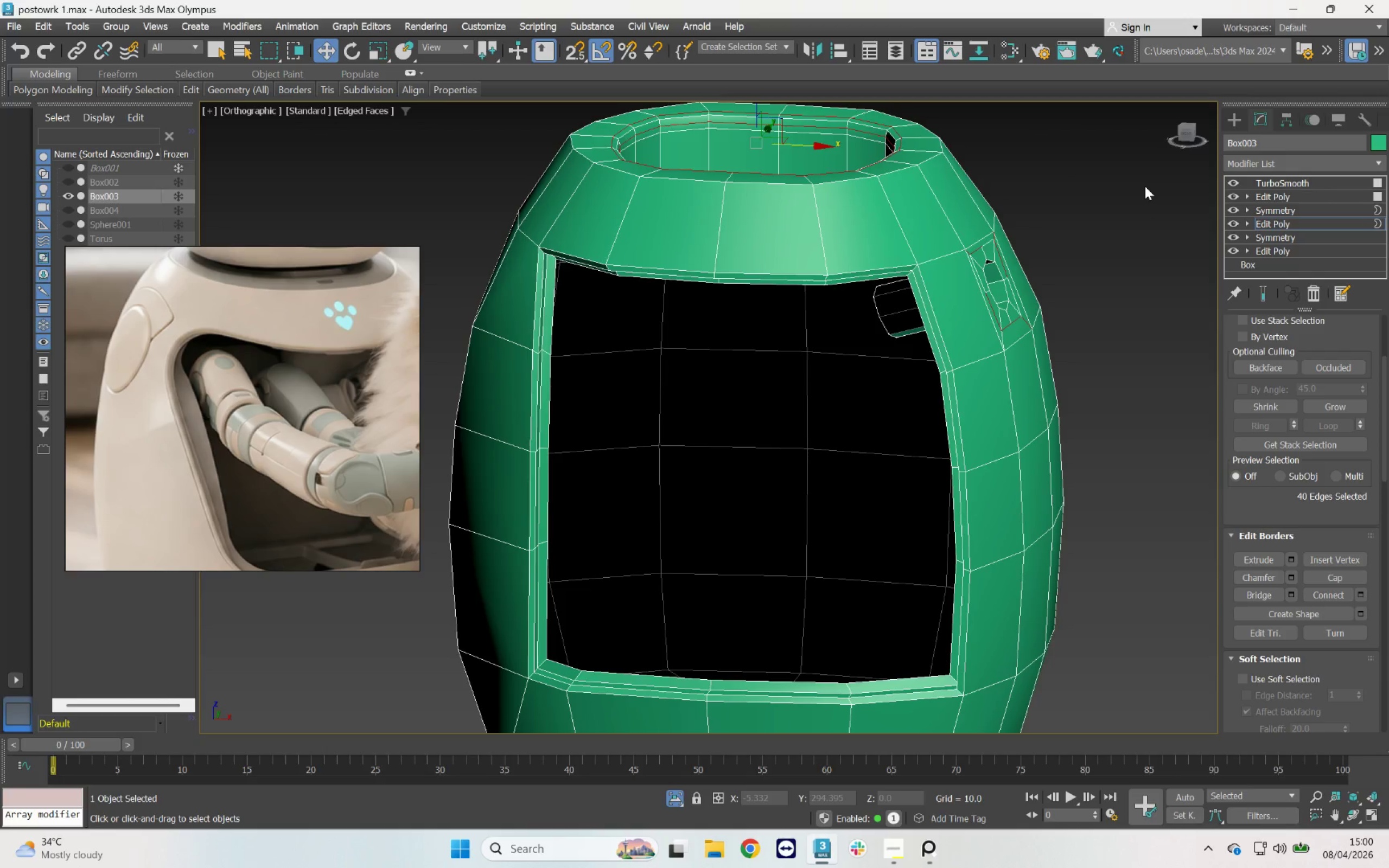 
key(Control+Z)
 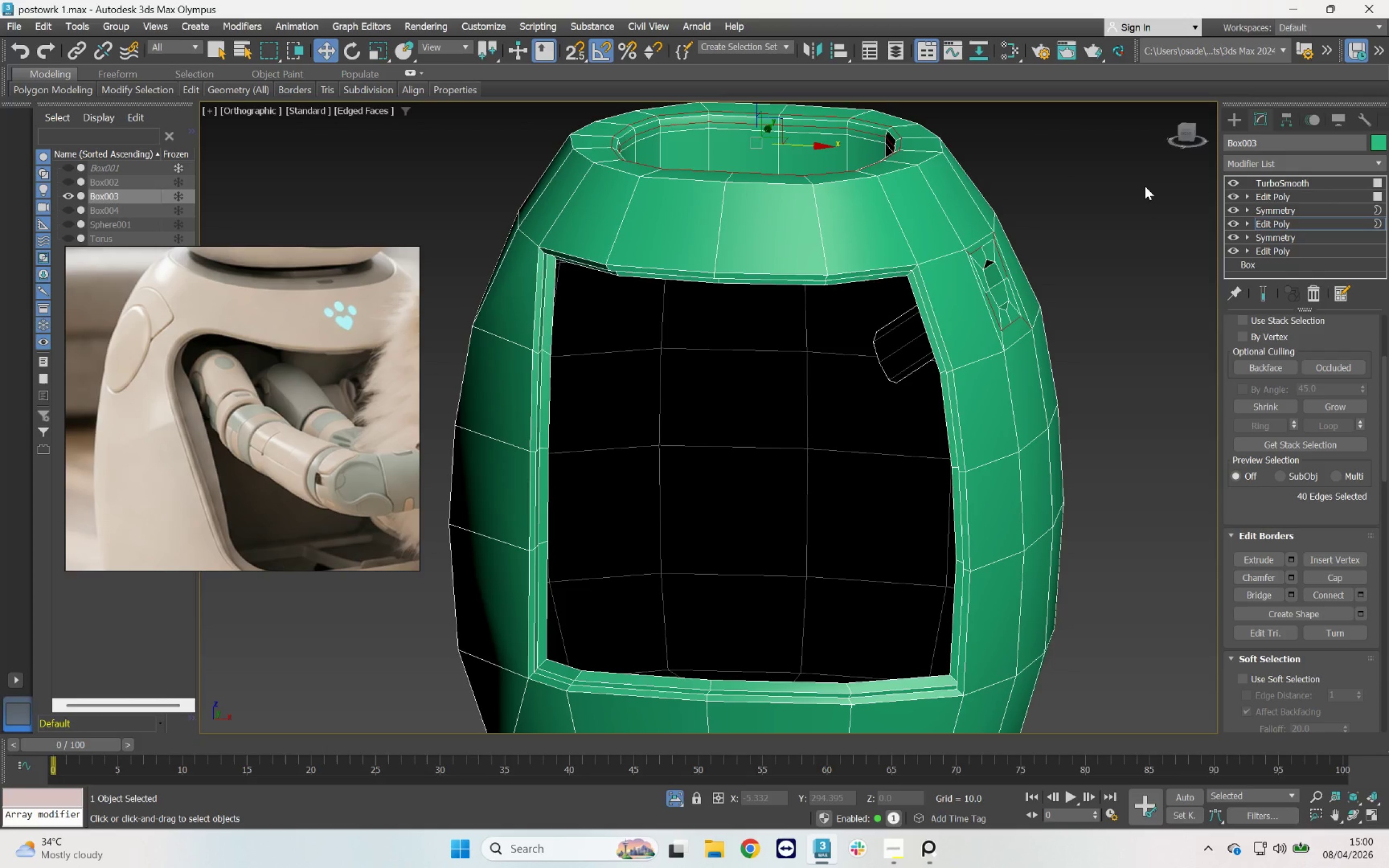 
key(Control+Z)
 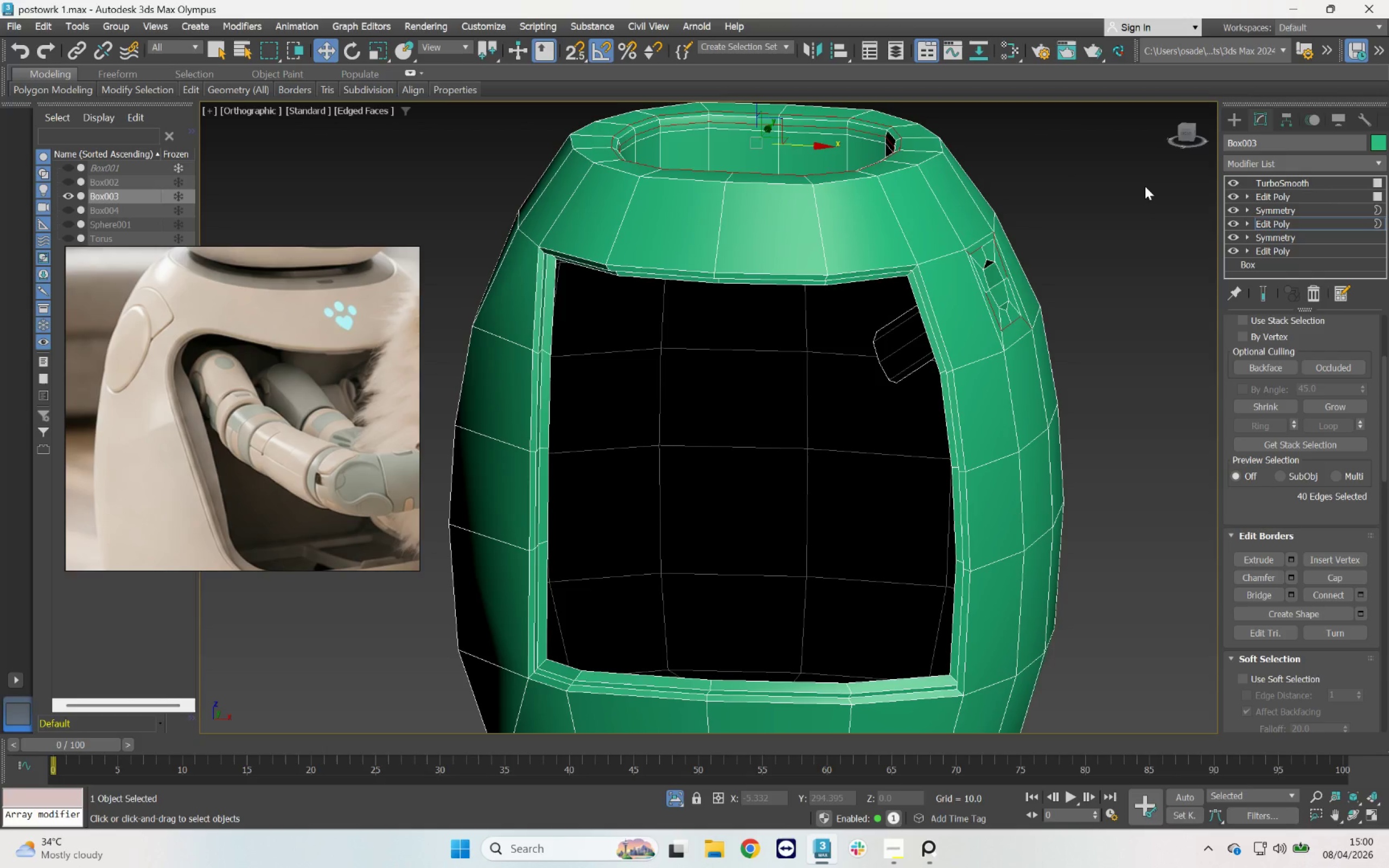 
key(Control+Z)
 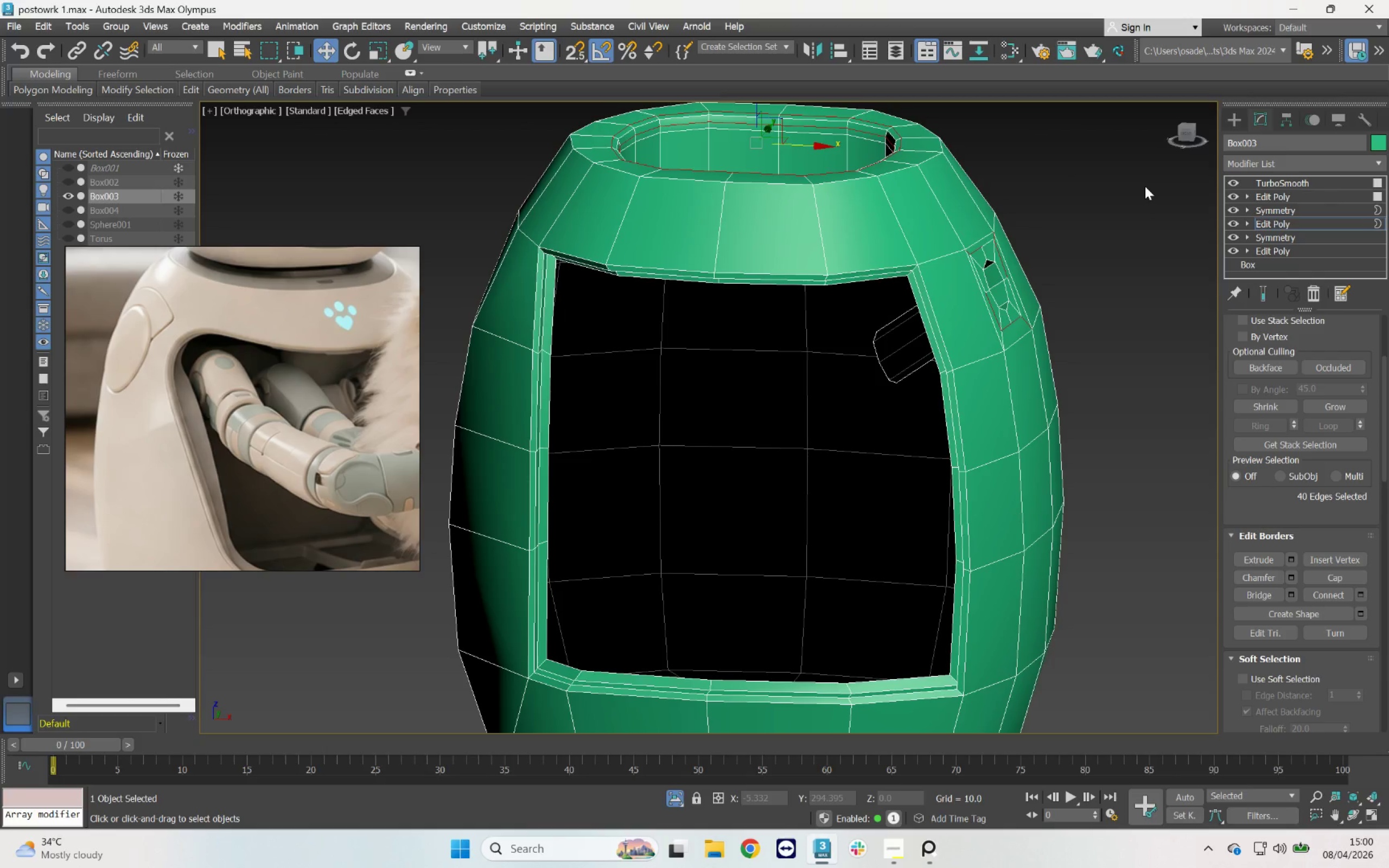 
key(Control+Z)
 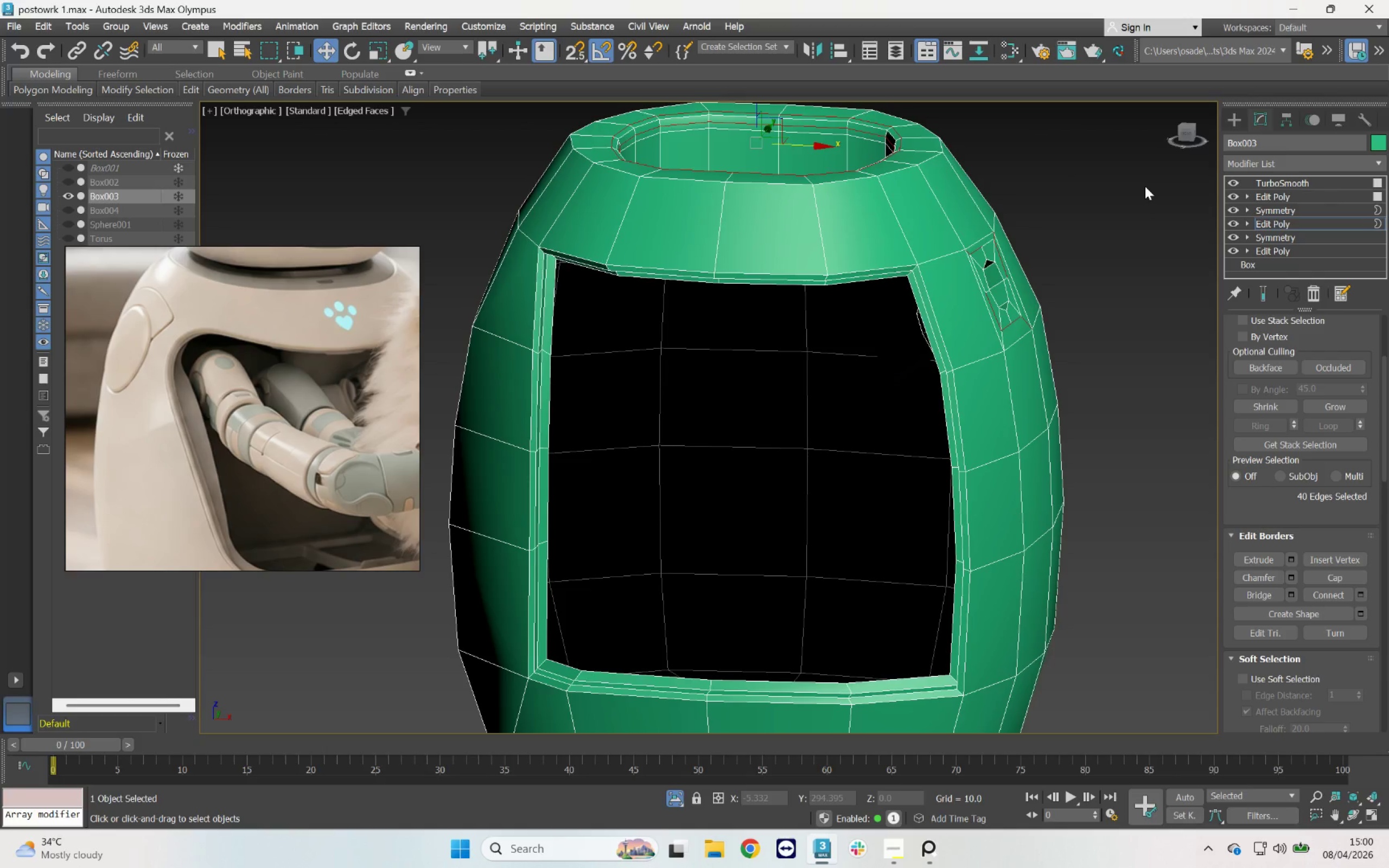 
key(Control+Z)
 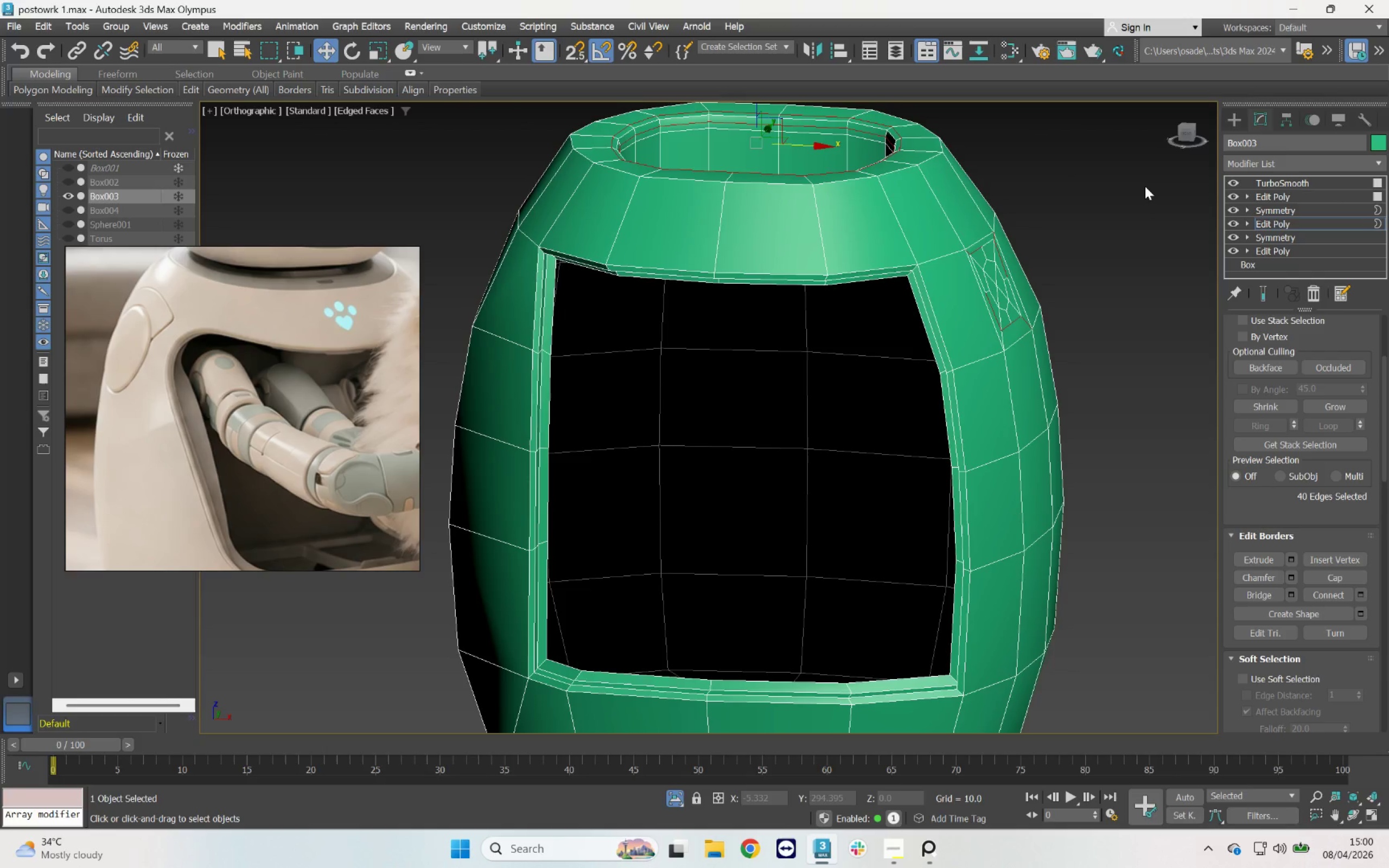 
key(Control+Z)
 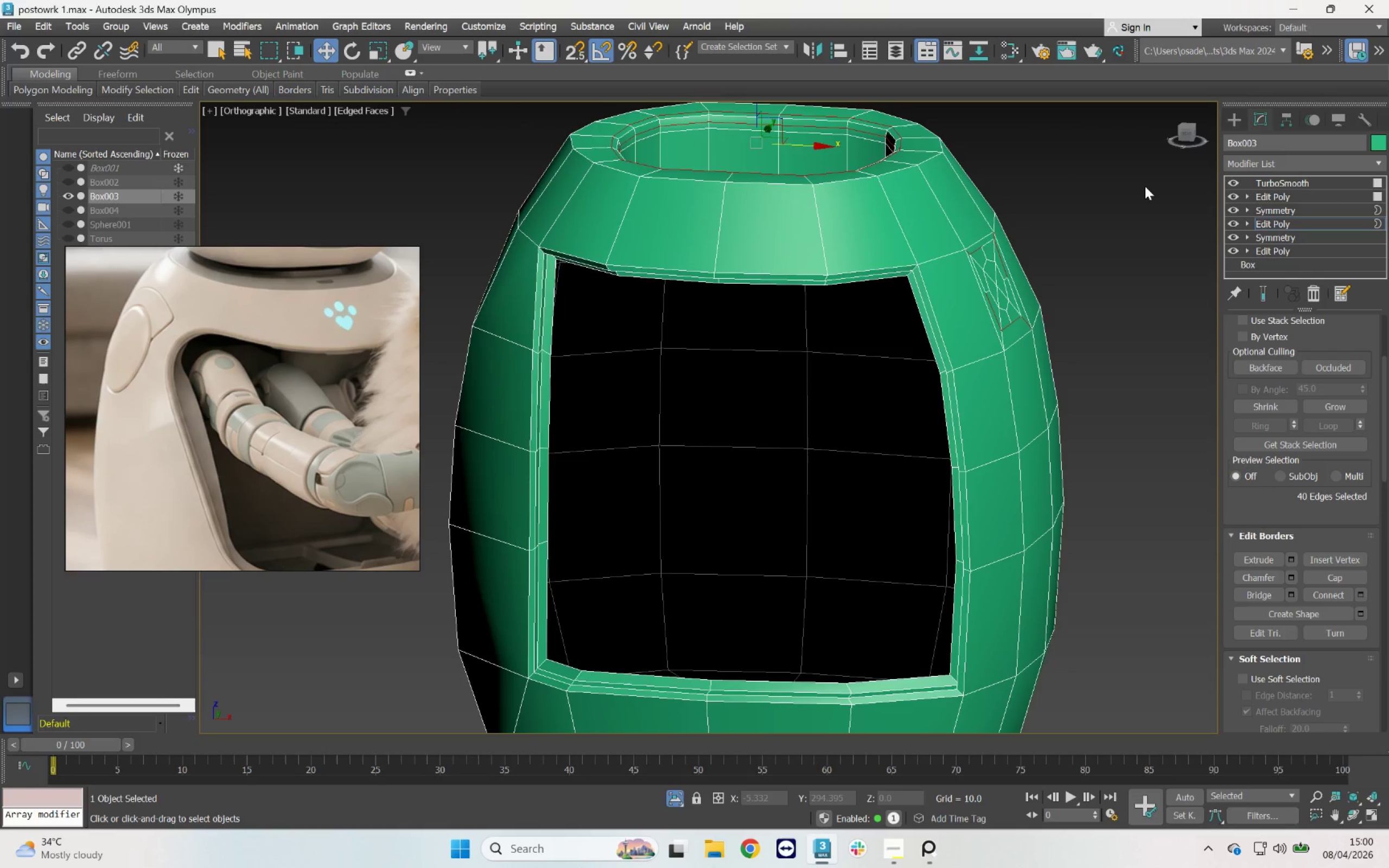 
key(Control+Z)
 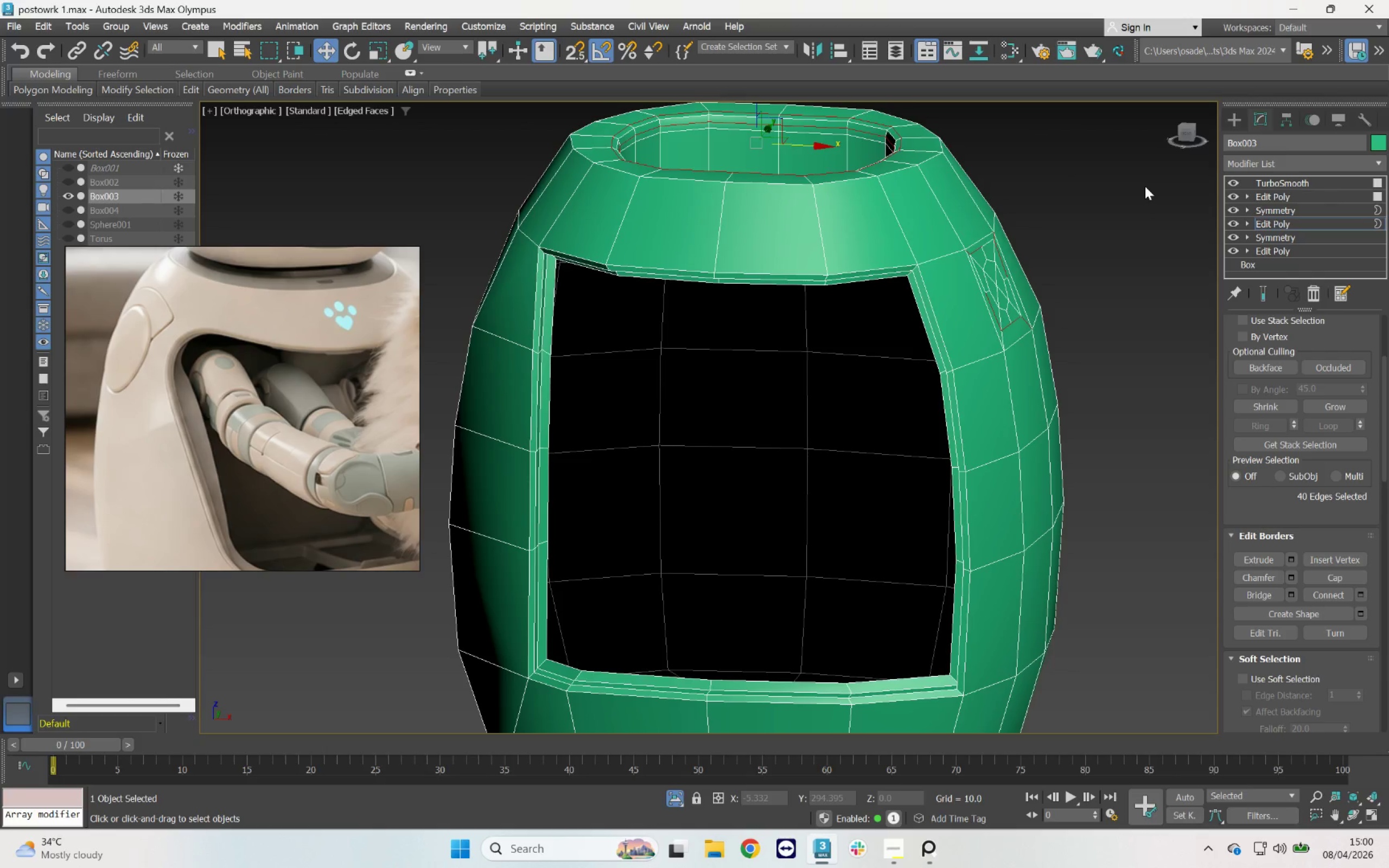 
key(Control+Z)
 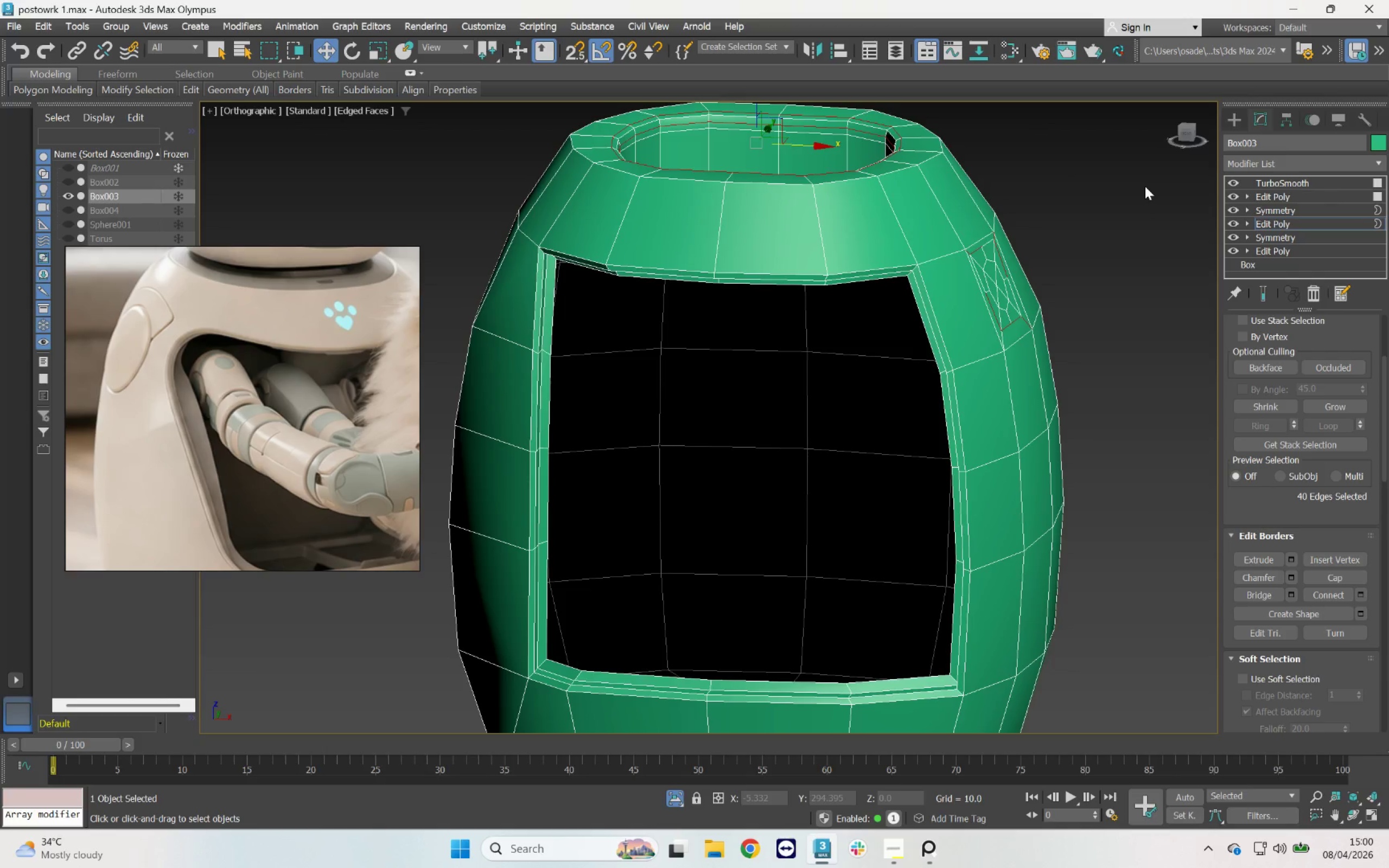 
key(Control+Z)
 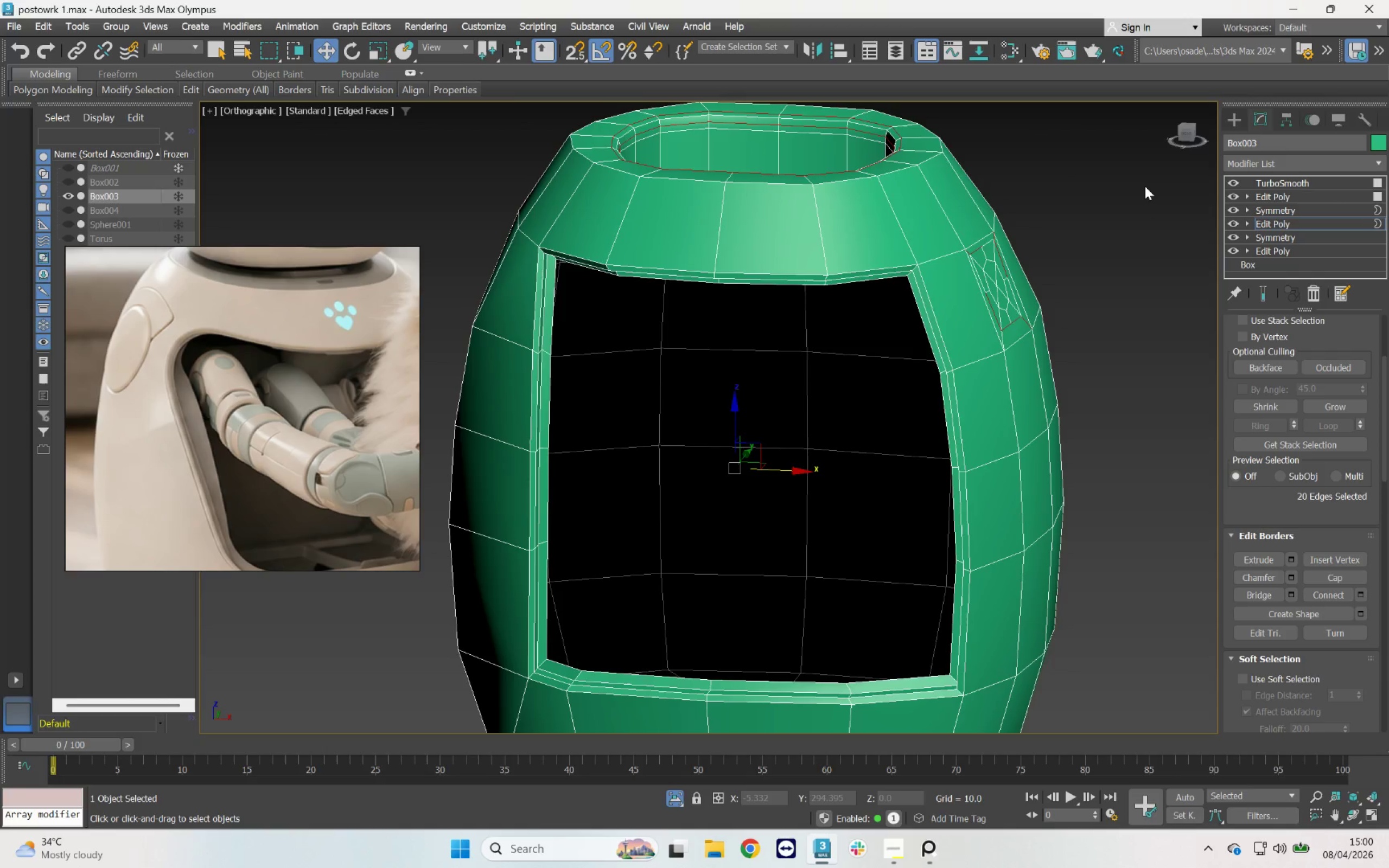 
key(Control+Z)
 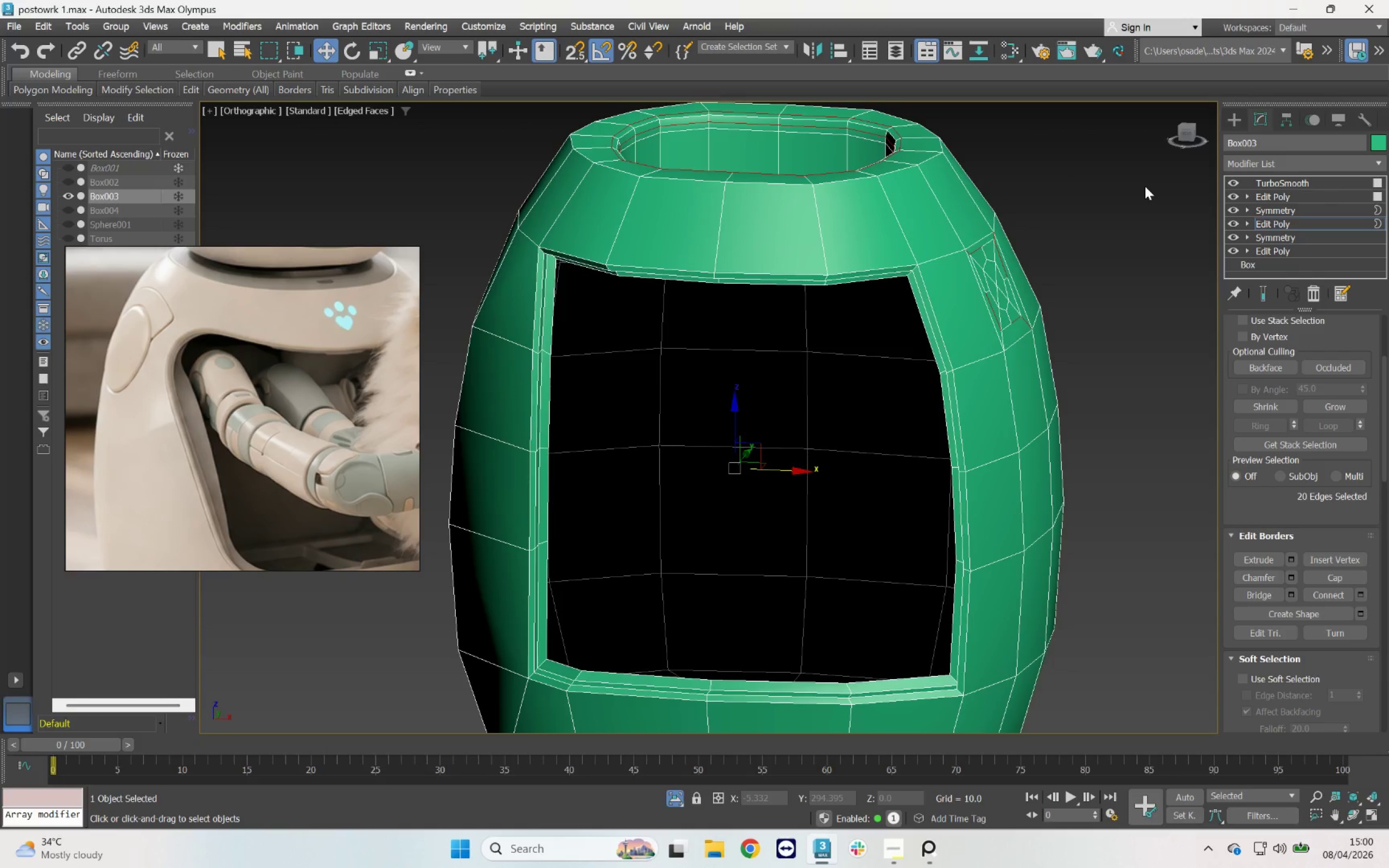 
key(Control+Z)
 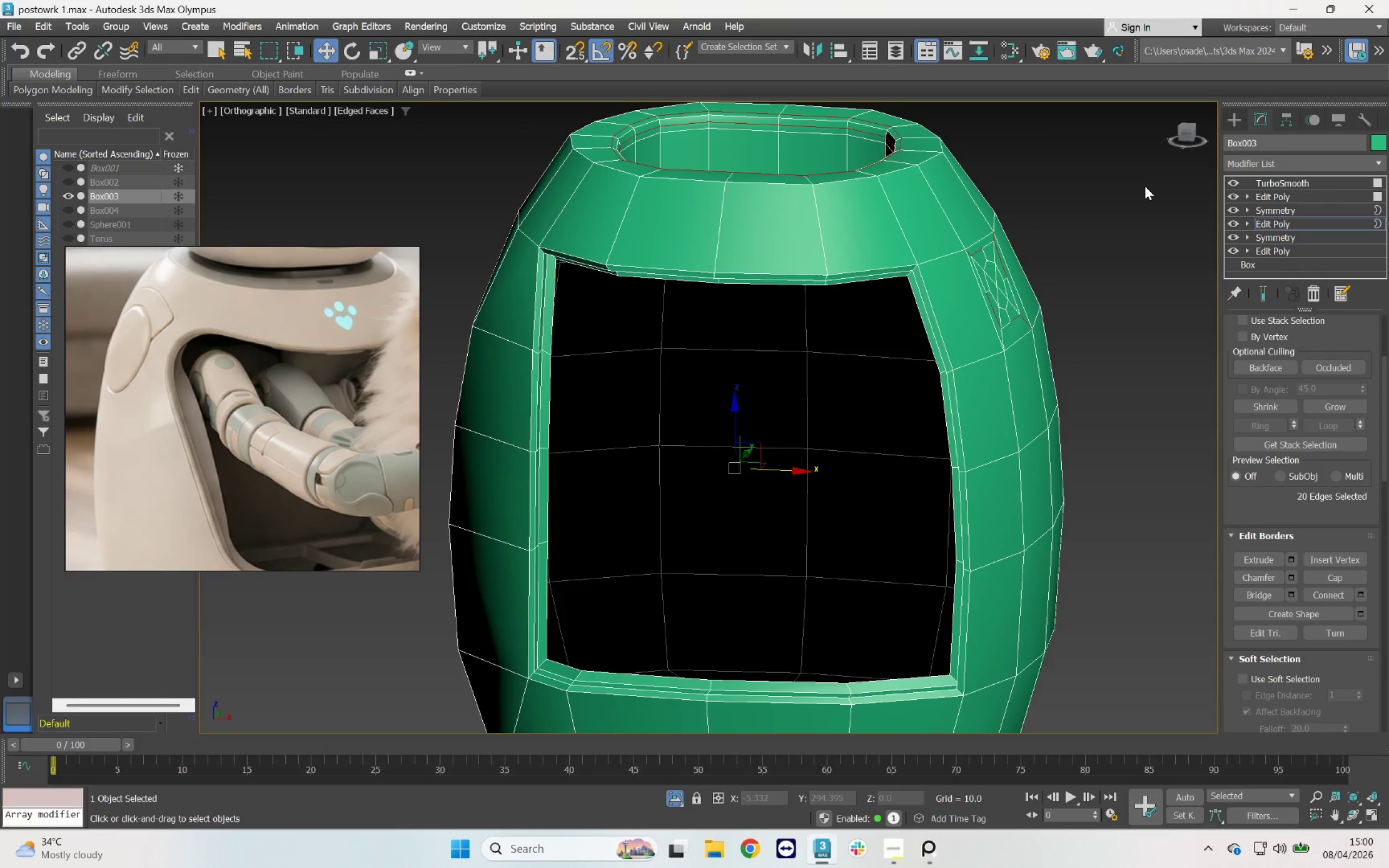 
key(Control+Z)
 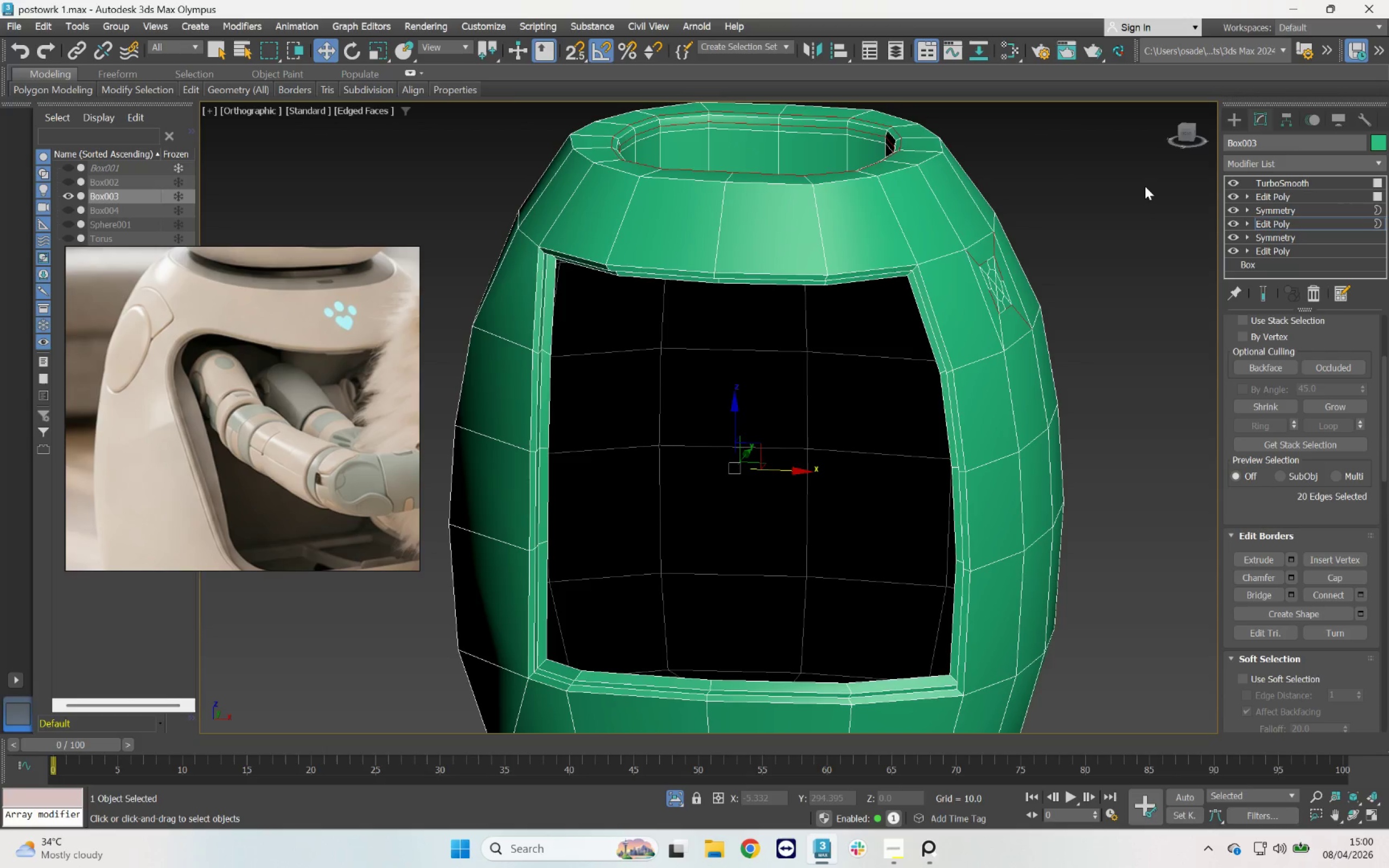 
key(Control+Z)
 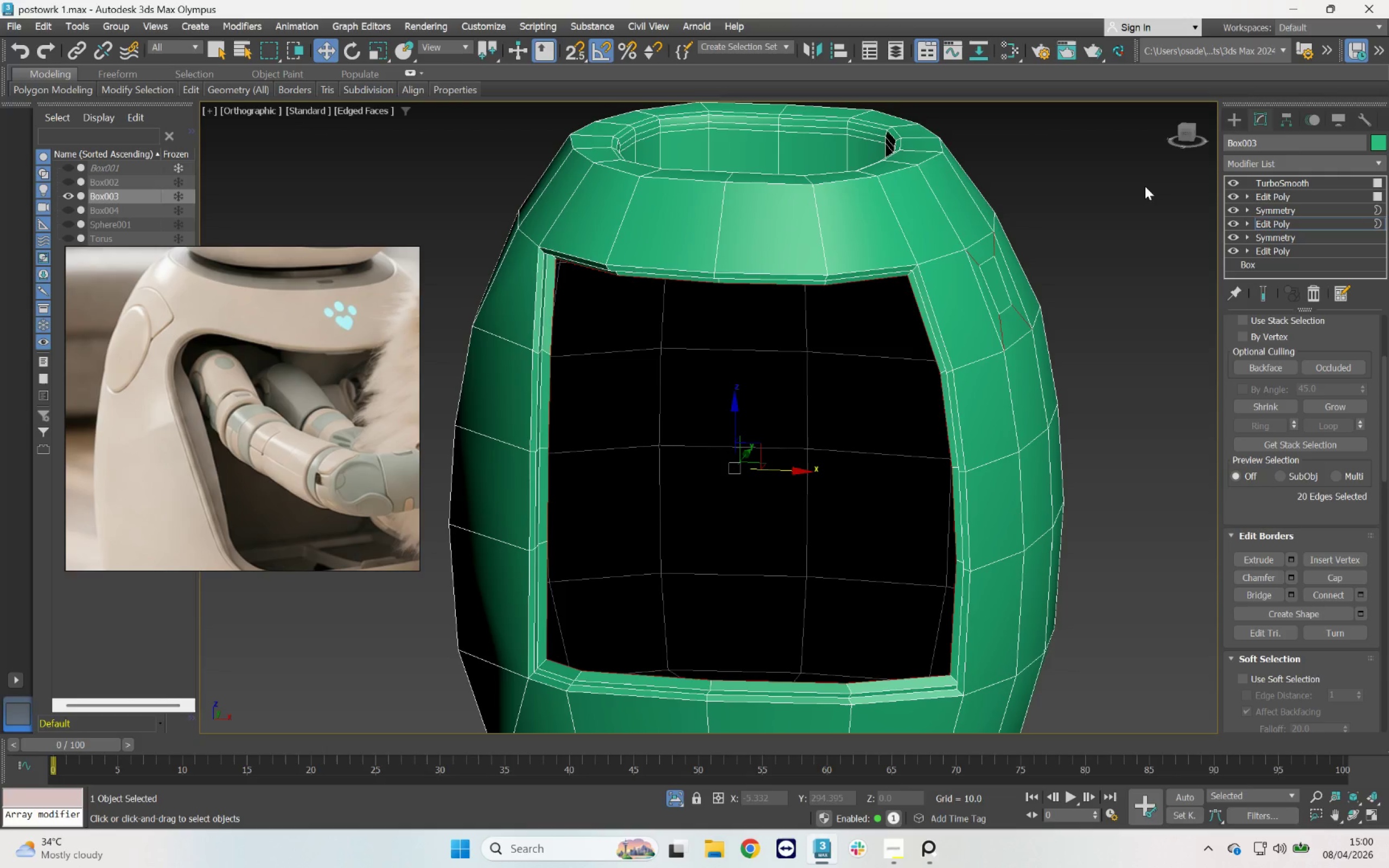 
left_click_drag(start_coordinate=[1050, 235], to_coordinate=[1063, 243])
 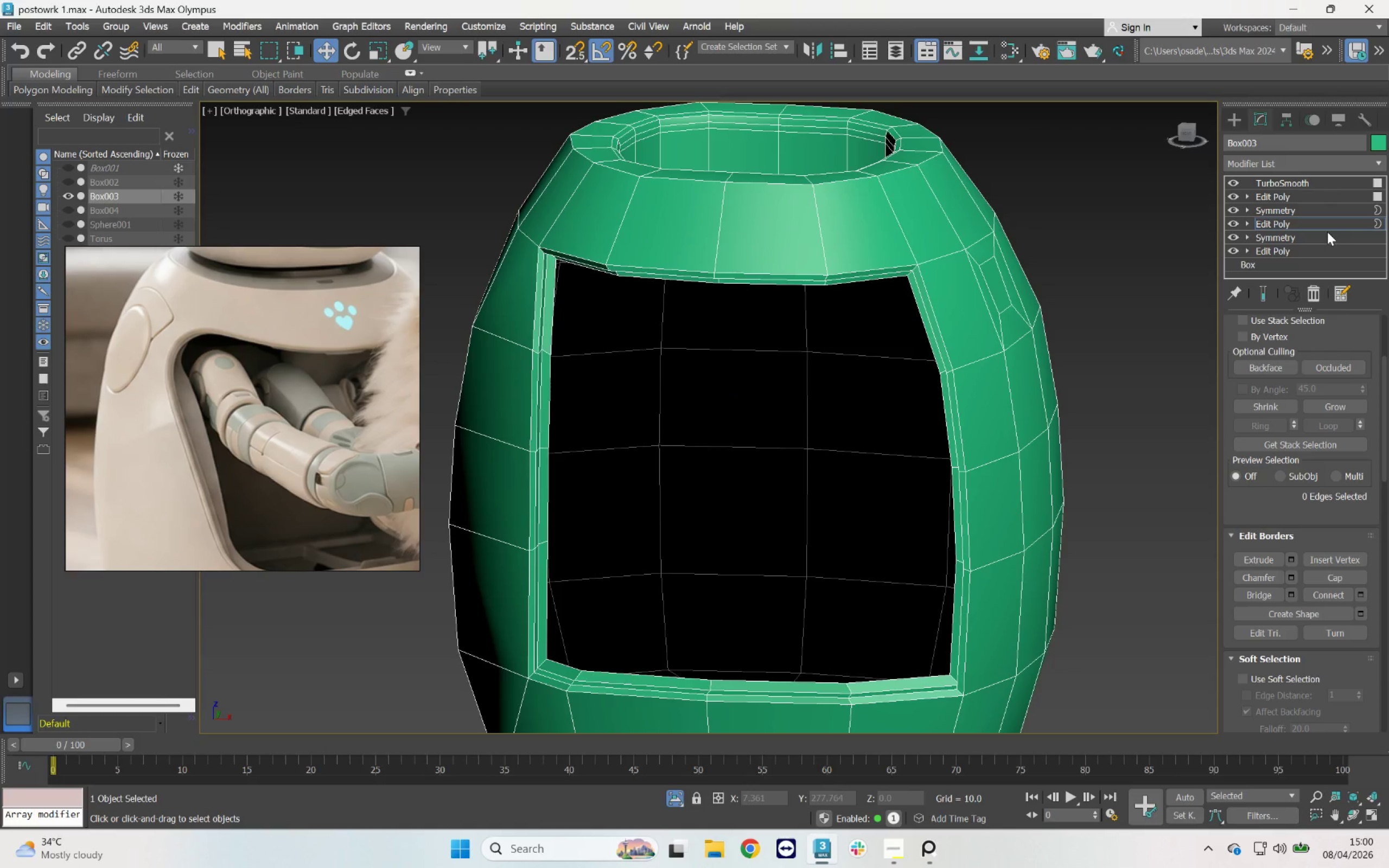 
key(3)
 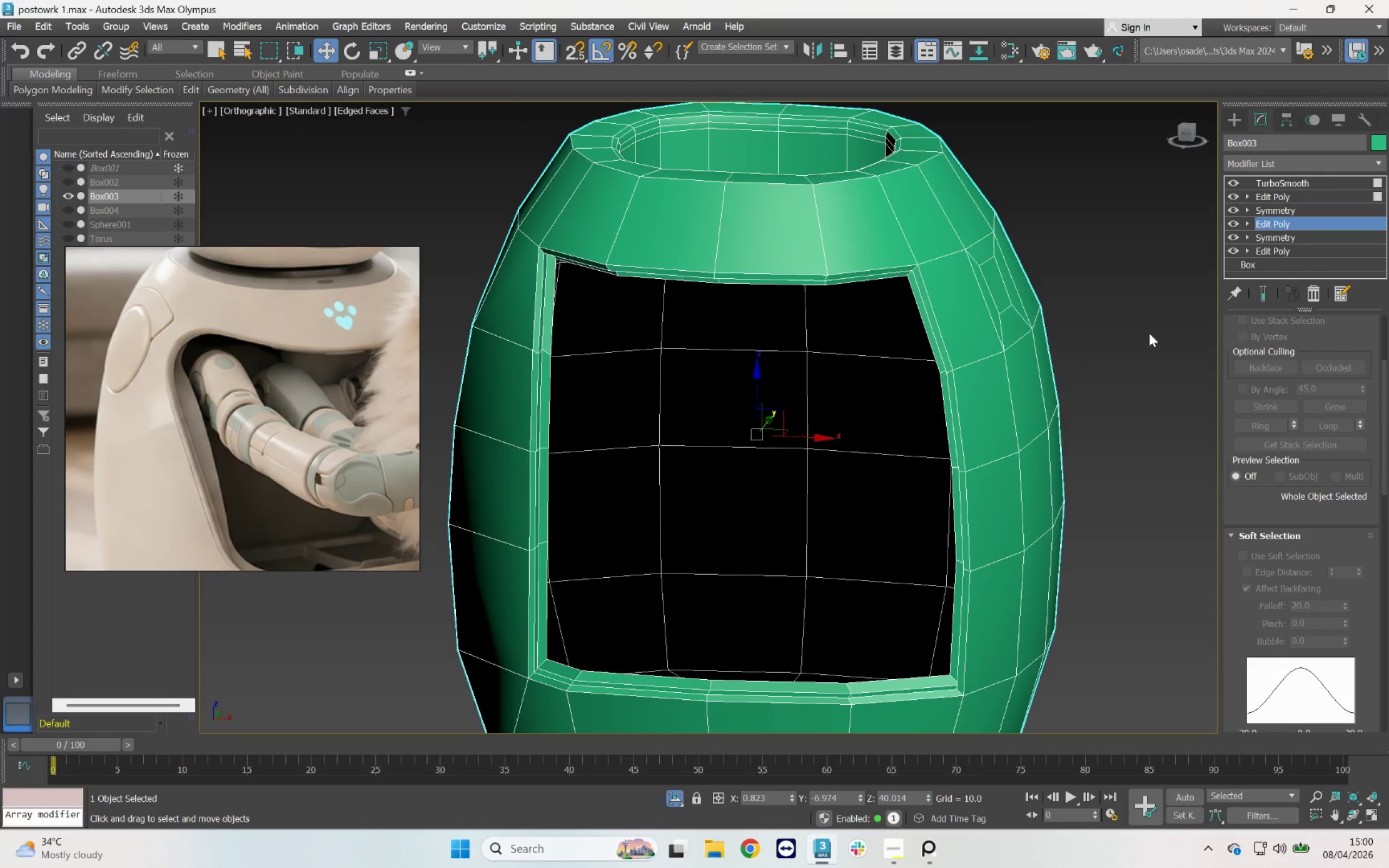 
left_click([1113, 330])
 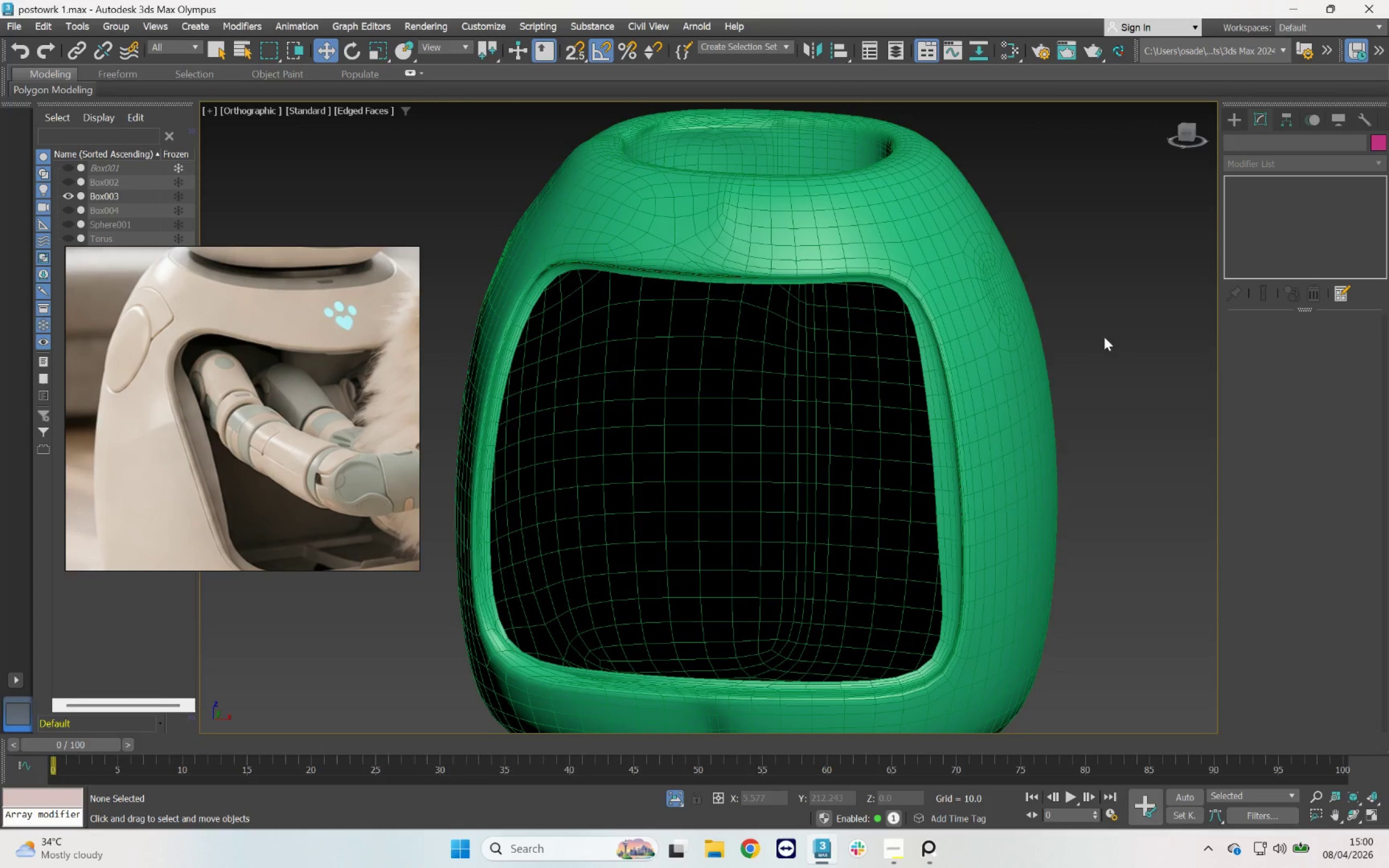 
left_click([1021, 322])
 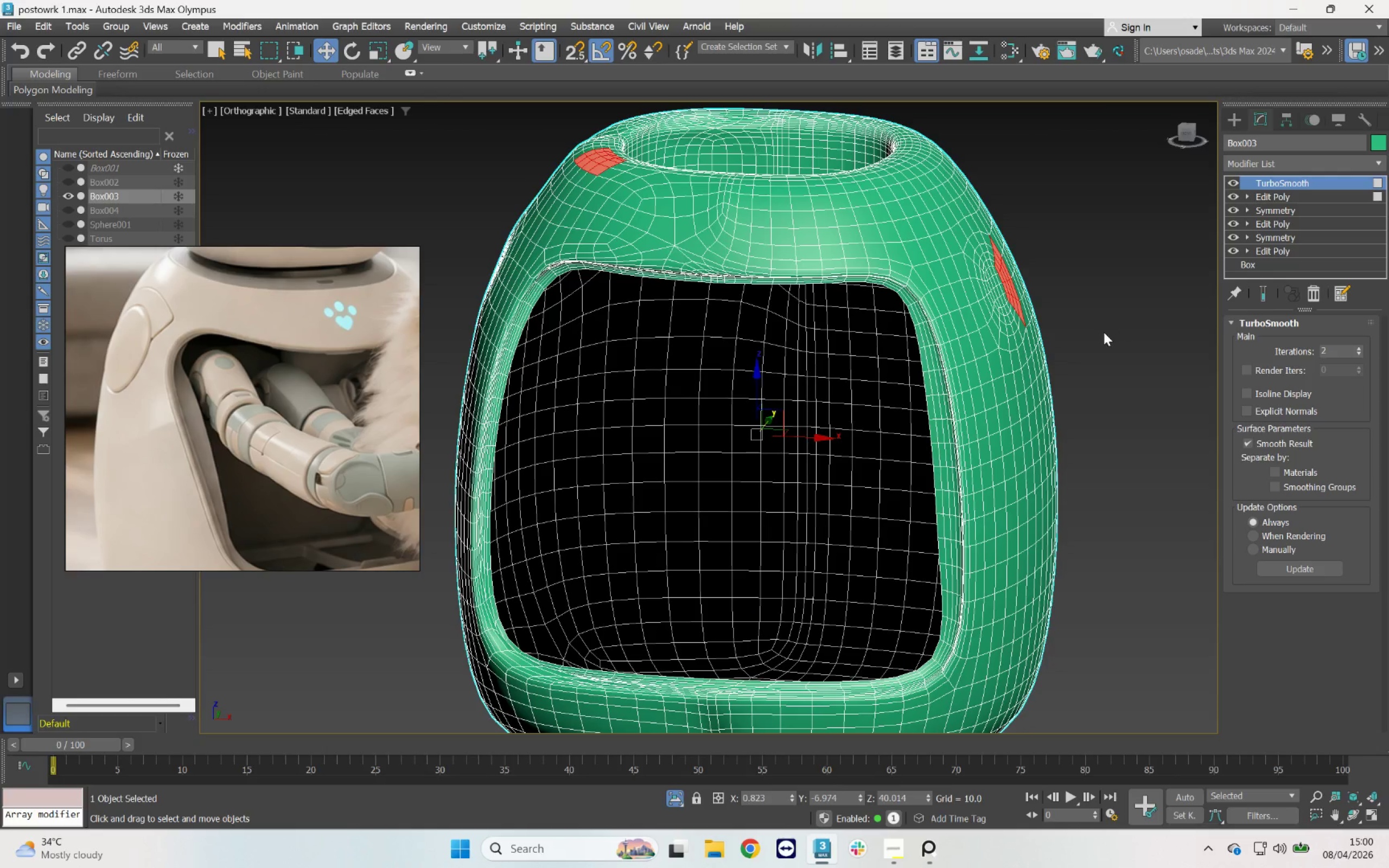 
hold_key(key=AltLeft, duration=1.12)
 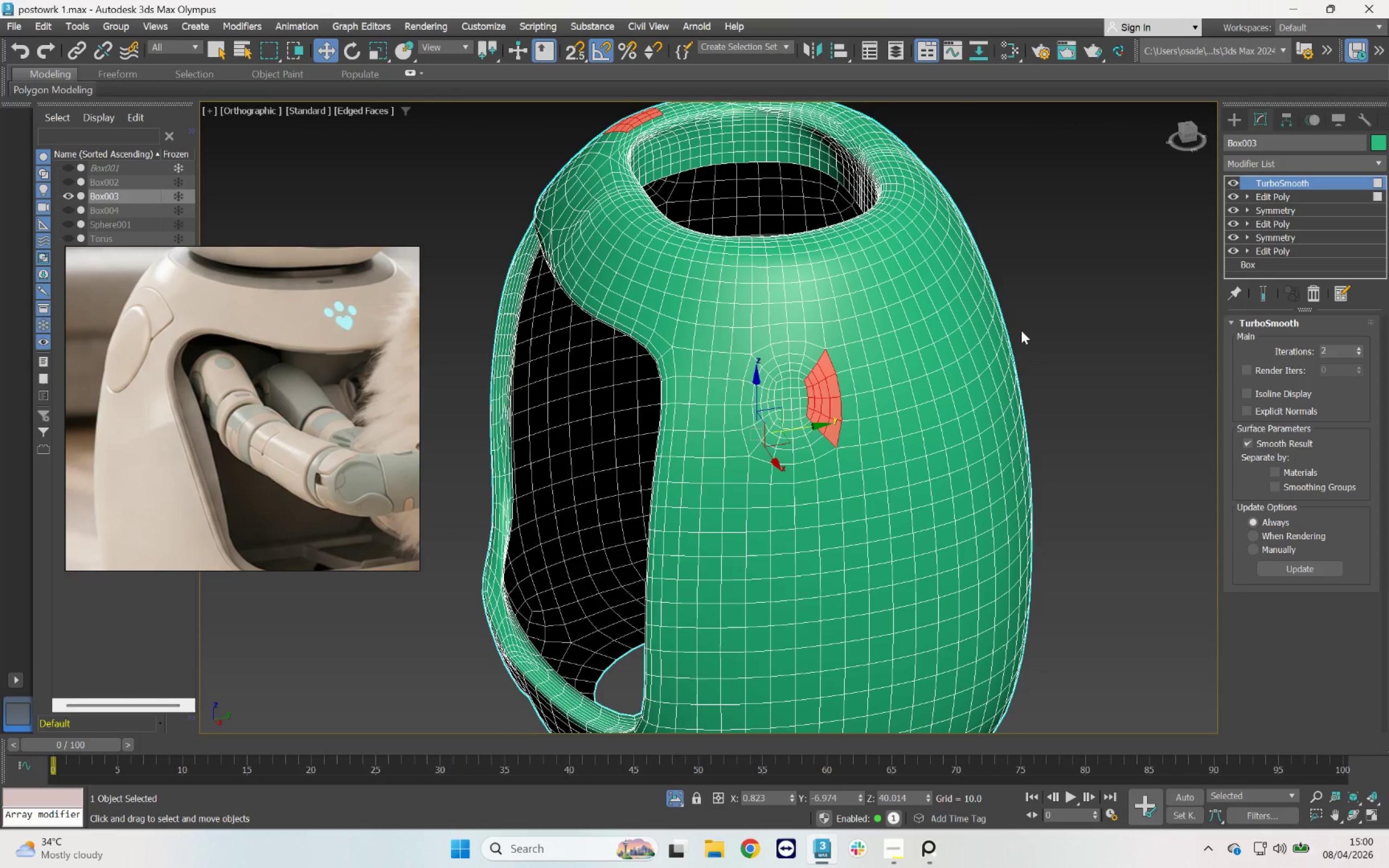 
key(Control+Z)
 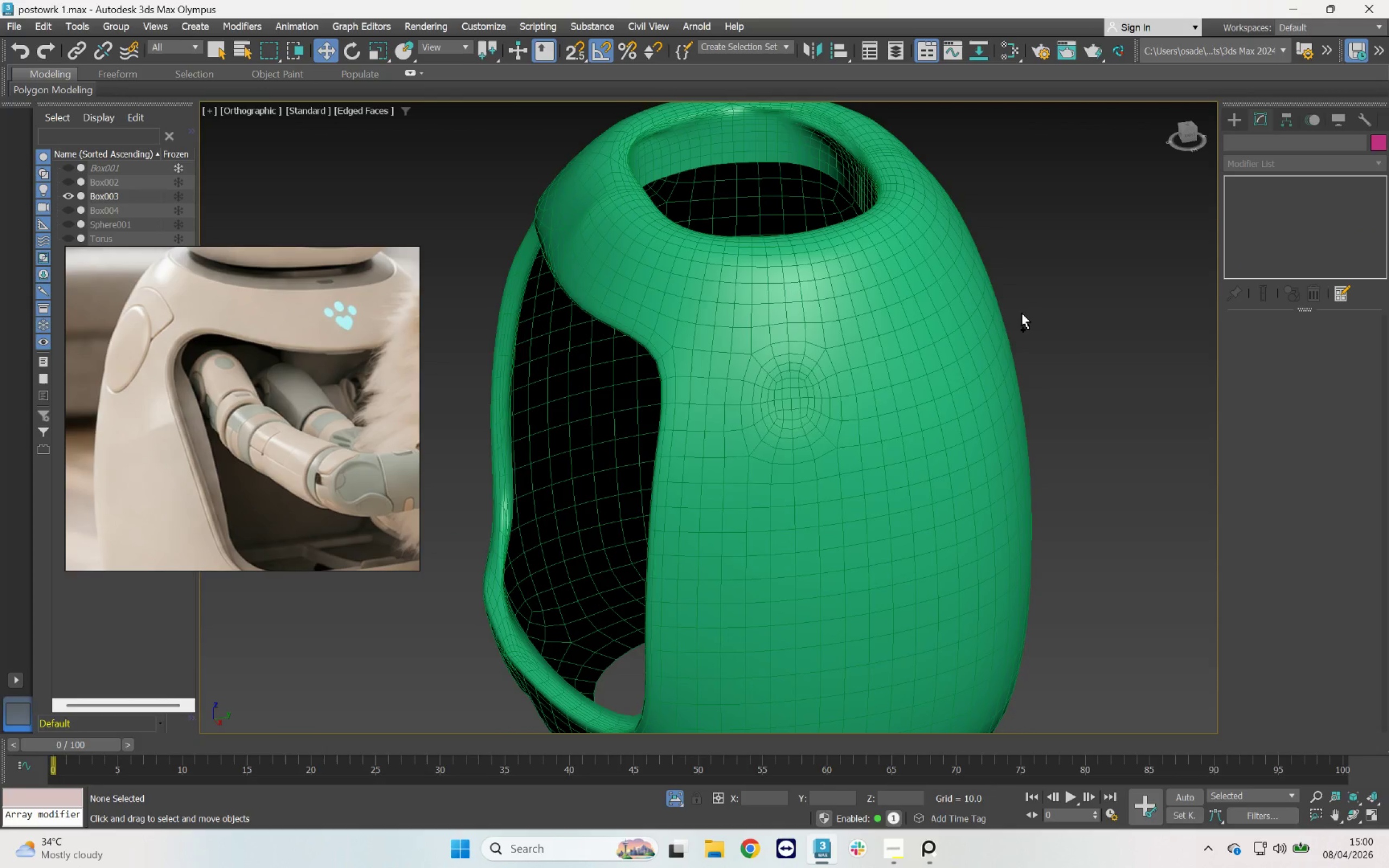 
key(Control+Z)
 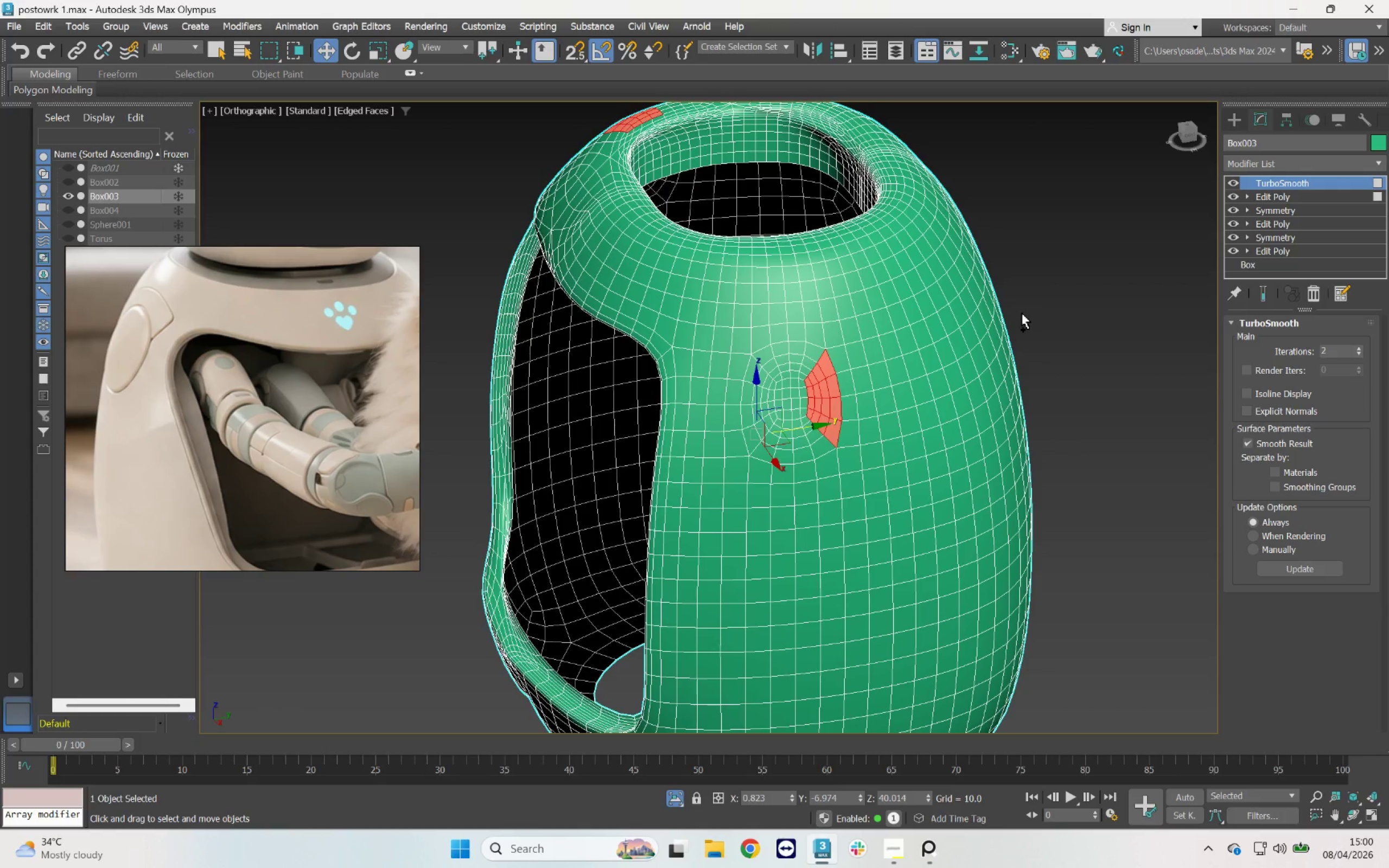 
key(Control+Z)
 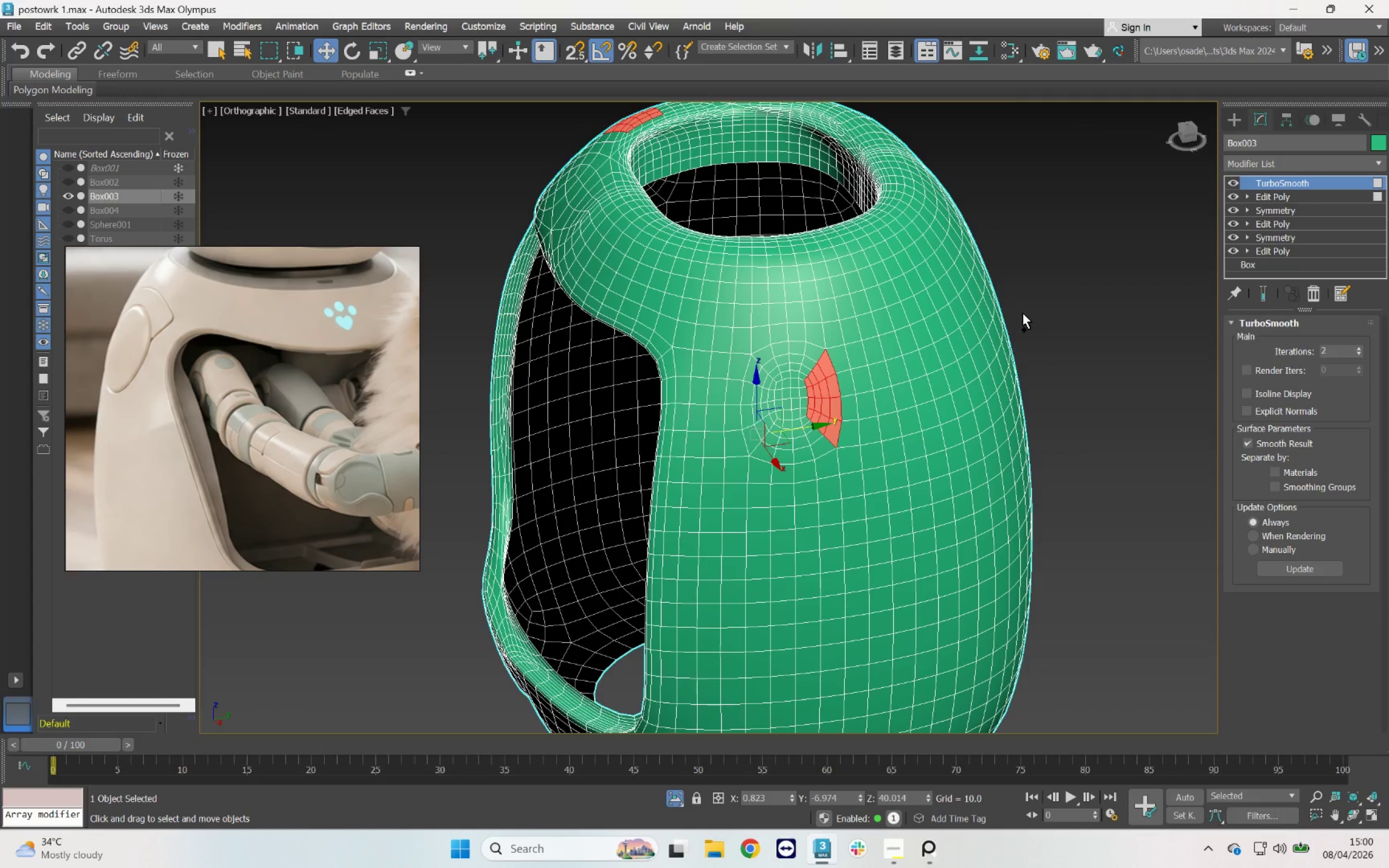 
key(Control+Z)
 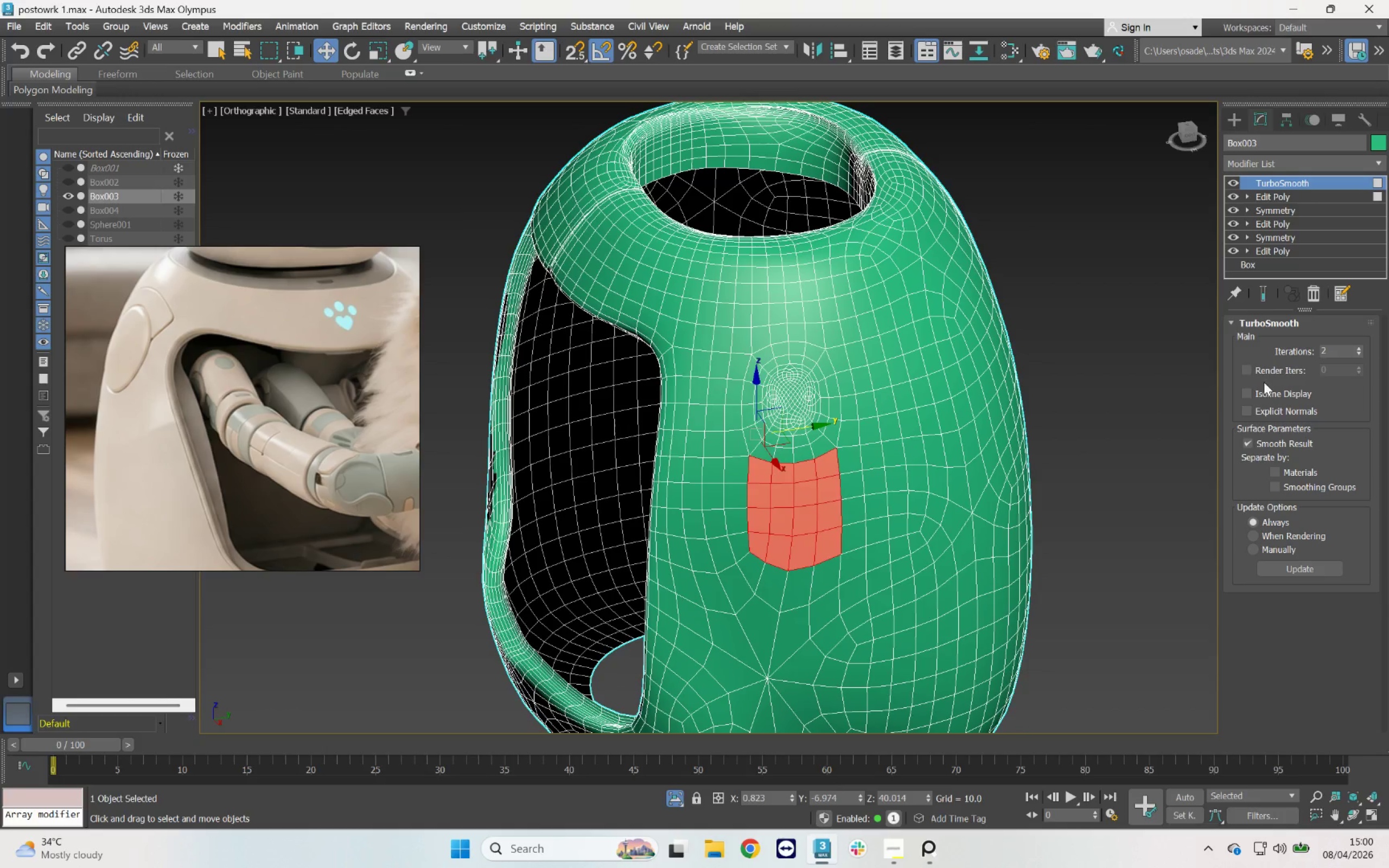 
key(Control+Z)
 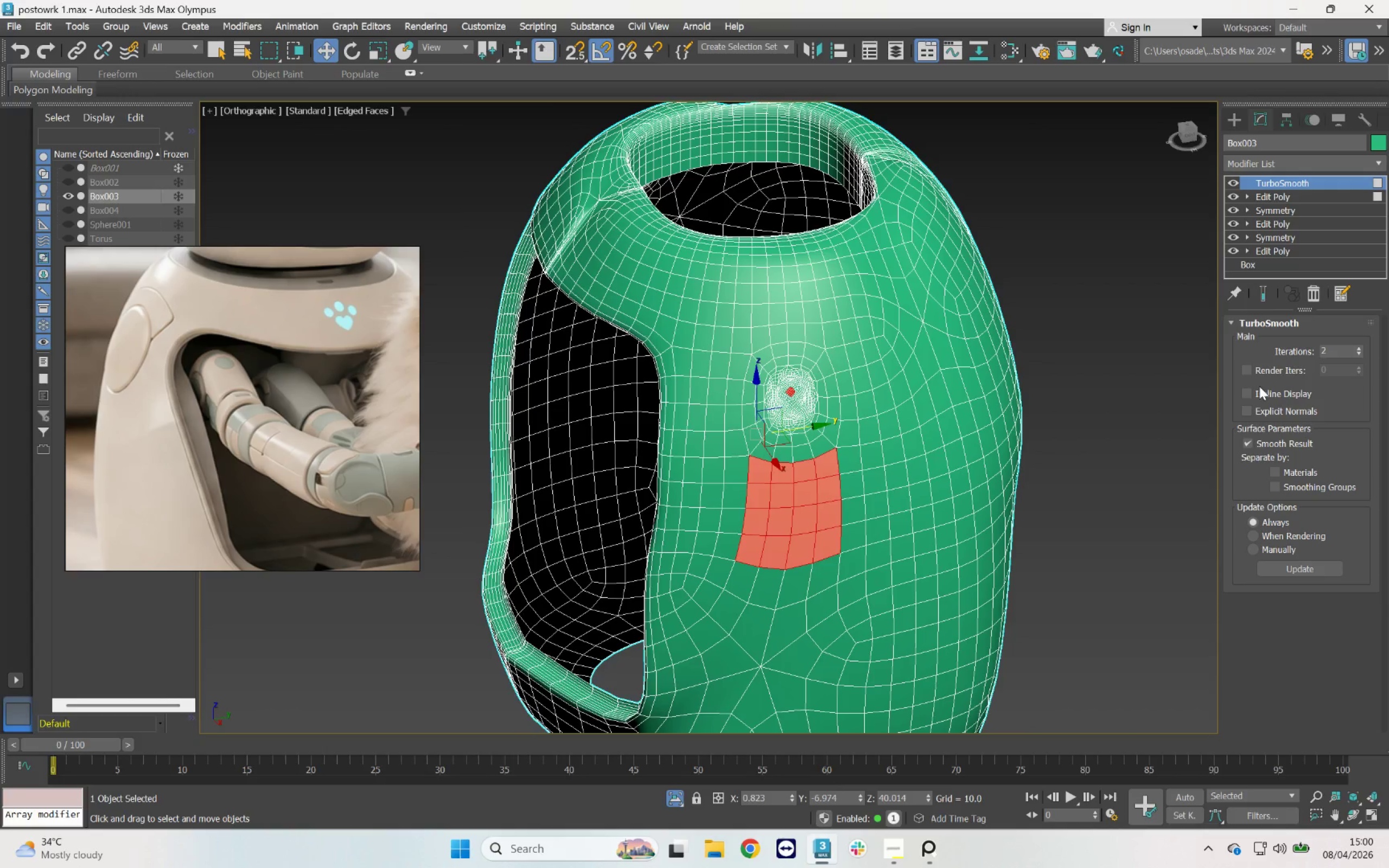 
key(Control+Z)
 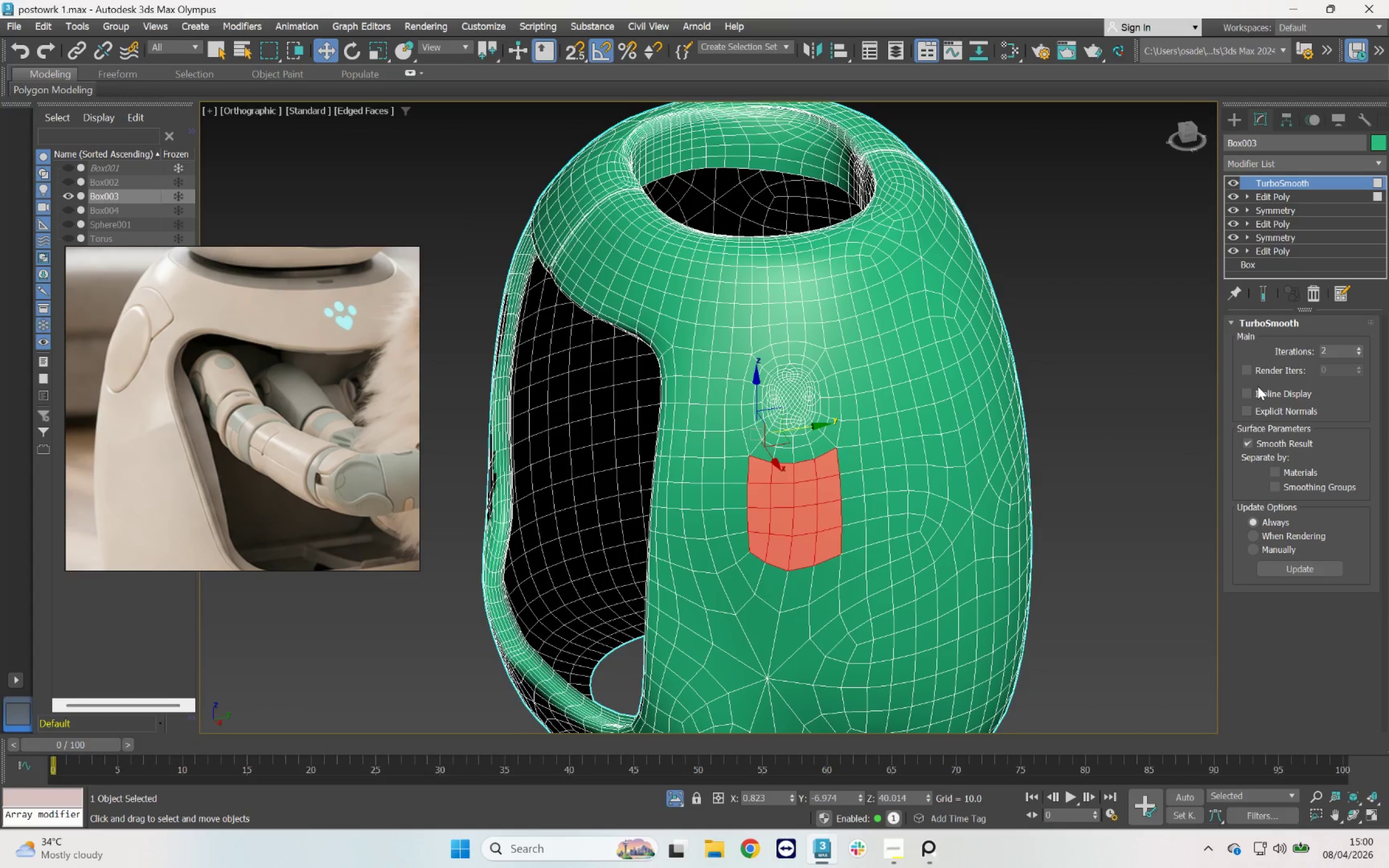 
key(Control+Z)
 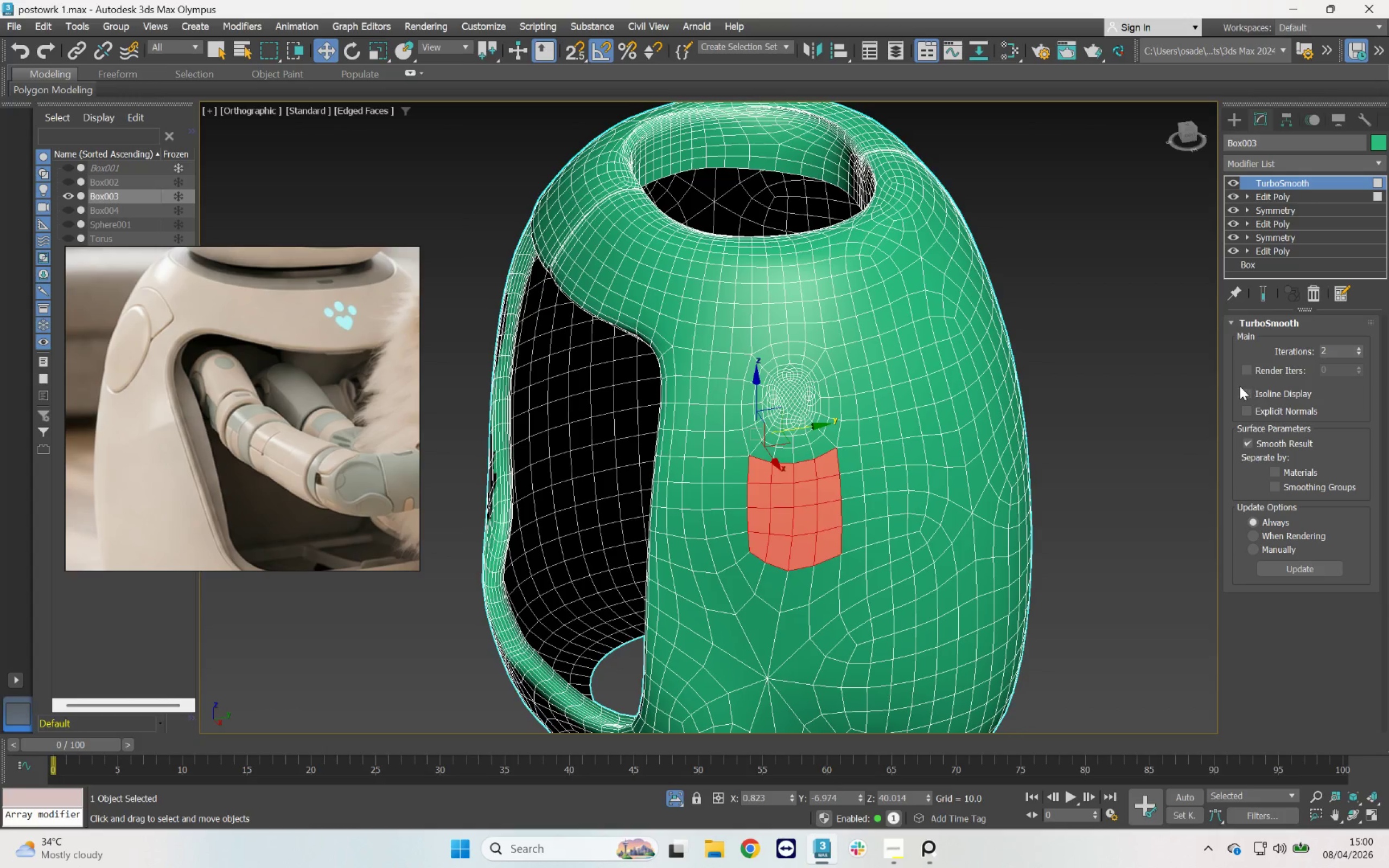 
key(Control+Z)
 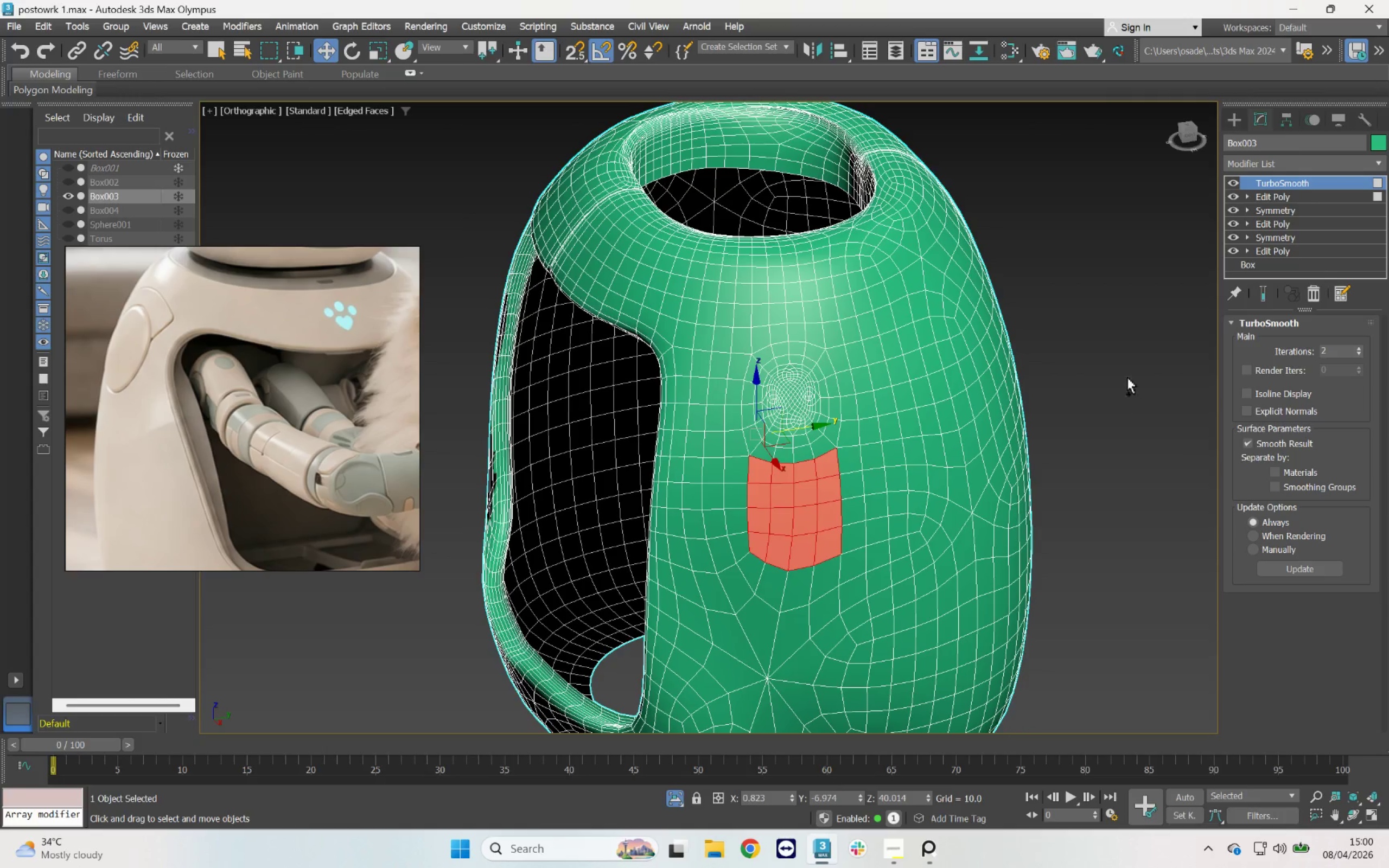 
key(Control+Z)
 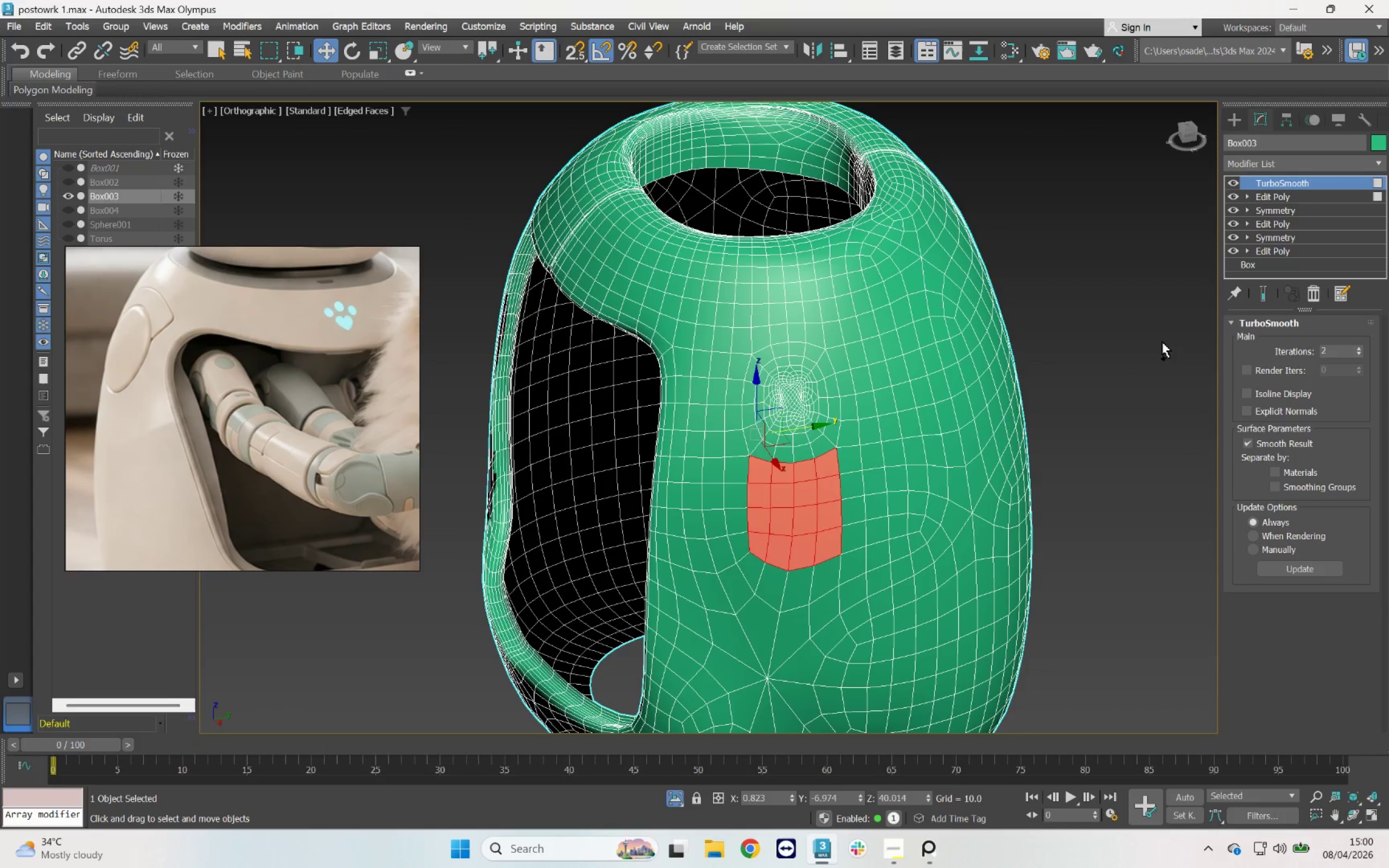 
key(Control+Z)
 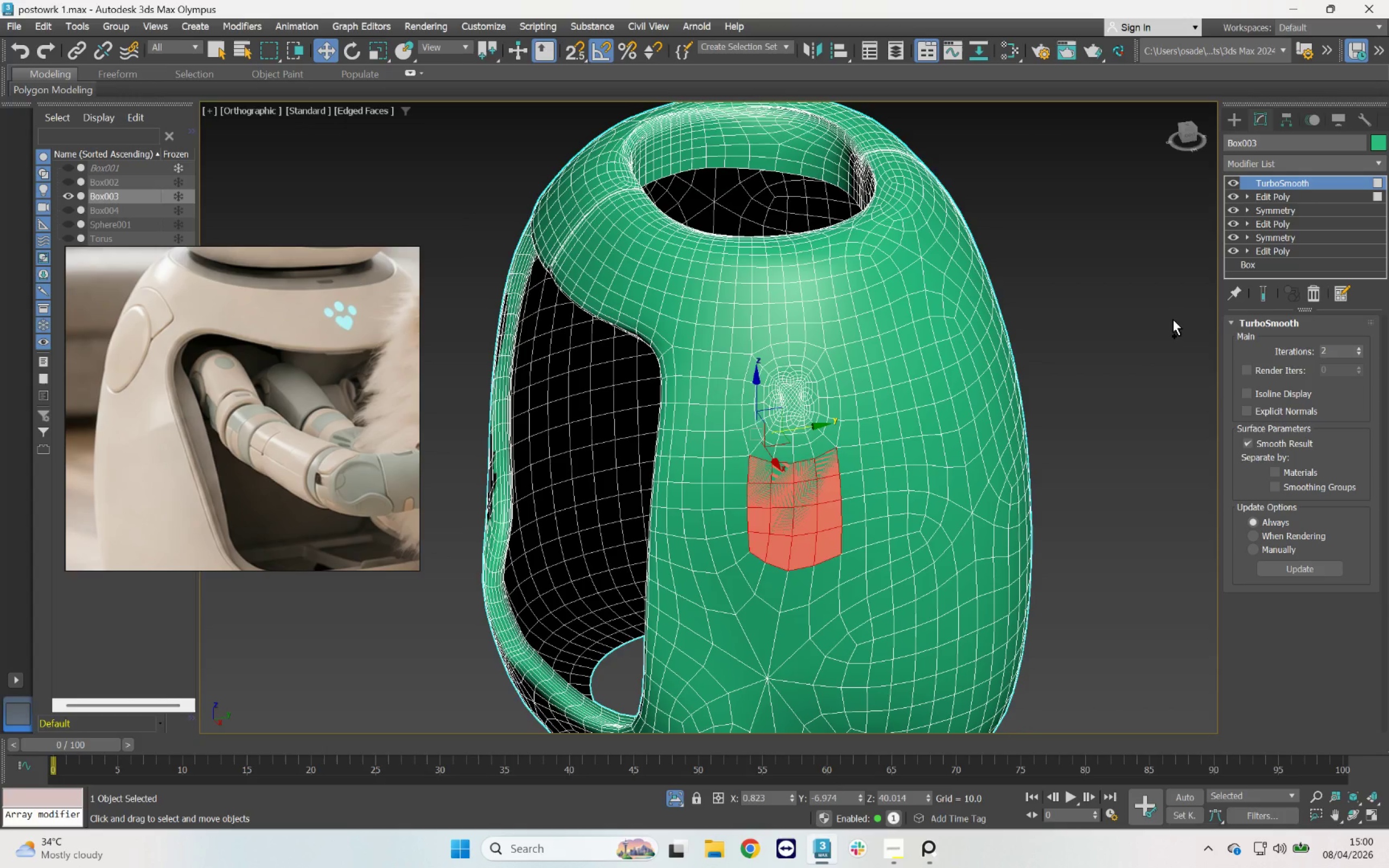 
key(Control+Z)
 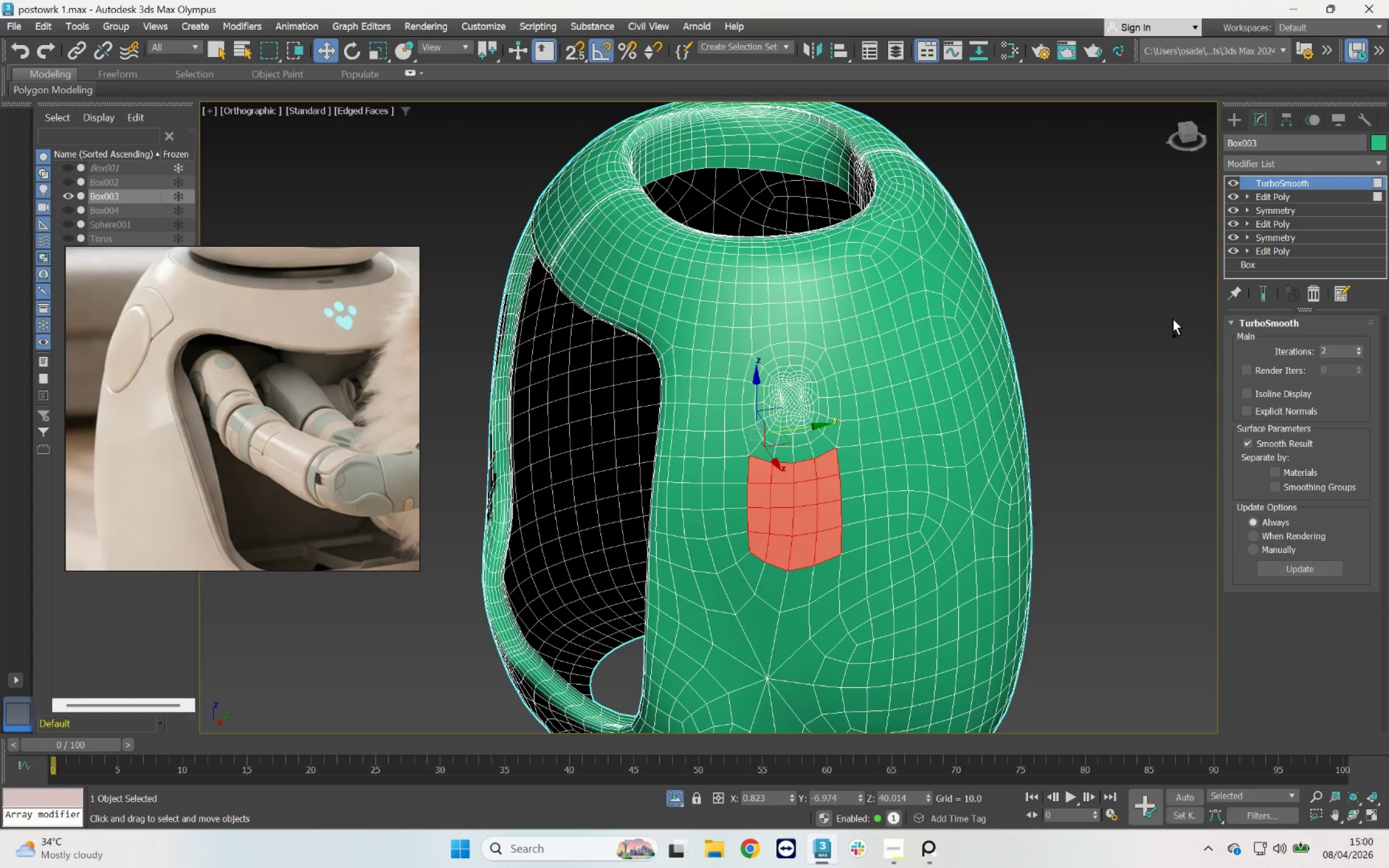 
key(Control+Z)
 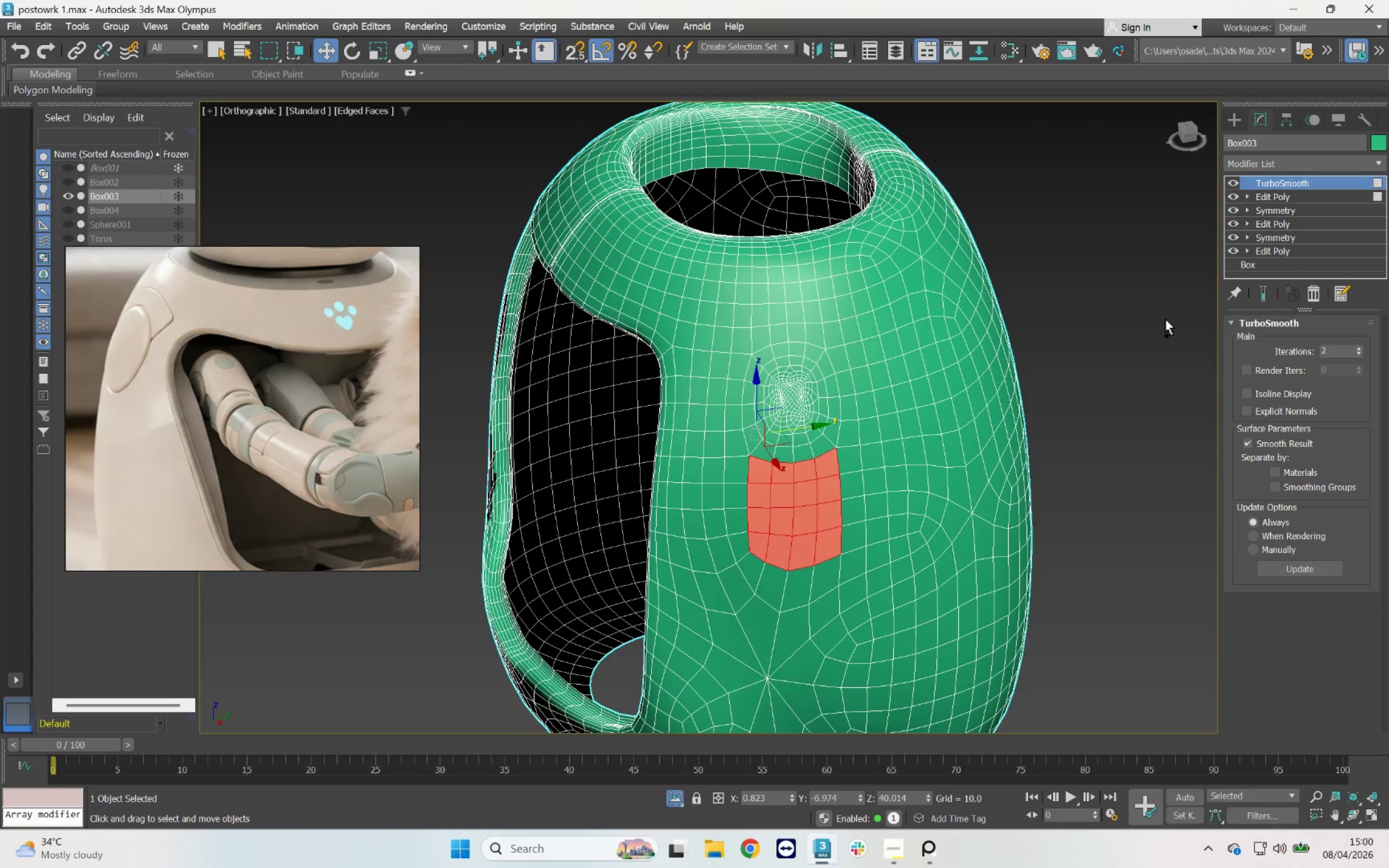 
key(Control+Z)
 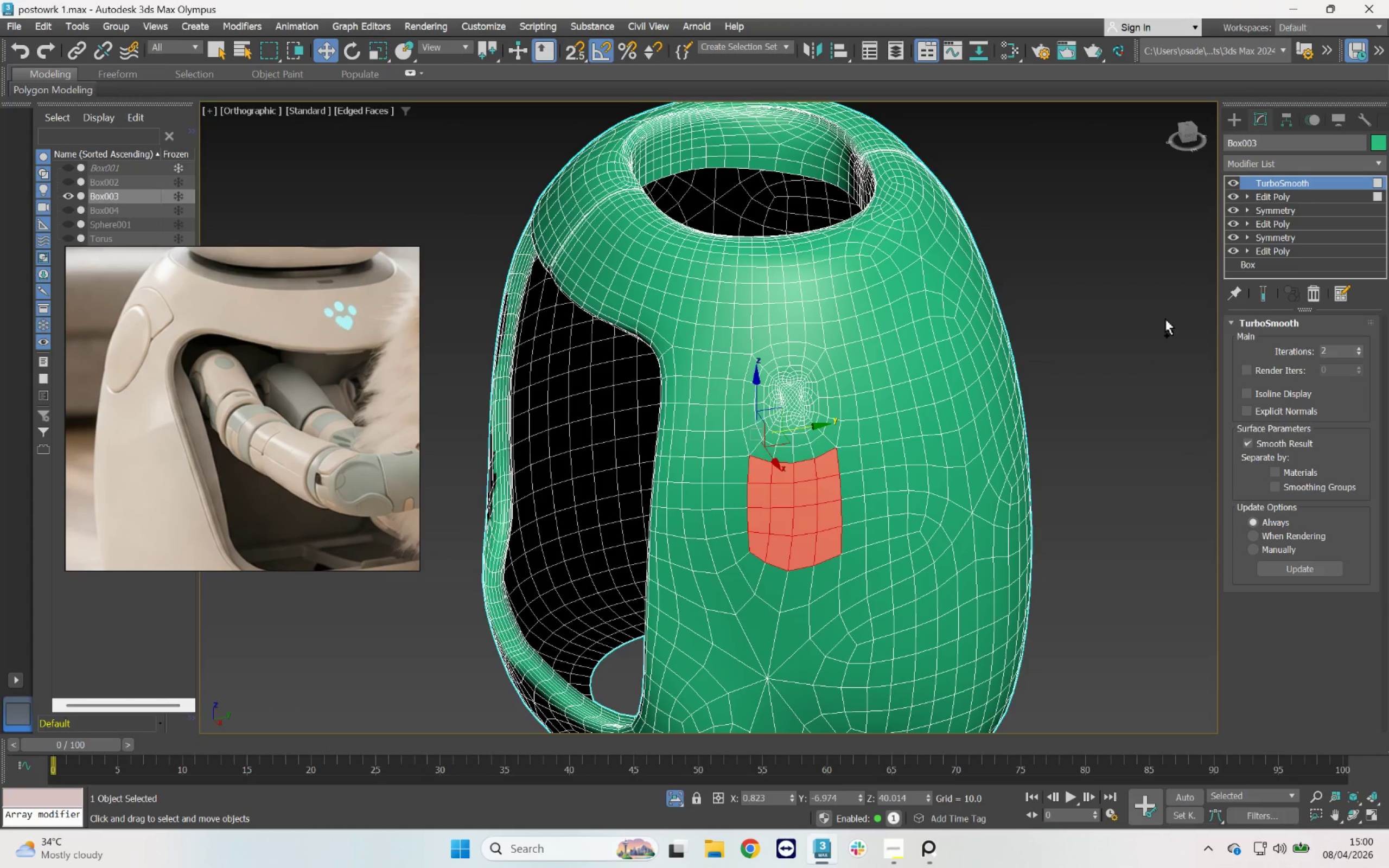 
key(Control+Z)
 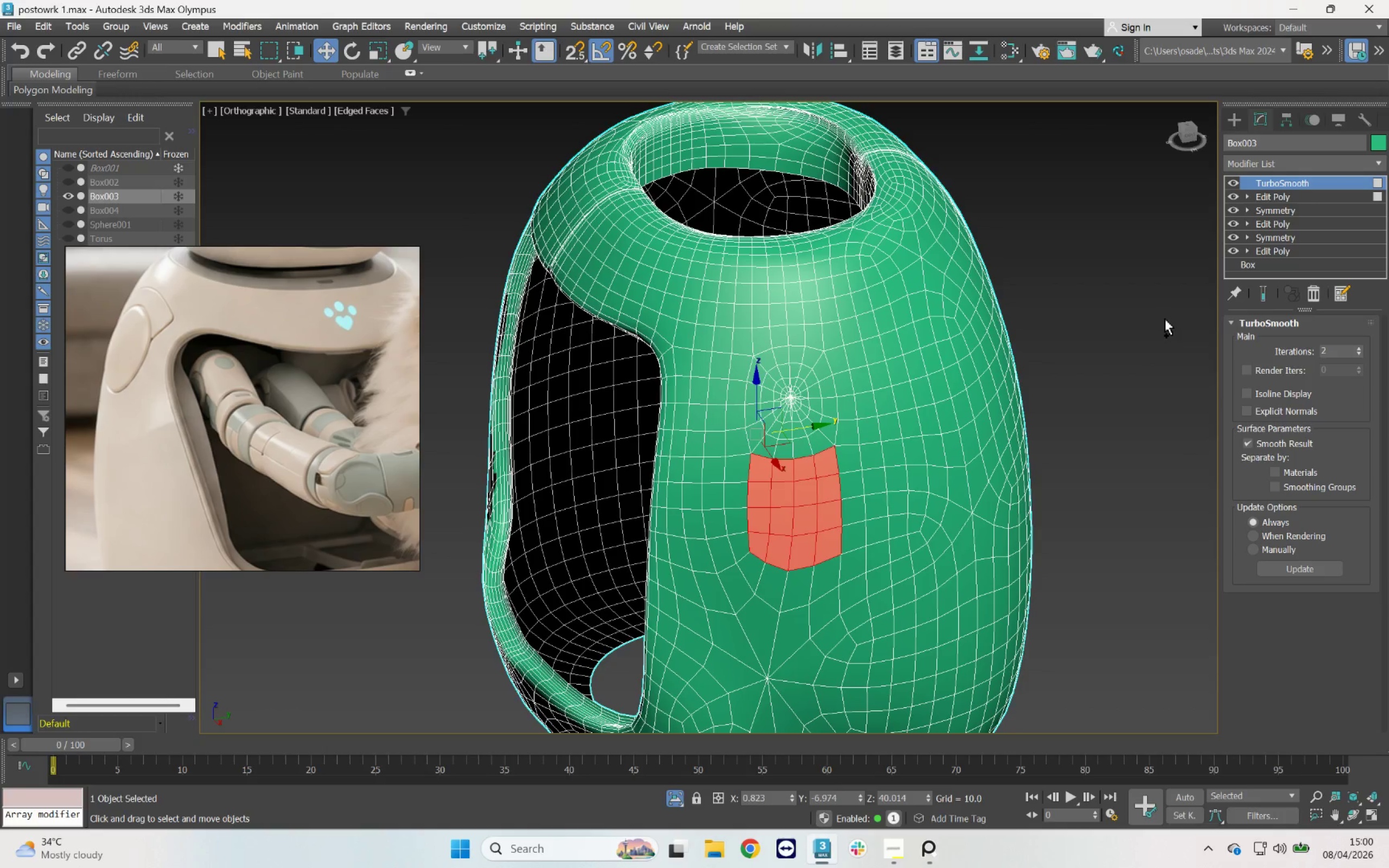 
key(Control+Z)
 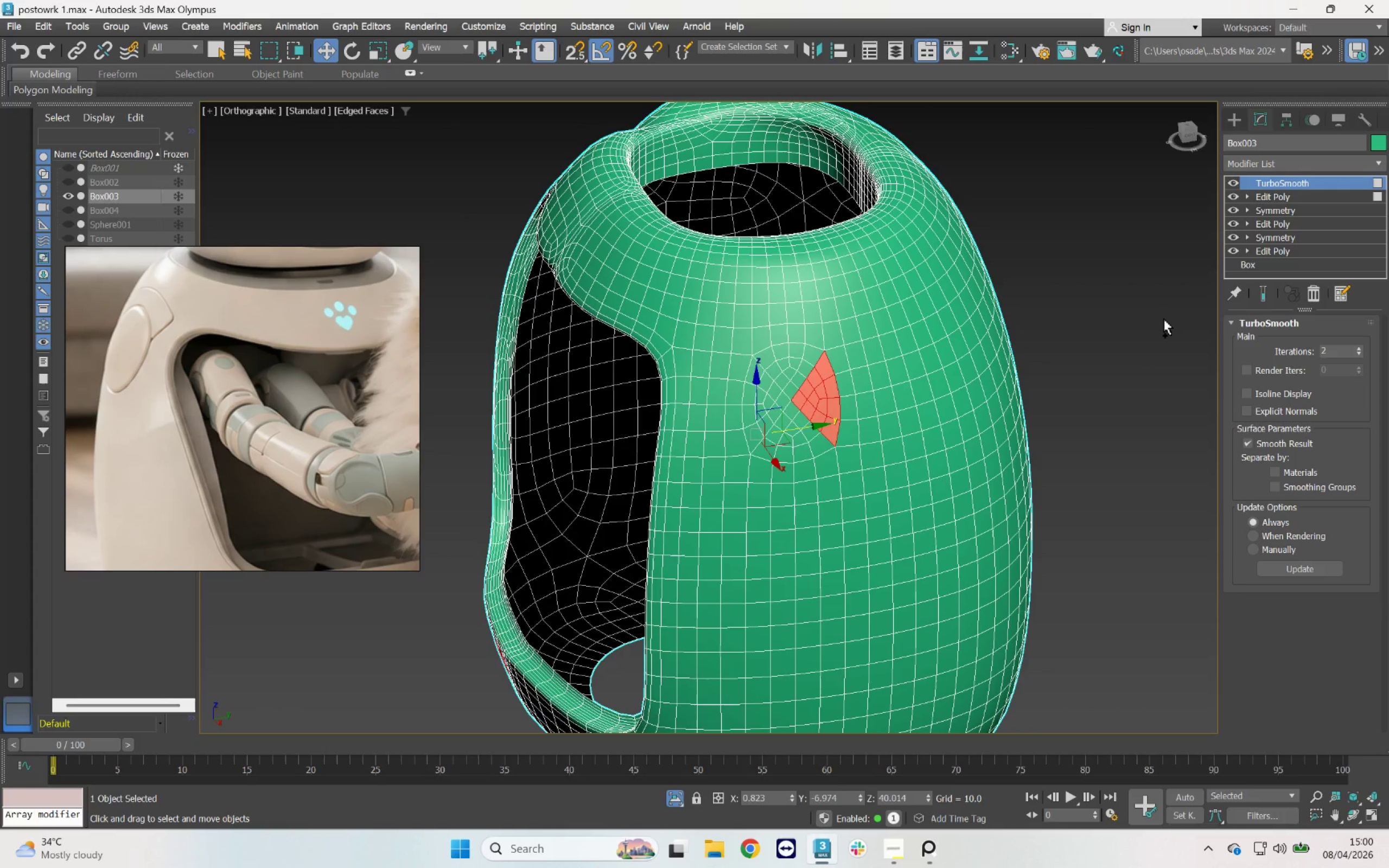 
key(Control+Z)
 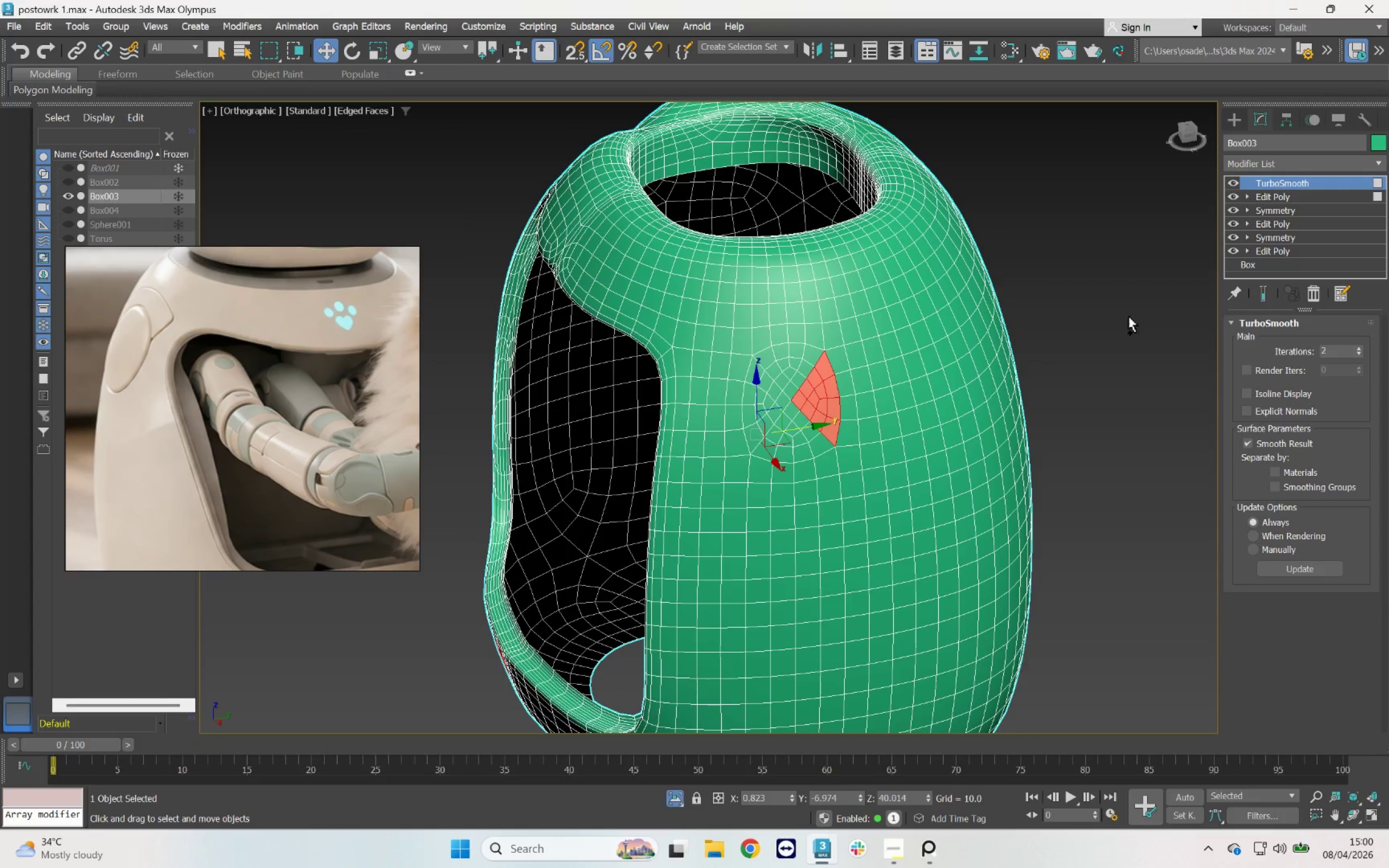 
key(Control+Z)
 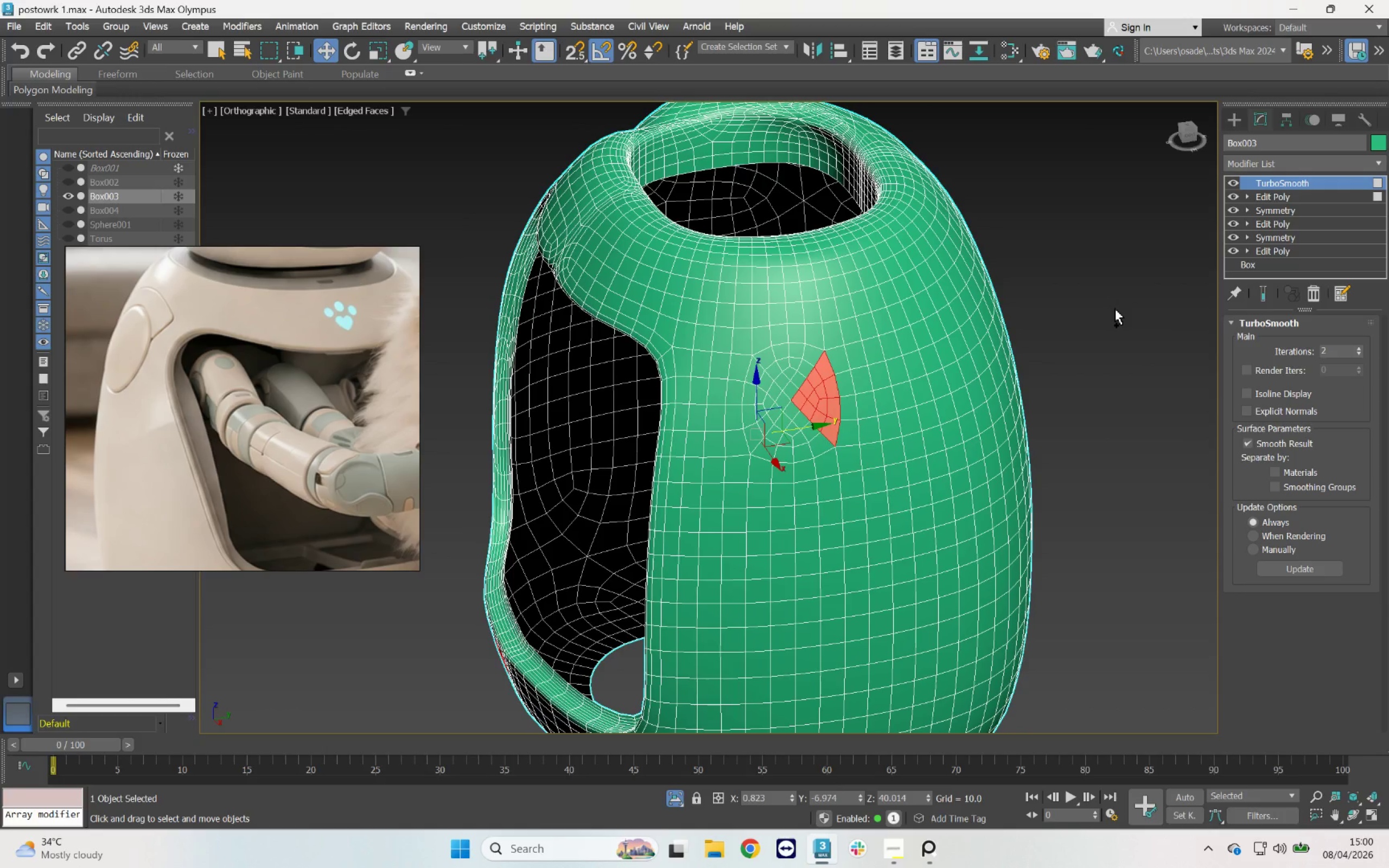 
key(Control+Z)
 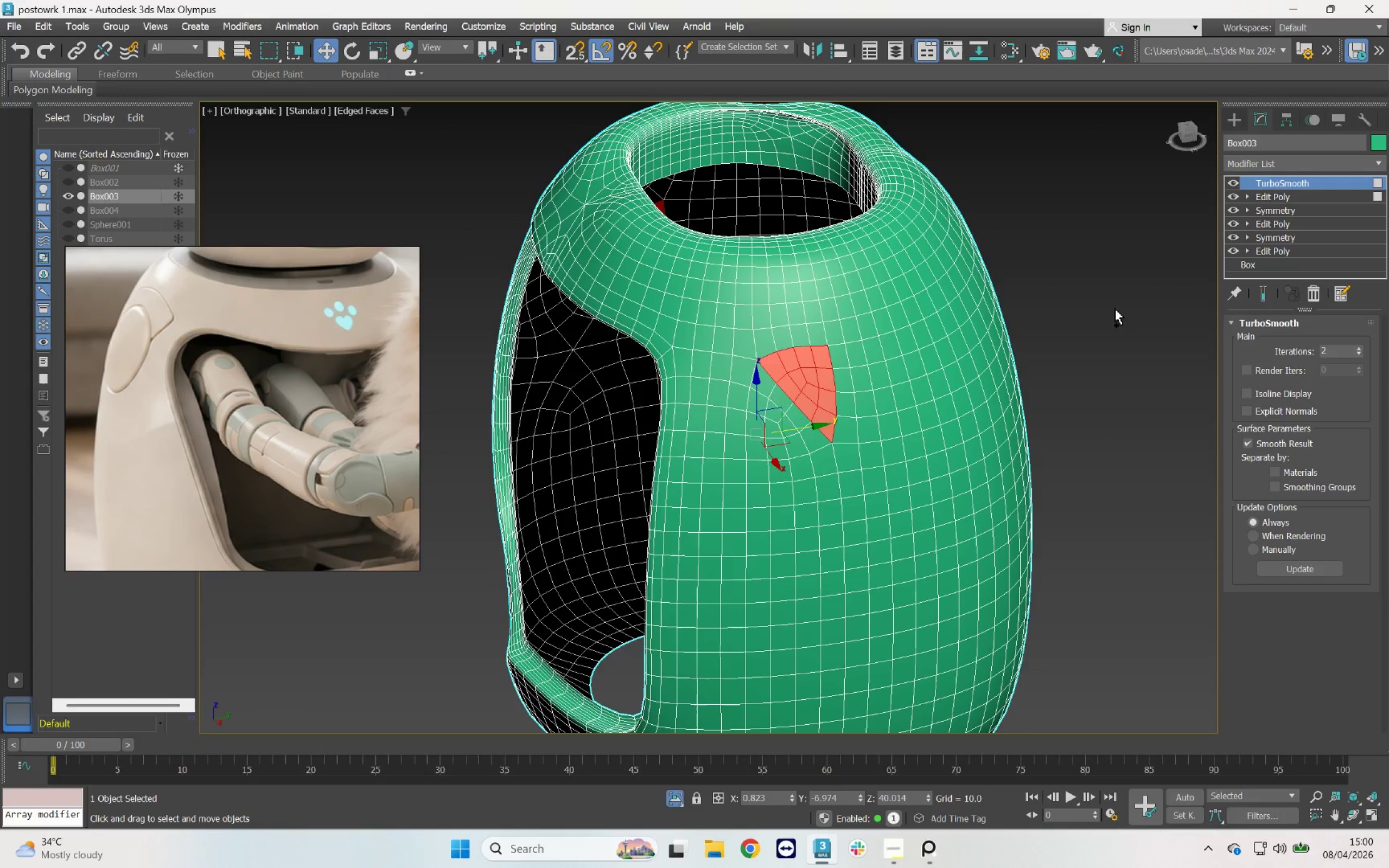 
key(Control+Z)
 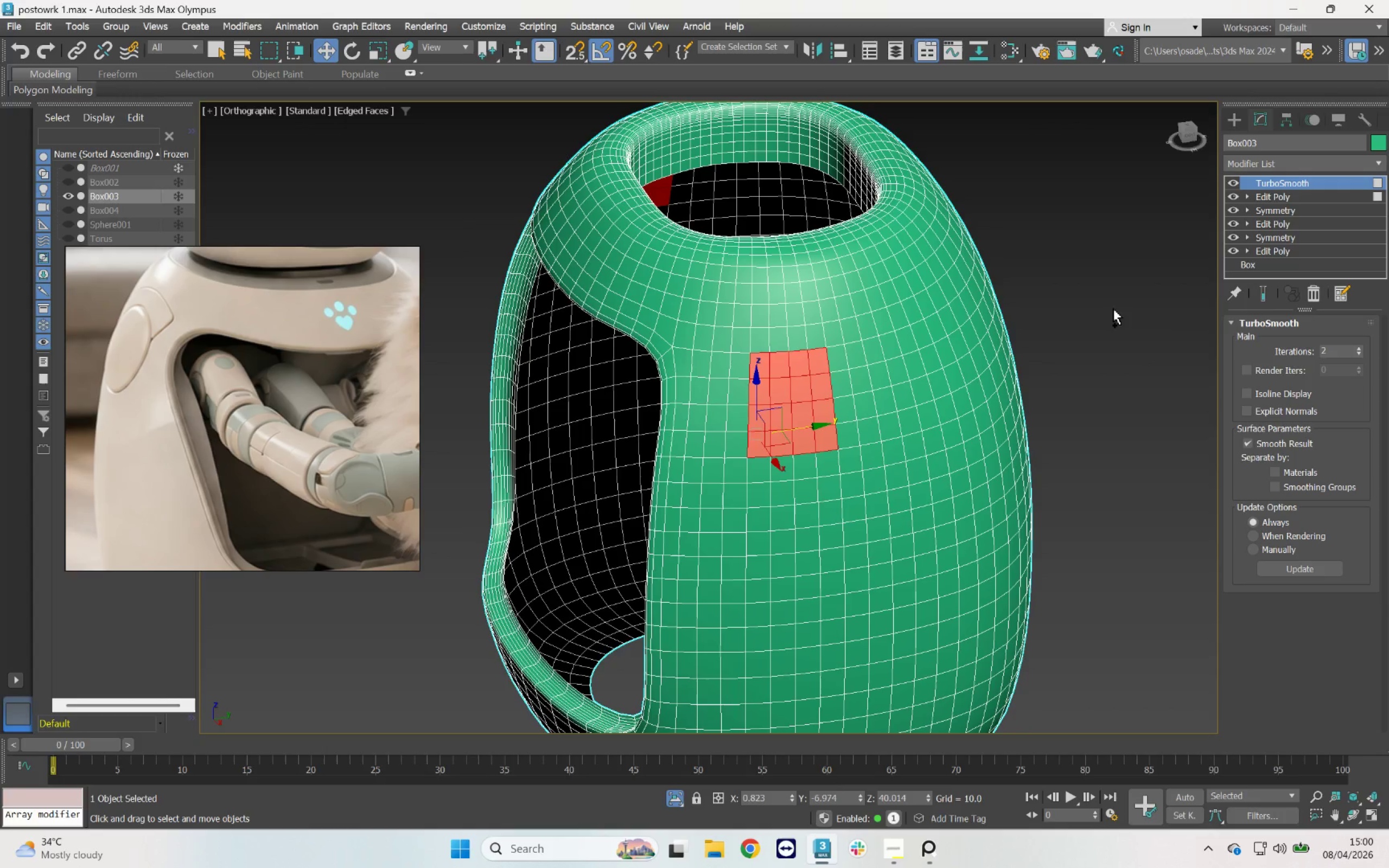 
left_click([1113, 309])
 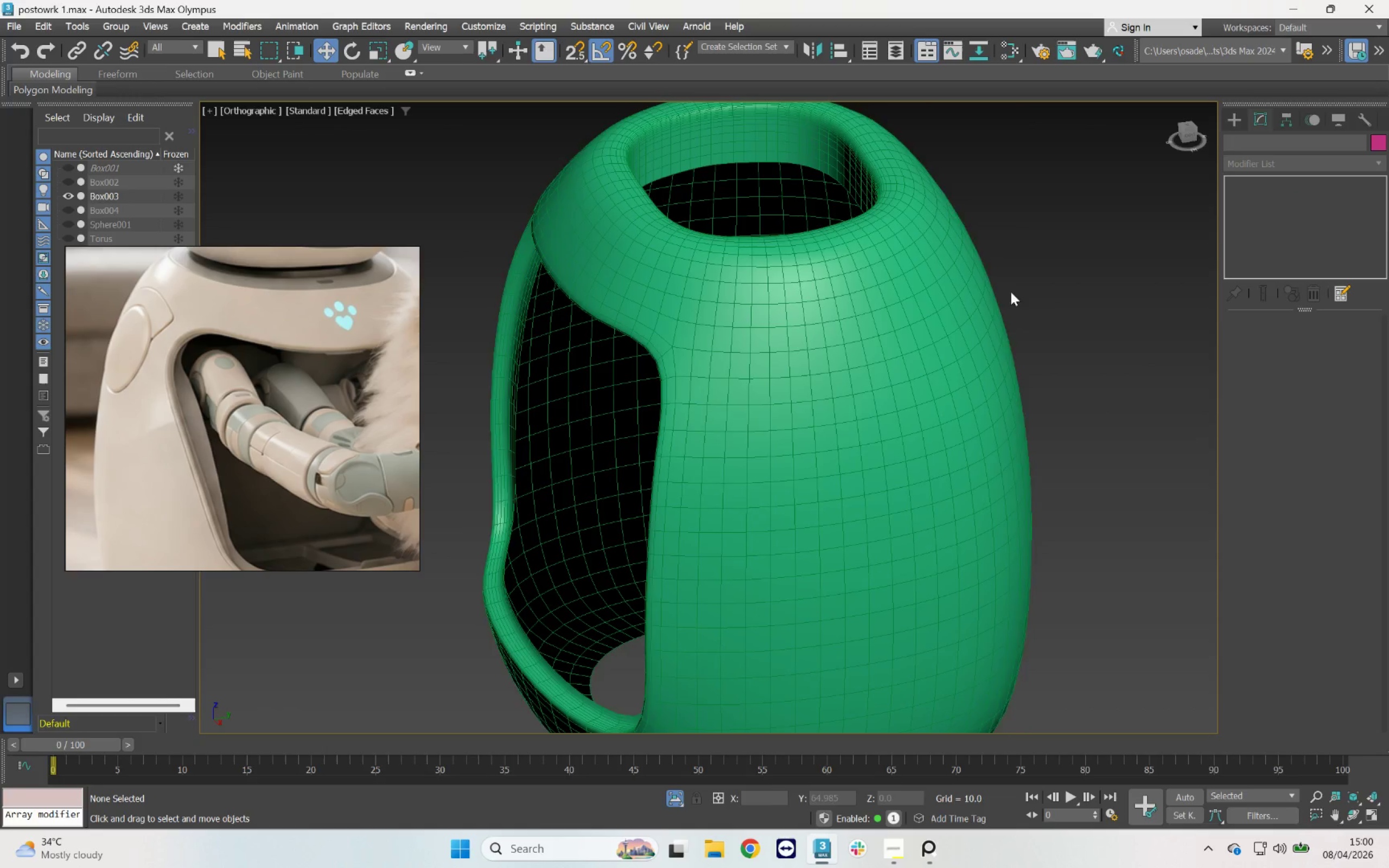 
left_click([948, 334])
 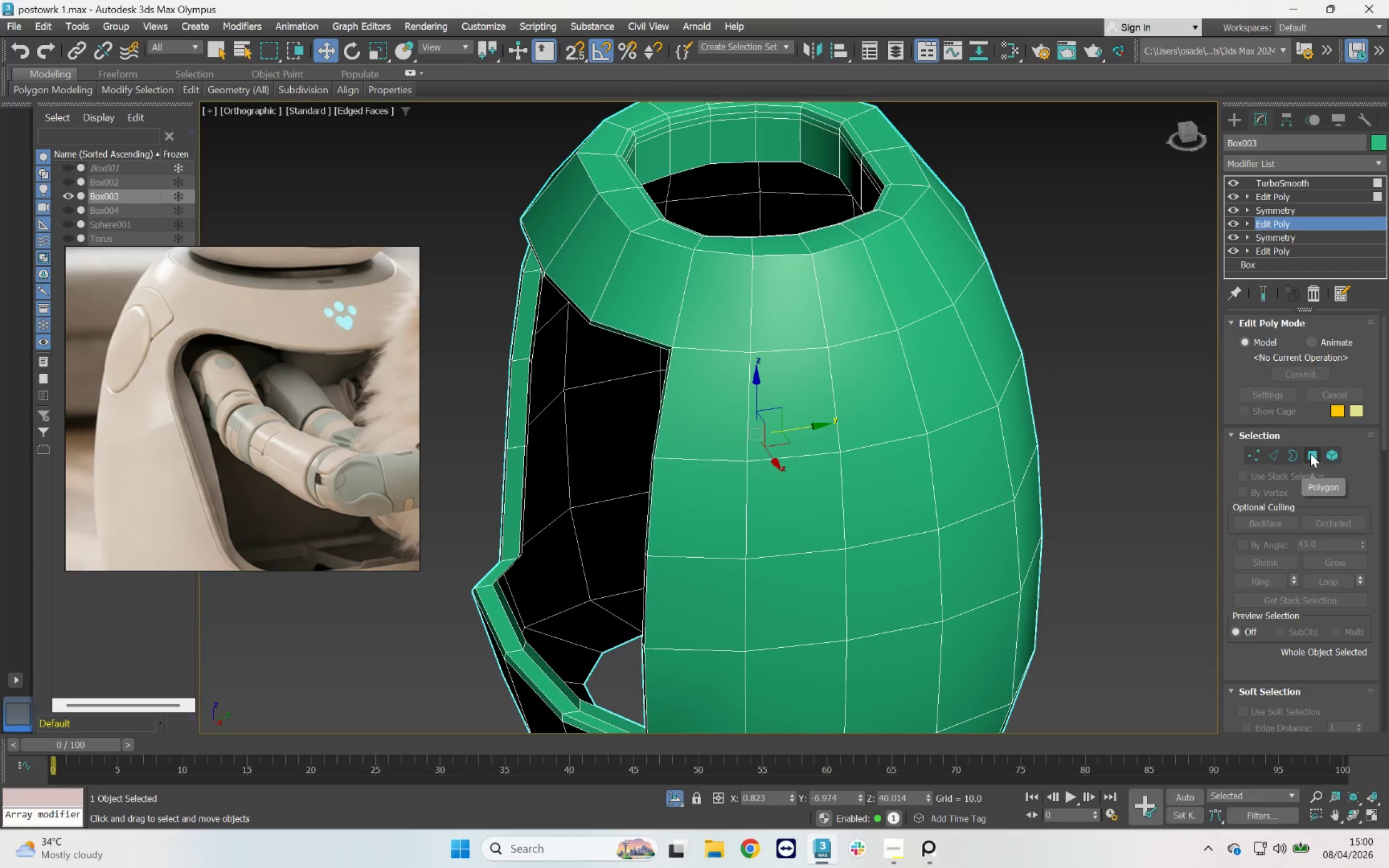 
left_click([1287, 190])
 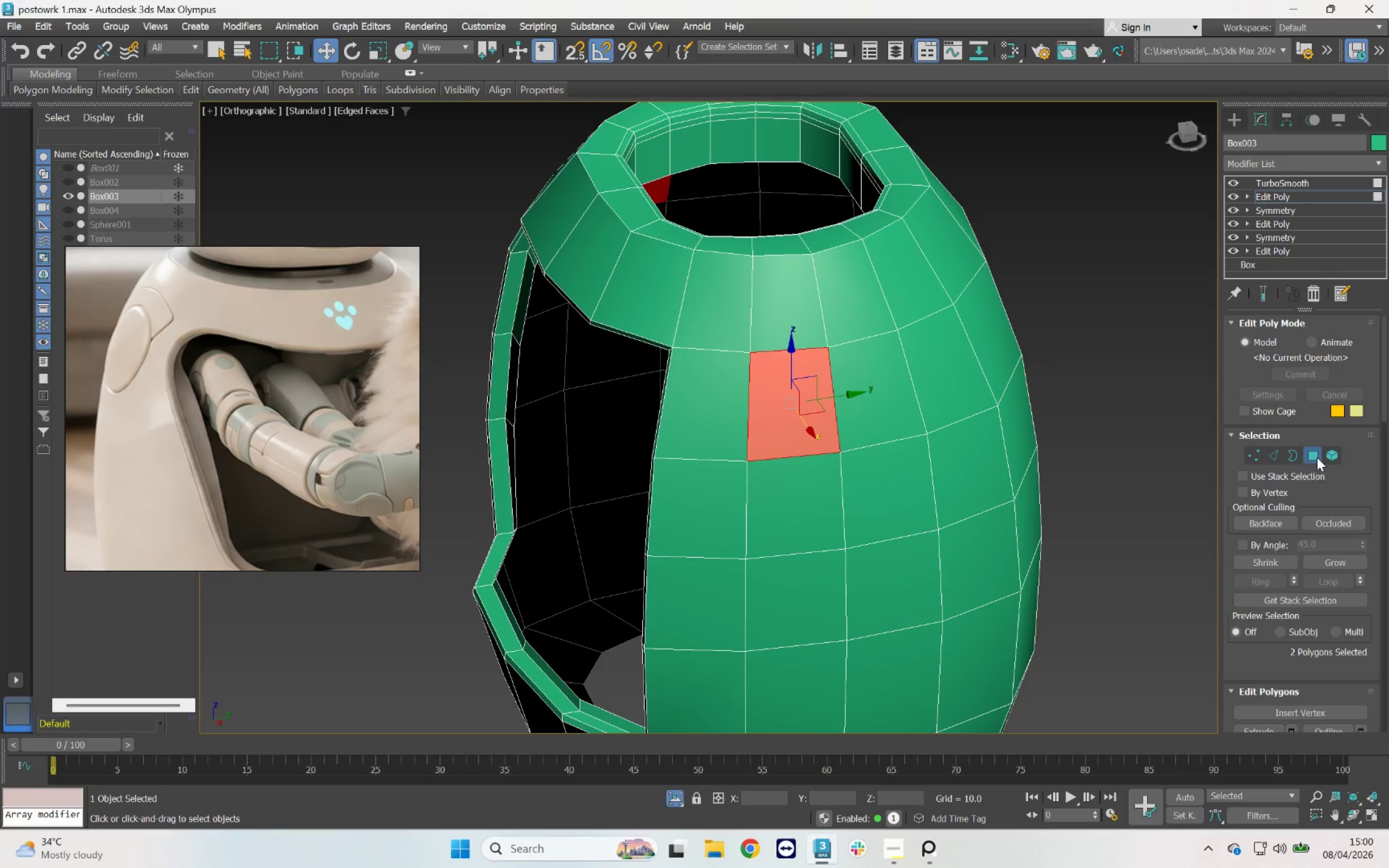 
scroll: coordinate [941, 410], scroll_direction: down, amount: 2.0
 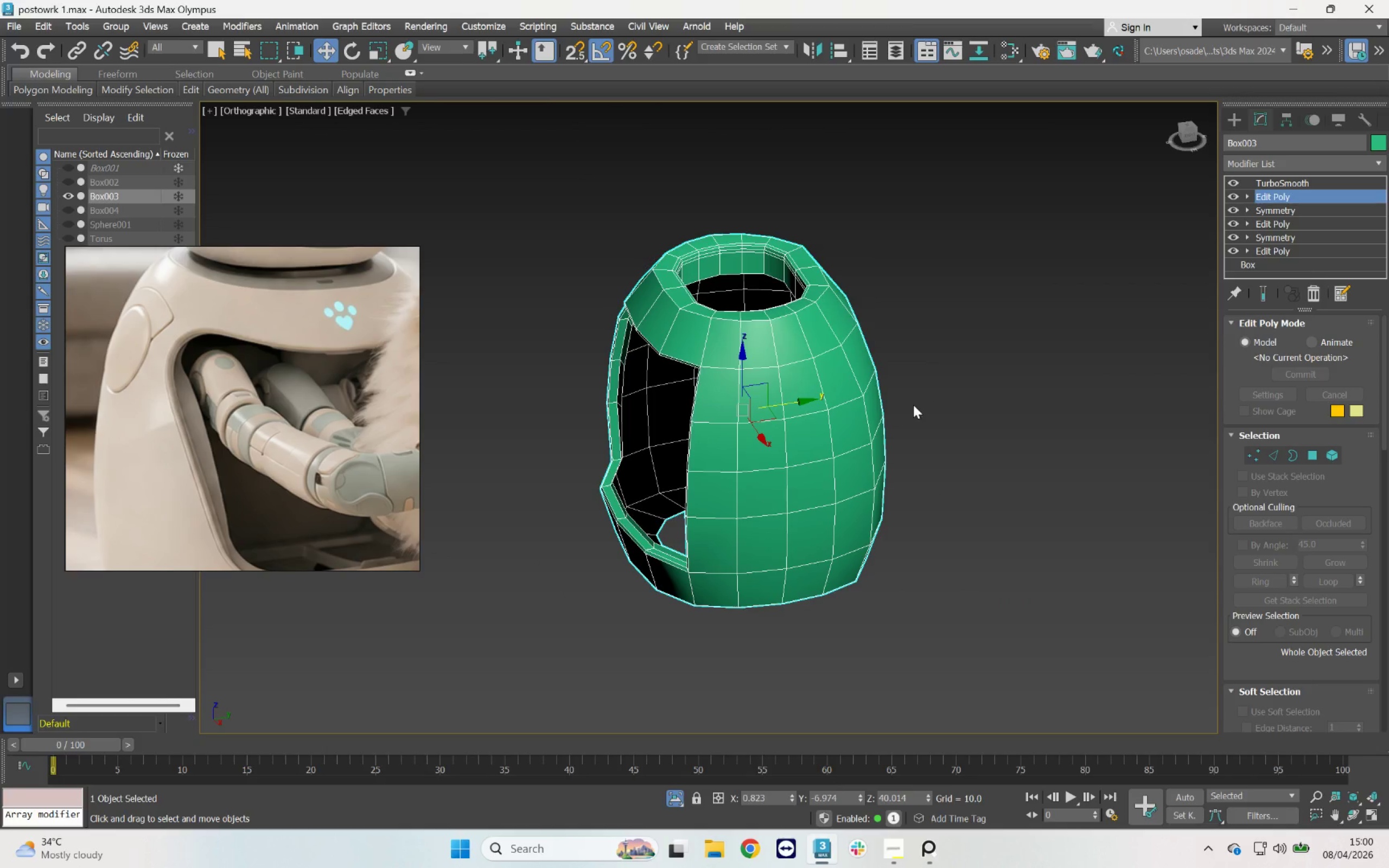 
hold_key(key=AltLeft, duration=1.82)
 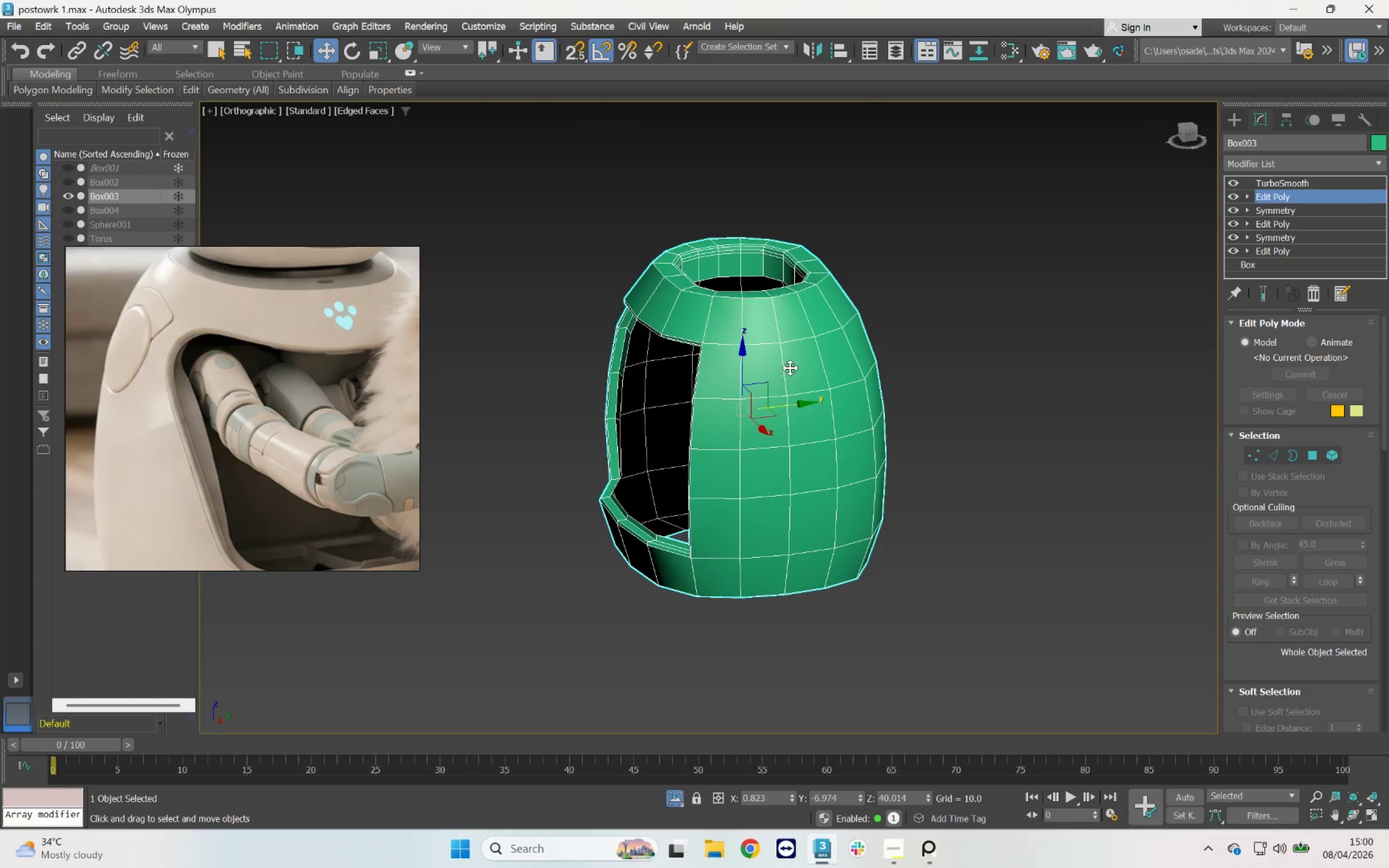 
scroll: coordinate [790, 368], scroll_direction: up, amount: 1.0
 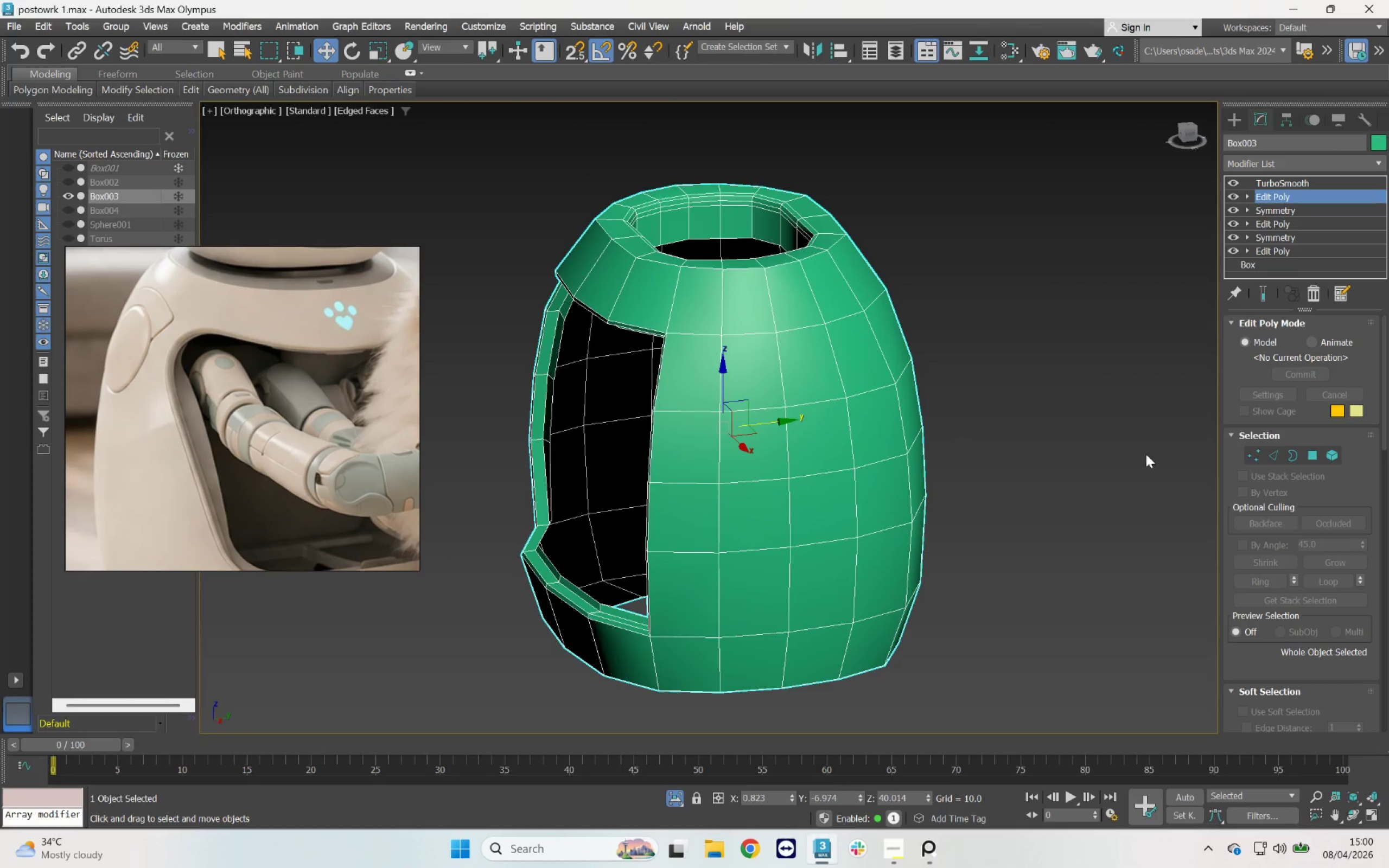 
left_click([1310, 454])
 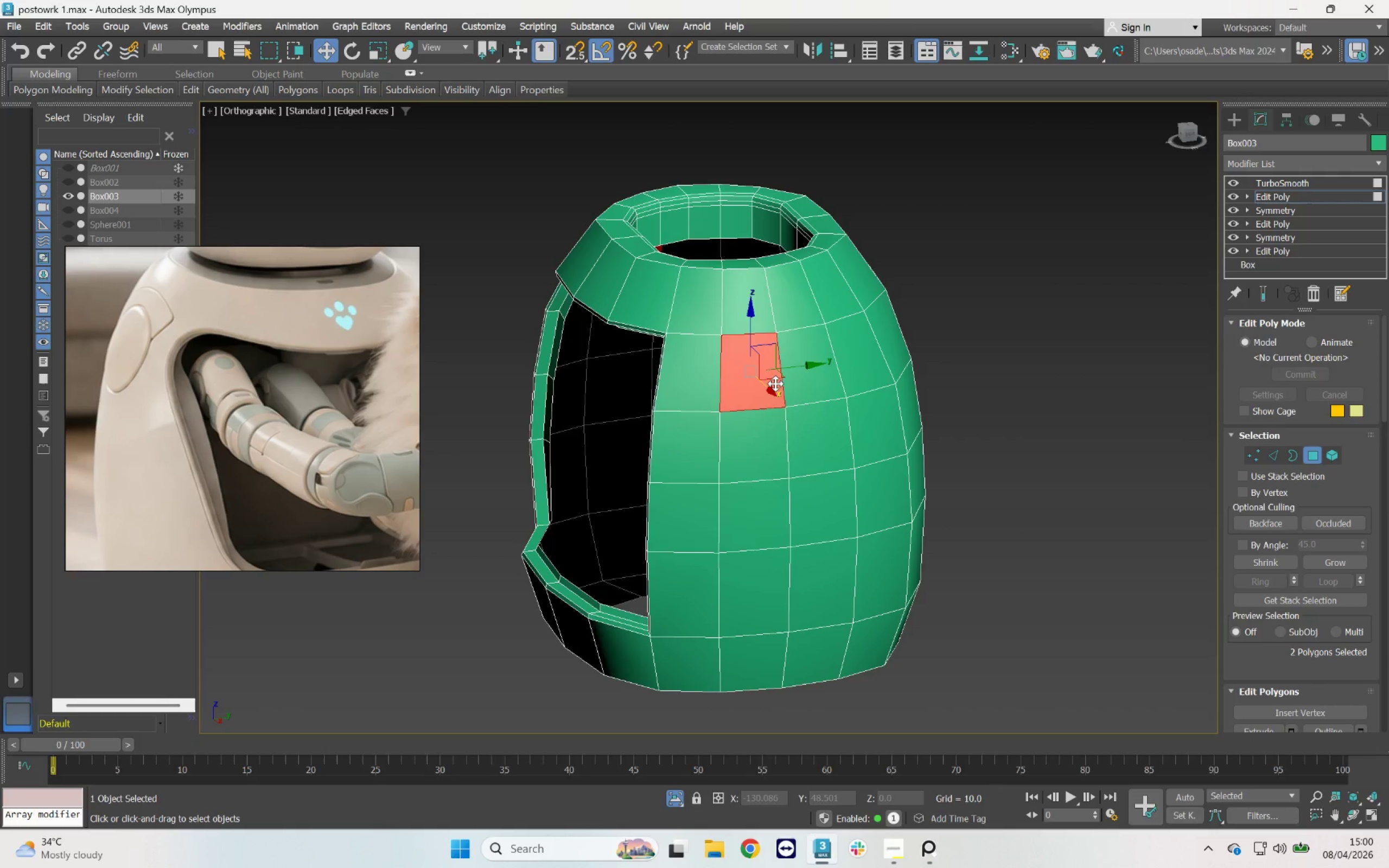 
key(Delete)
 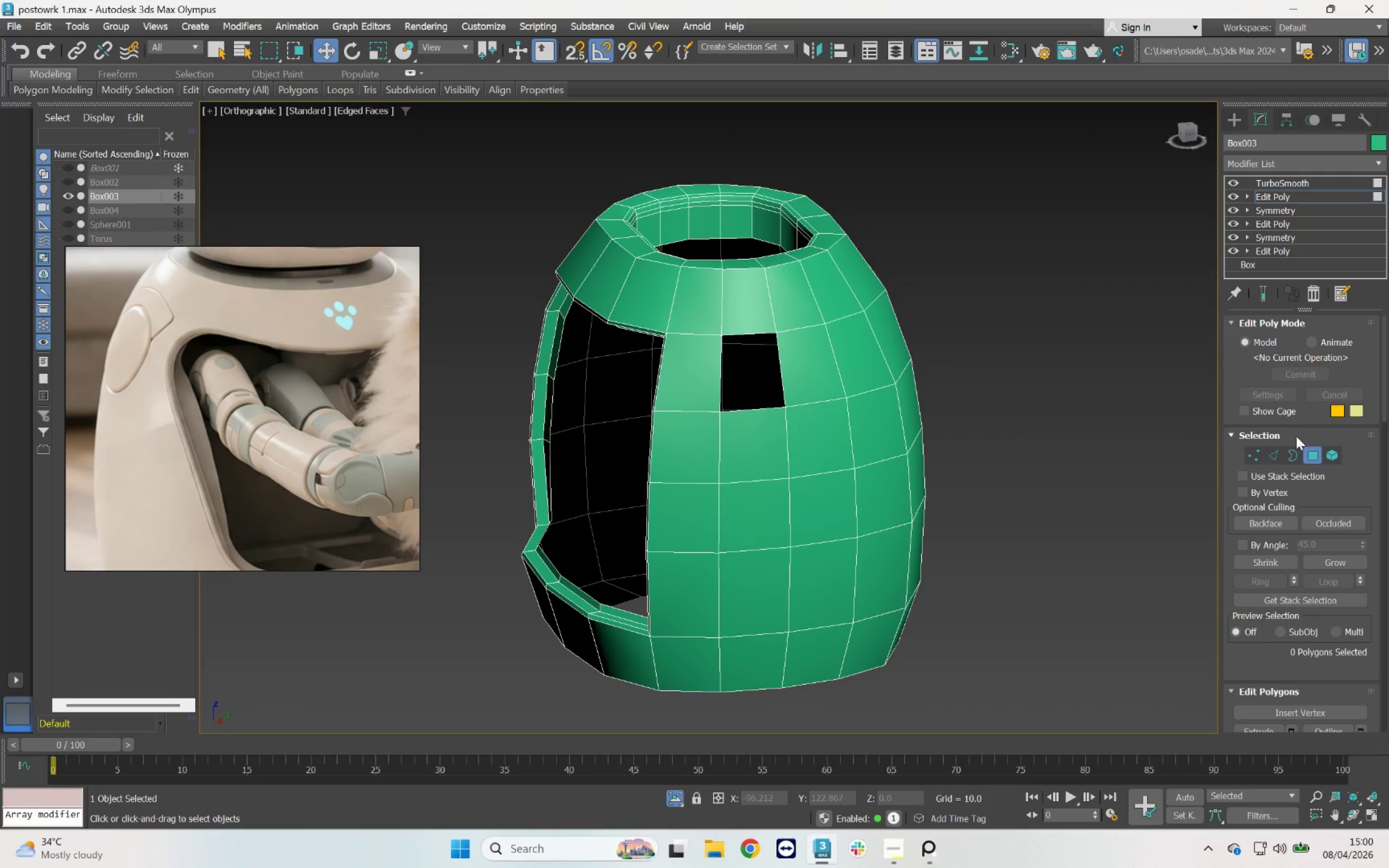 
left_click([1314, 458])
 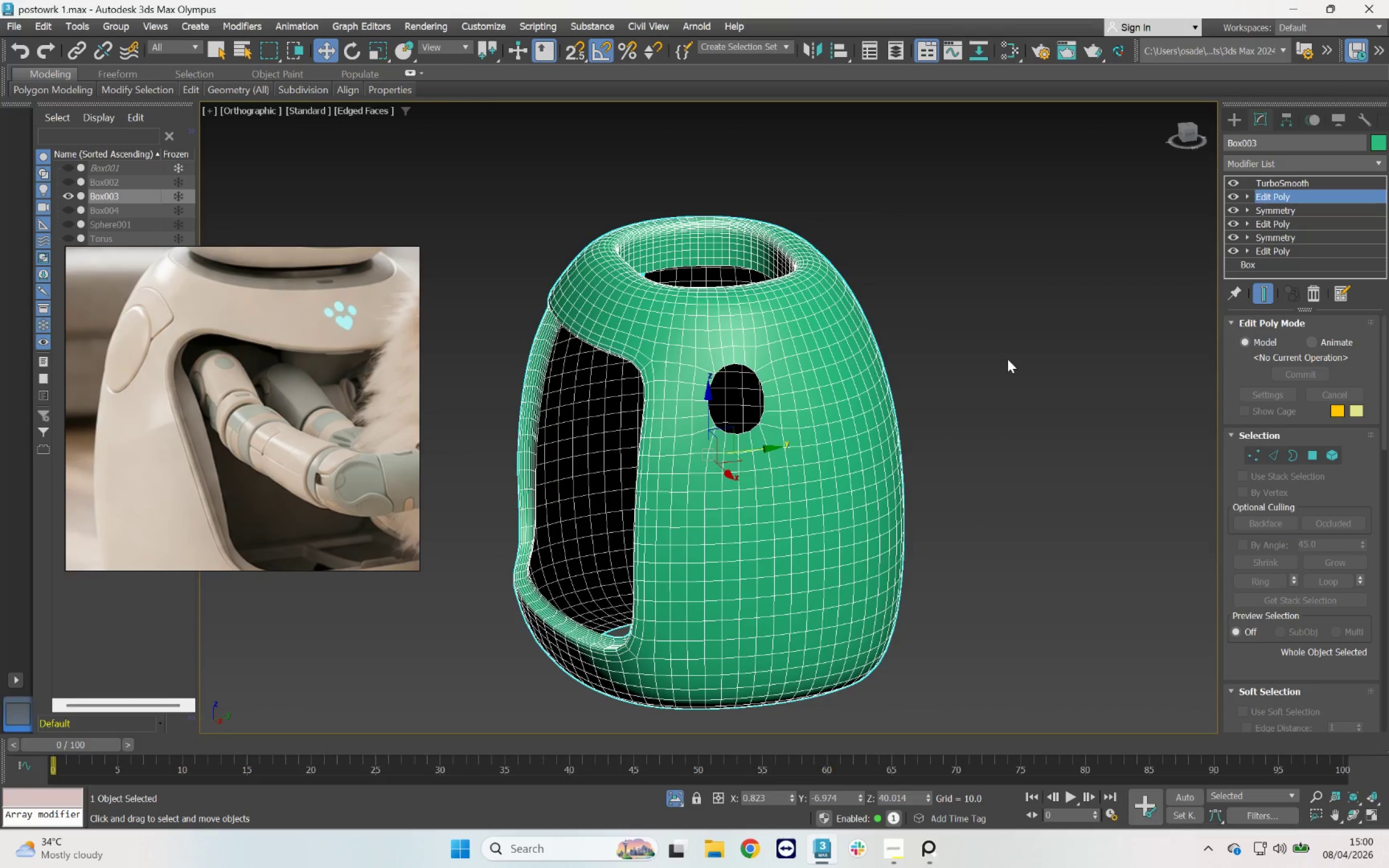 
scroll: coordinate [780, 389], scroll_direction: up, amount: 2.0
 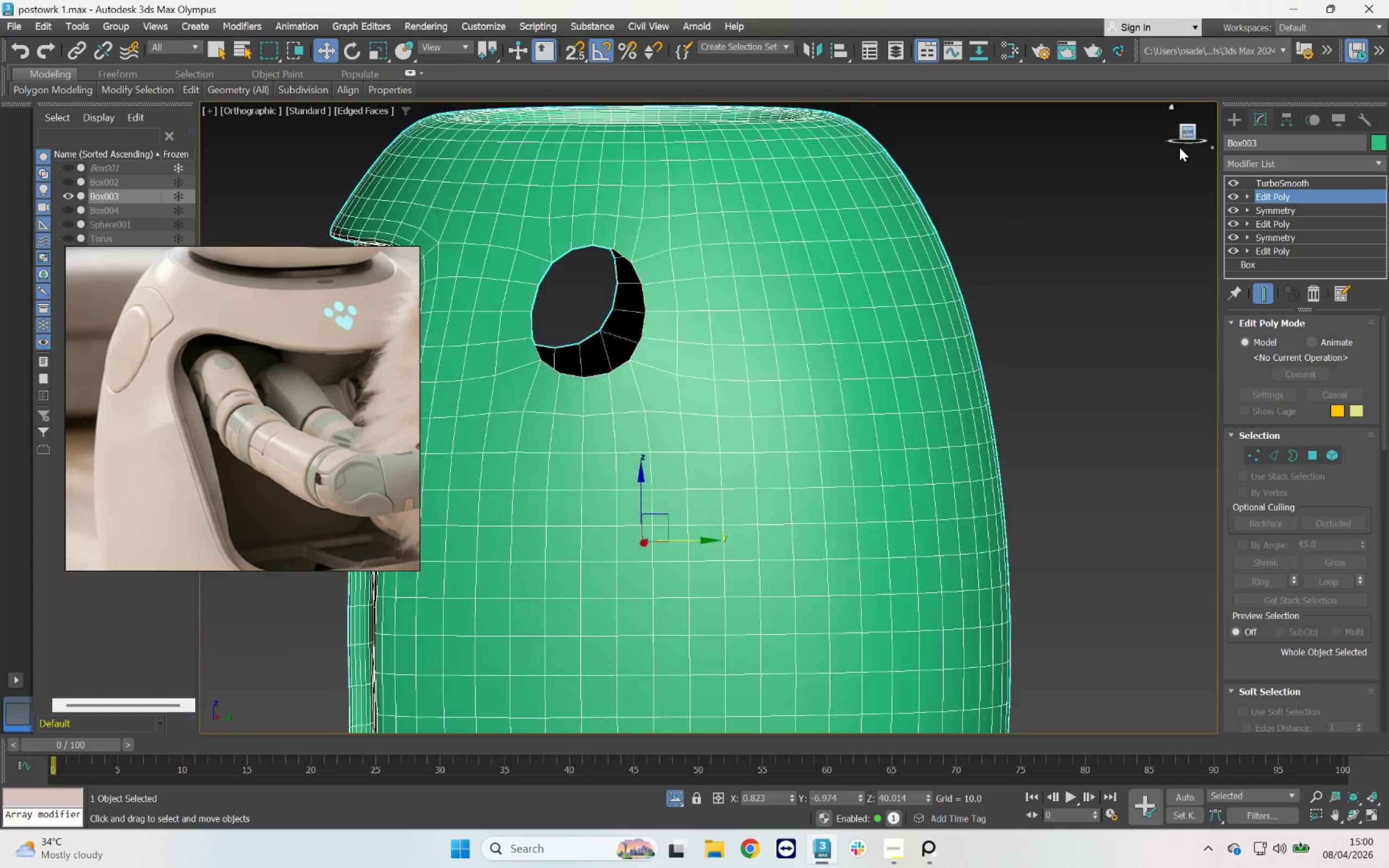 
scroll: coordinate [1069, 194], scroll_direction: down, amount: 3.0
 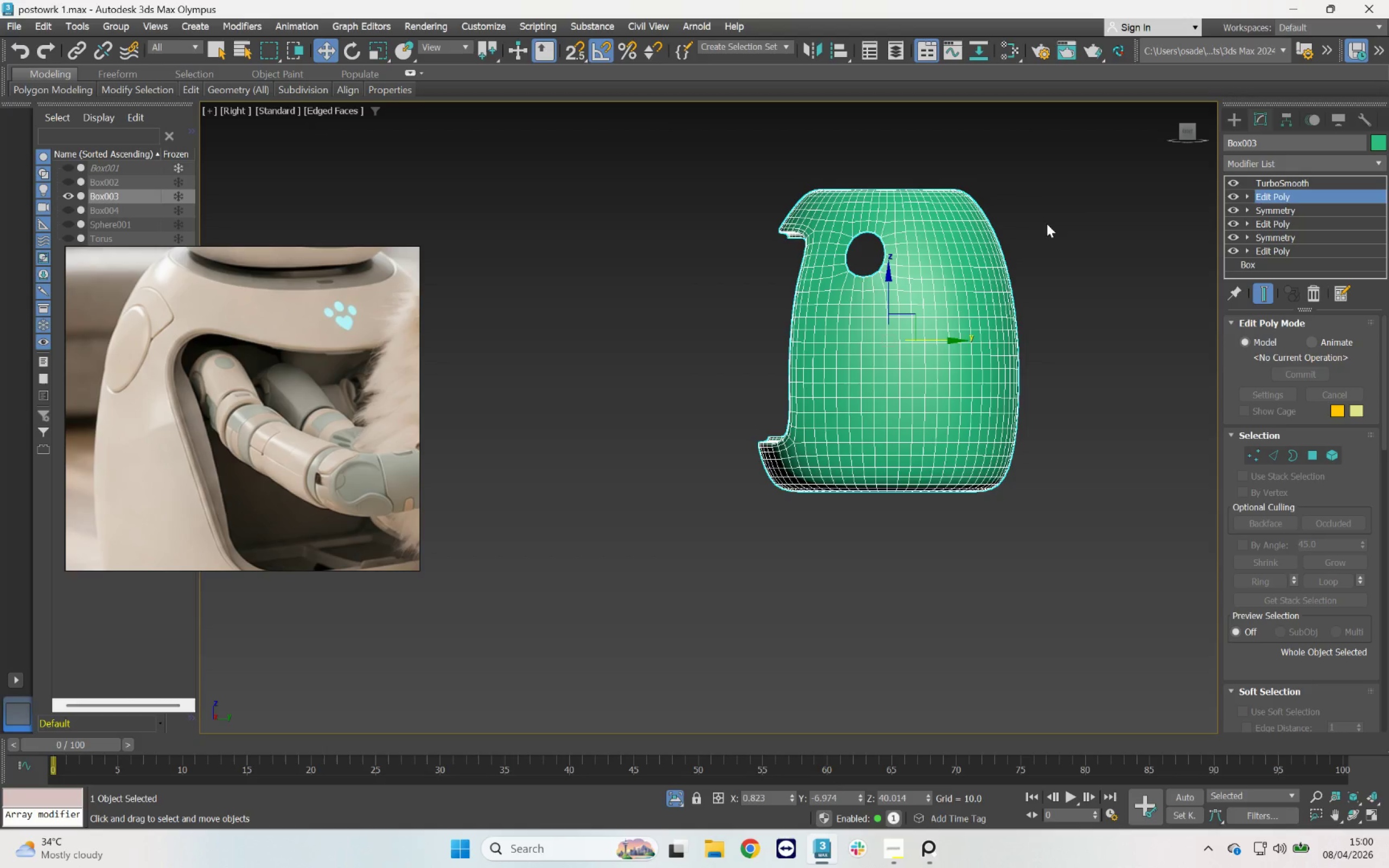 
hold_key(key=AltLeft, duration=0.86)
 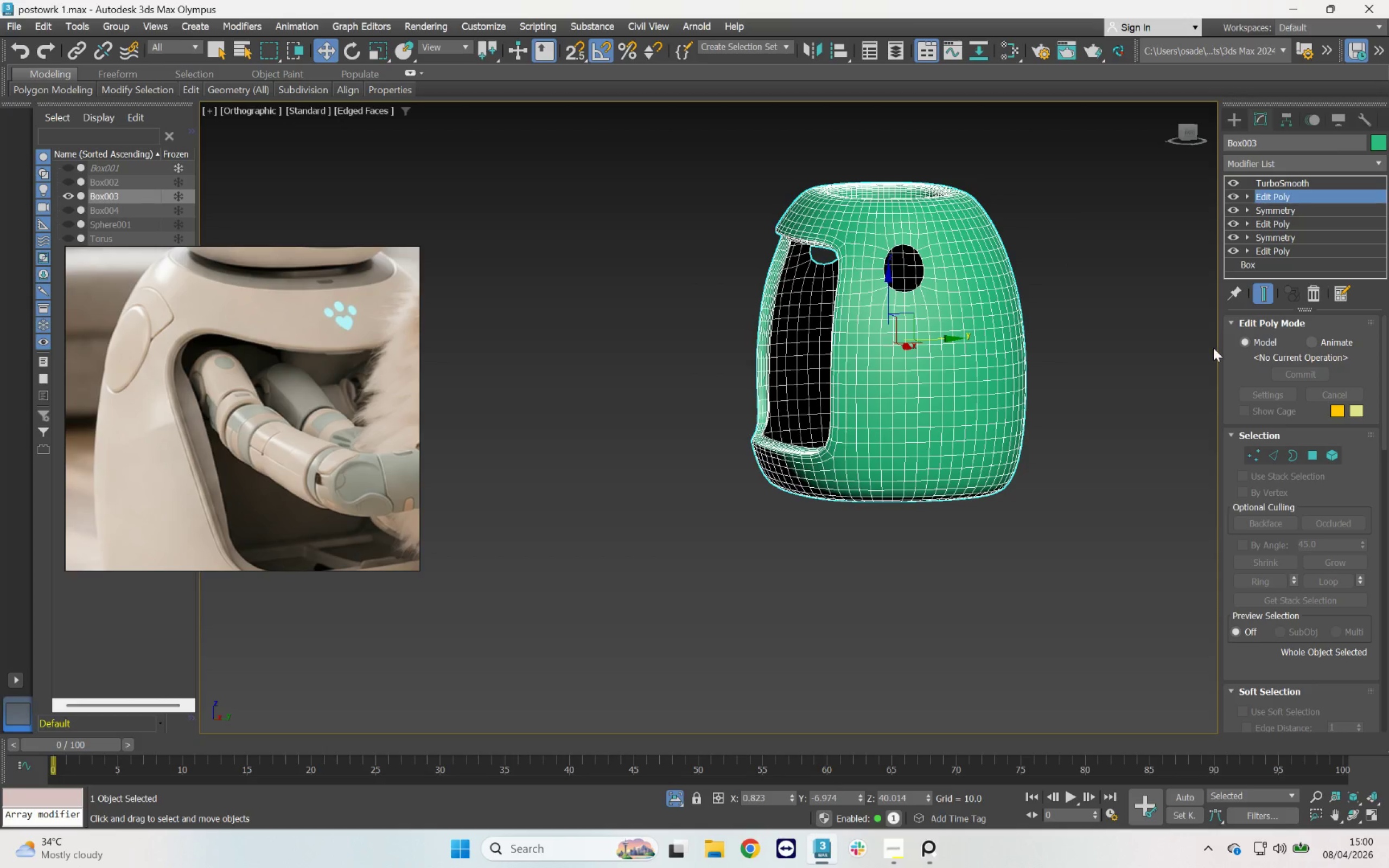 
key(Control+Z)
 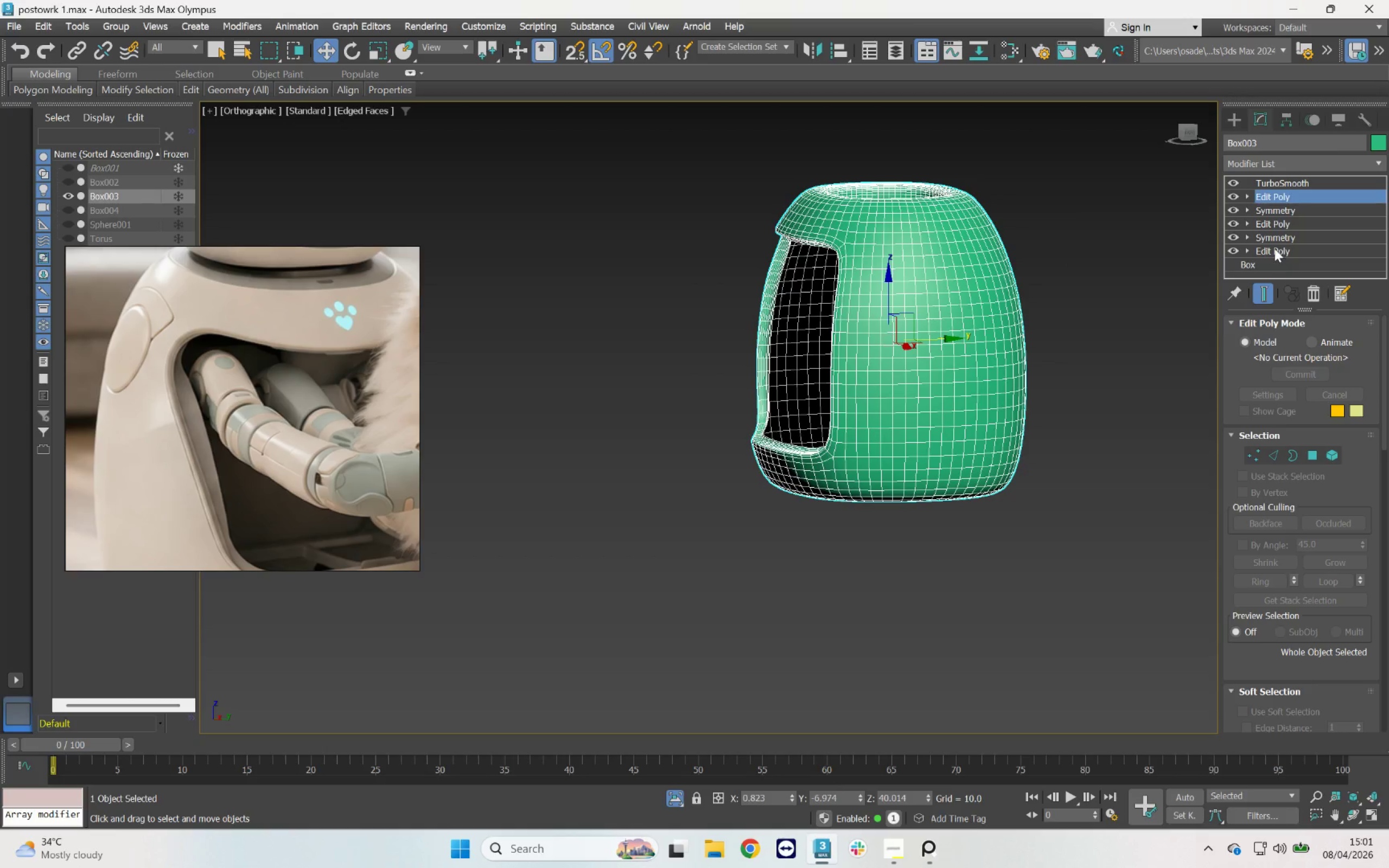 
left_click([1261, 289])
 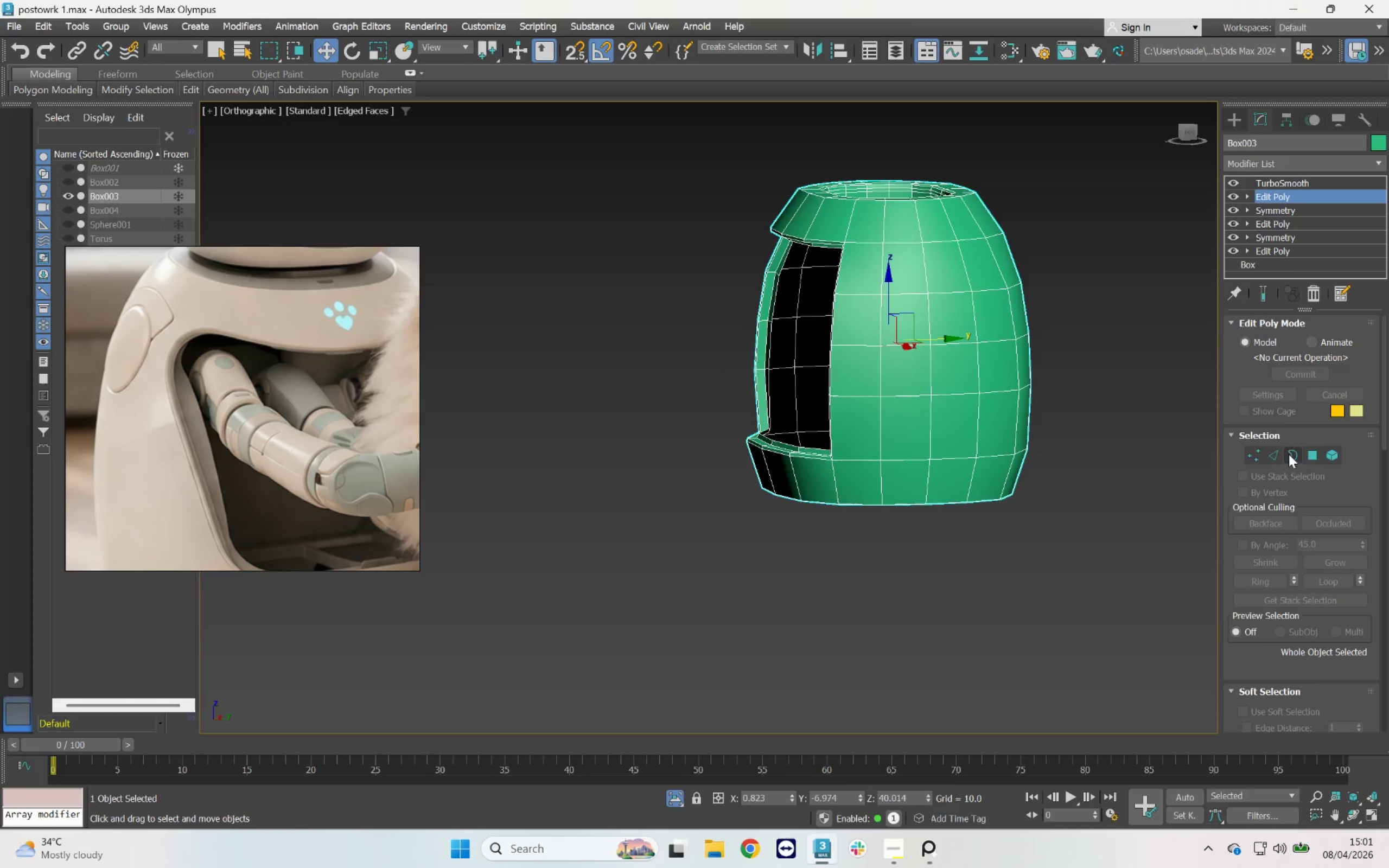 
left_click([1309, 454])
 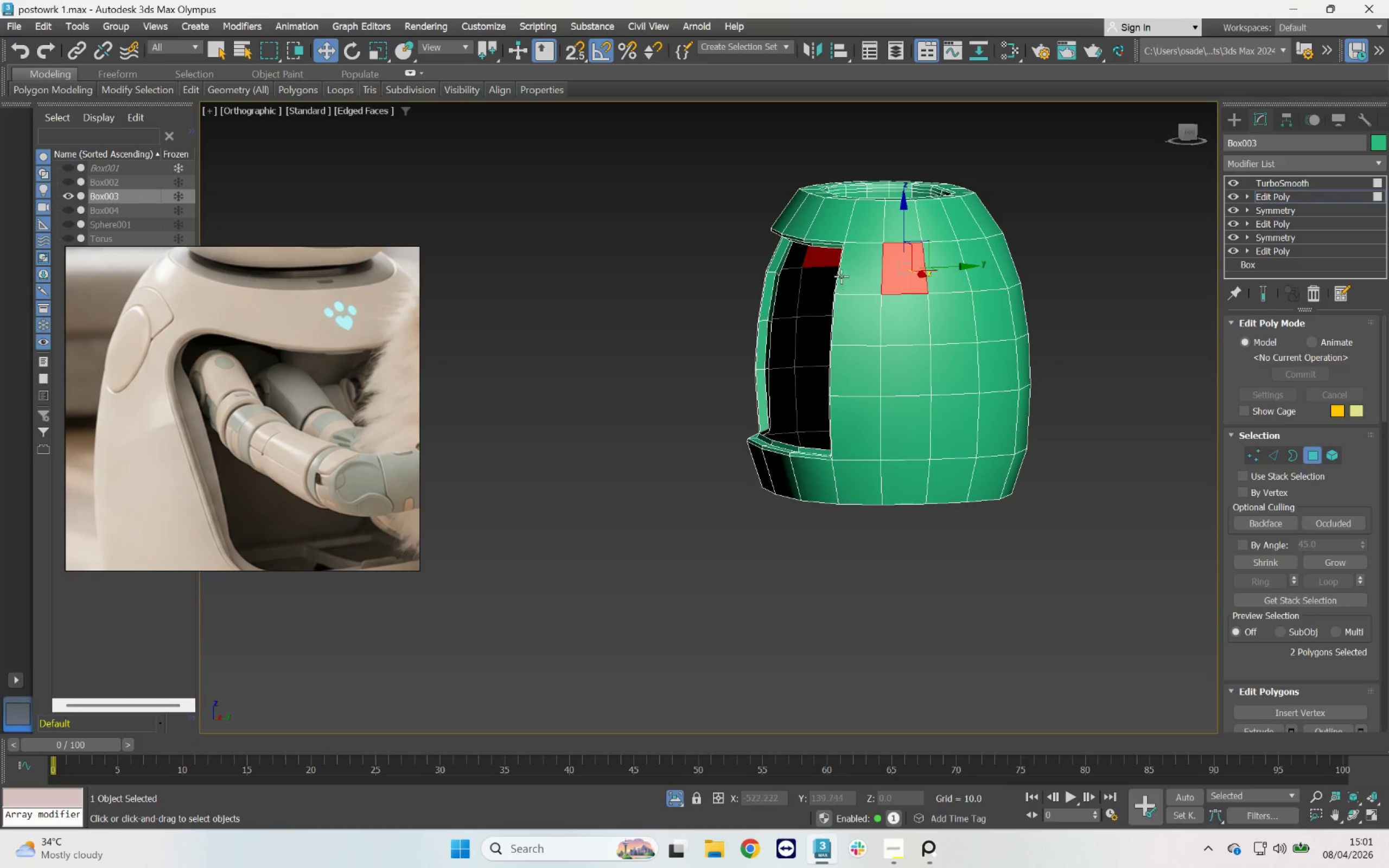 
left_click([849, 273])
 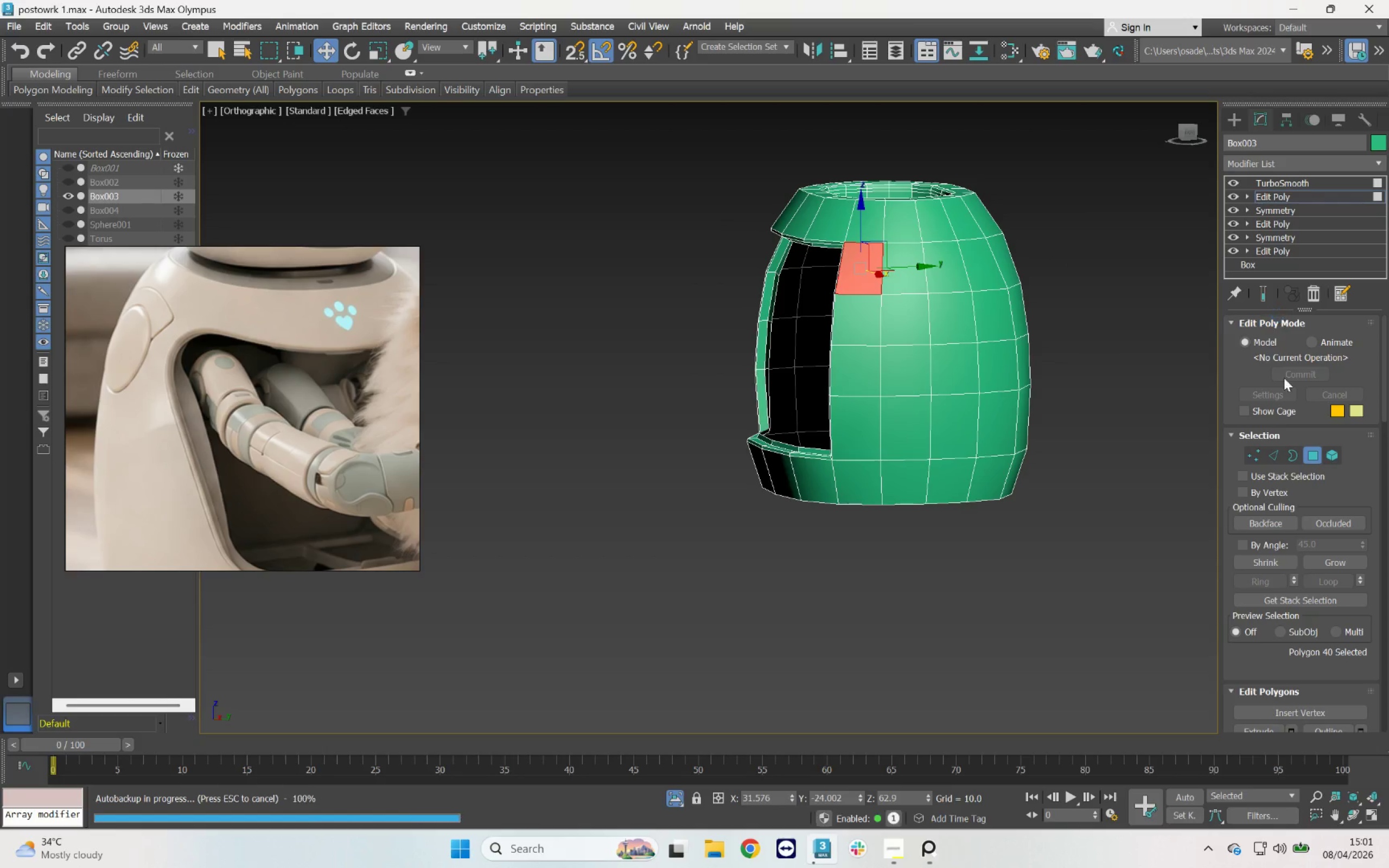 
left_click([1263, 296])
 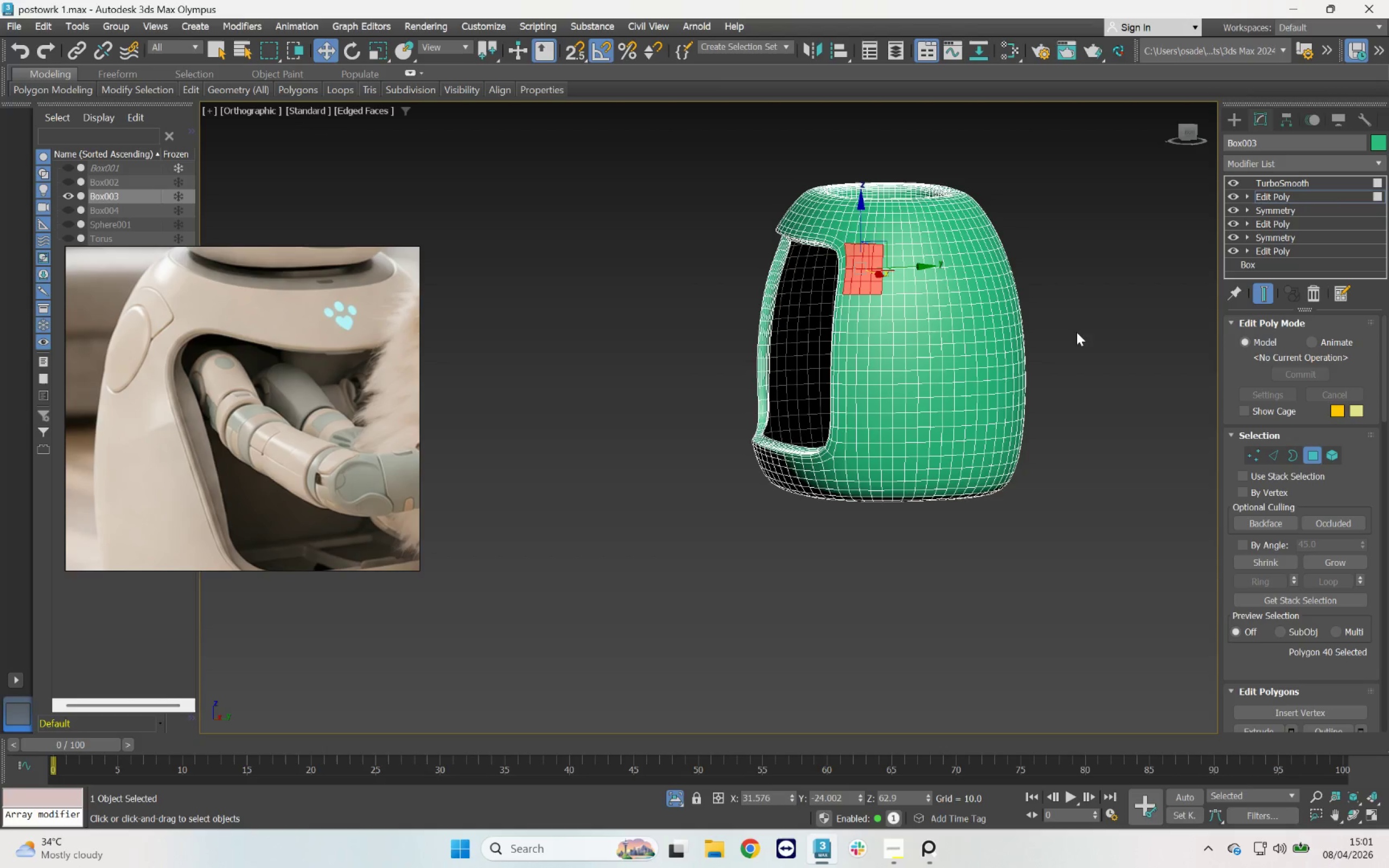 
key(Delete)
 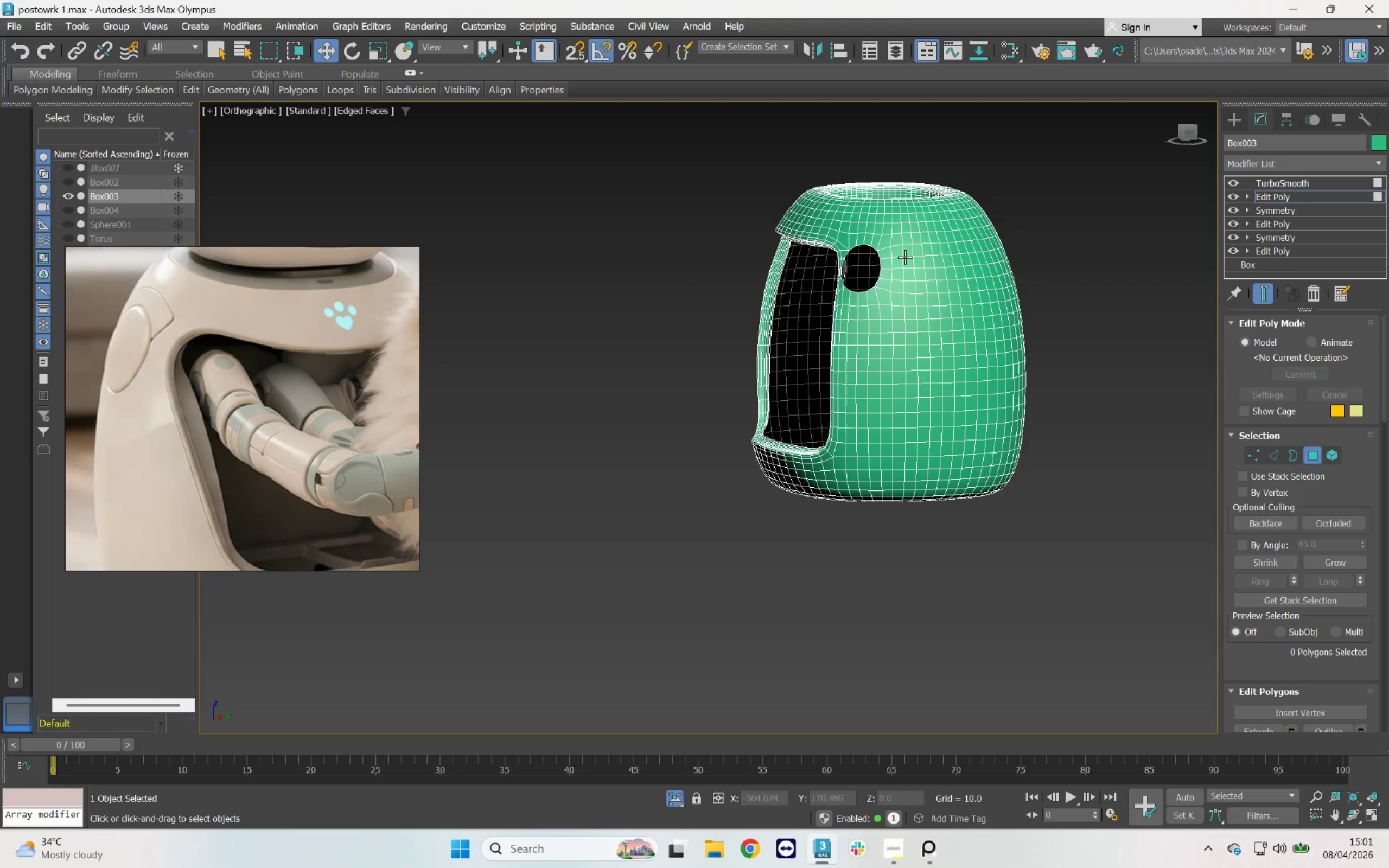 
scroll: coordinate [844, 272], scroll_direction: up, amount: 3.0
 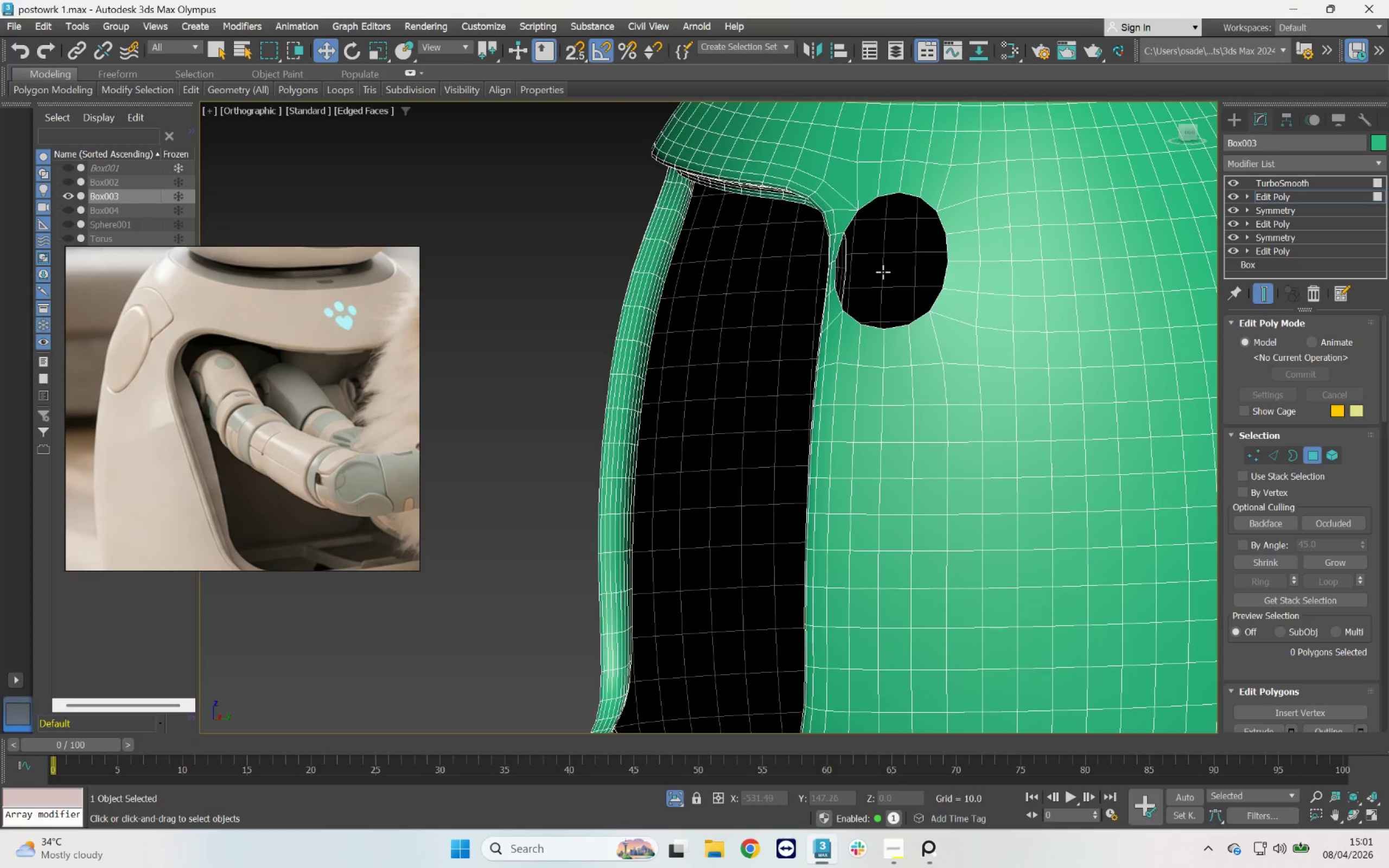 
scroll: coordinate [883, 272], scroll_direction: down, amount: 2.0
 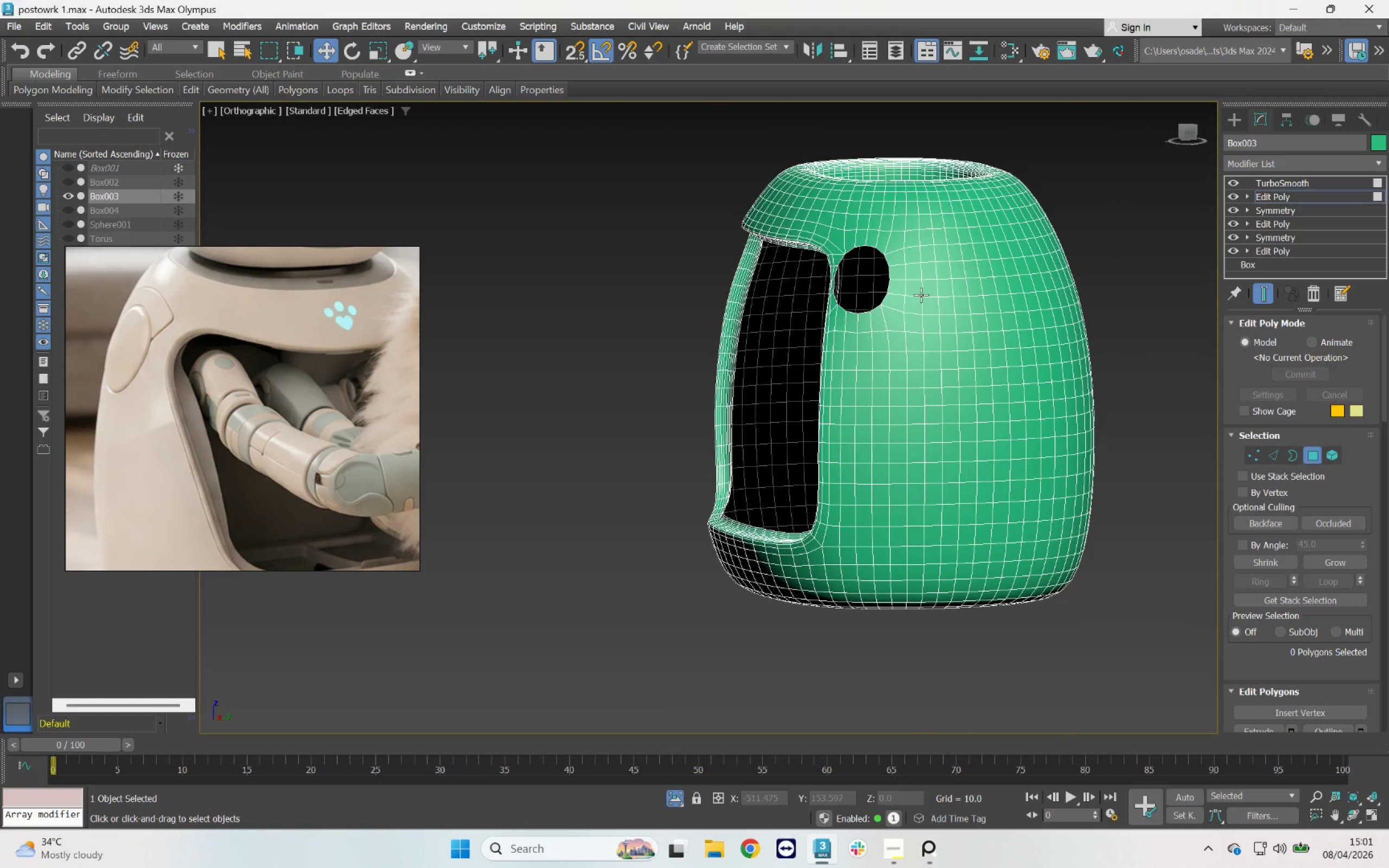 
hold_key(key=AltLeft, duration=3.27)
 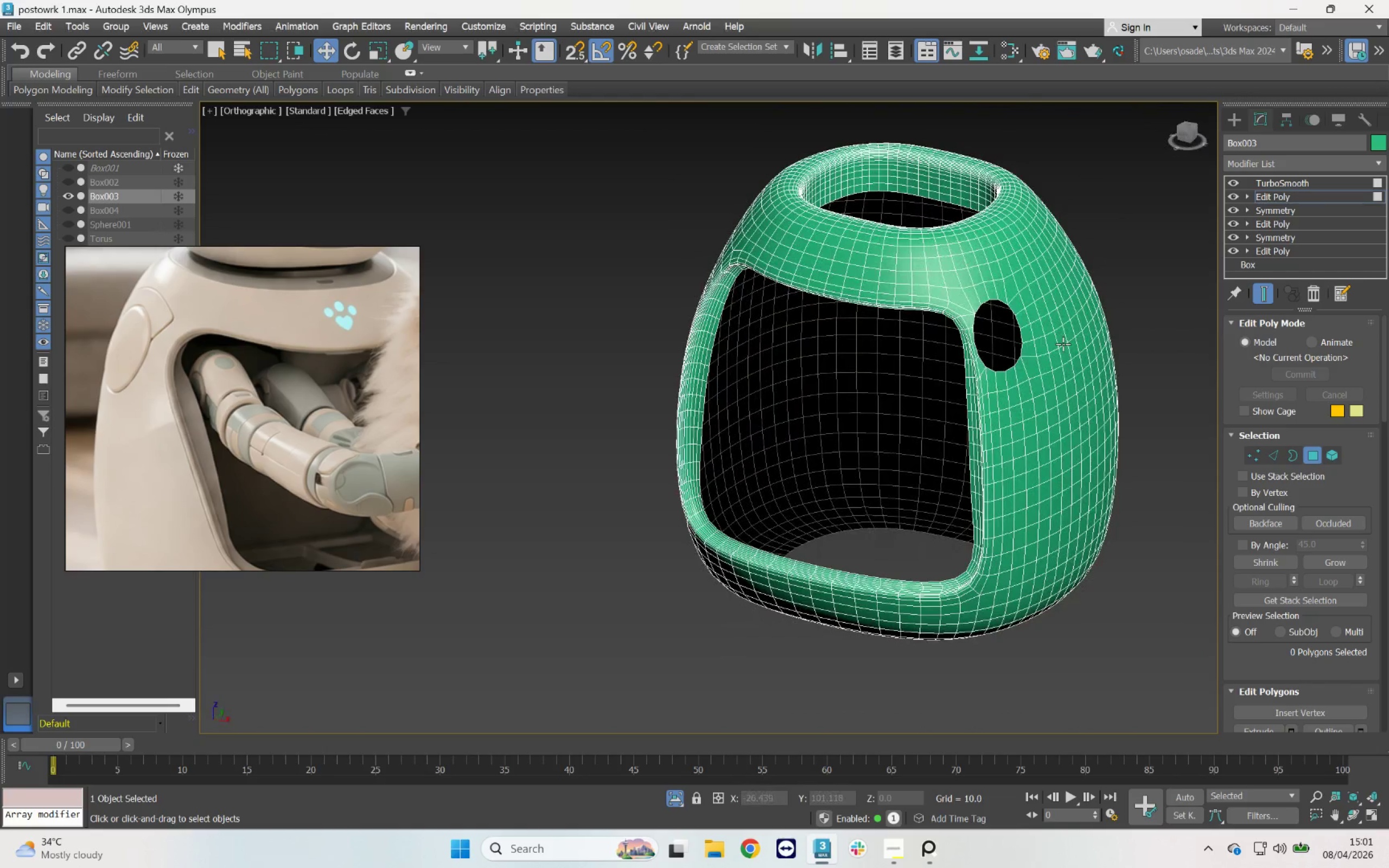 
key(Control+Z)
 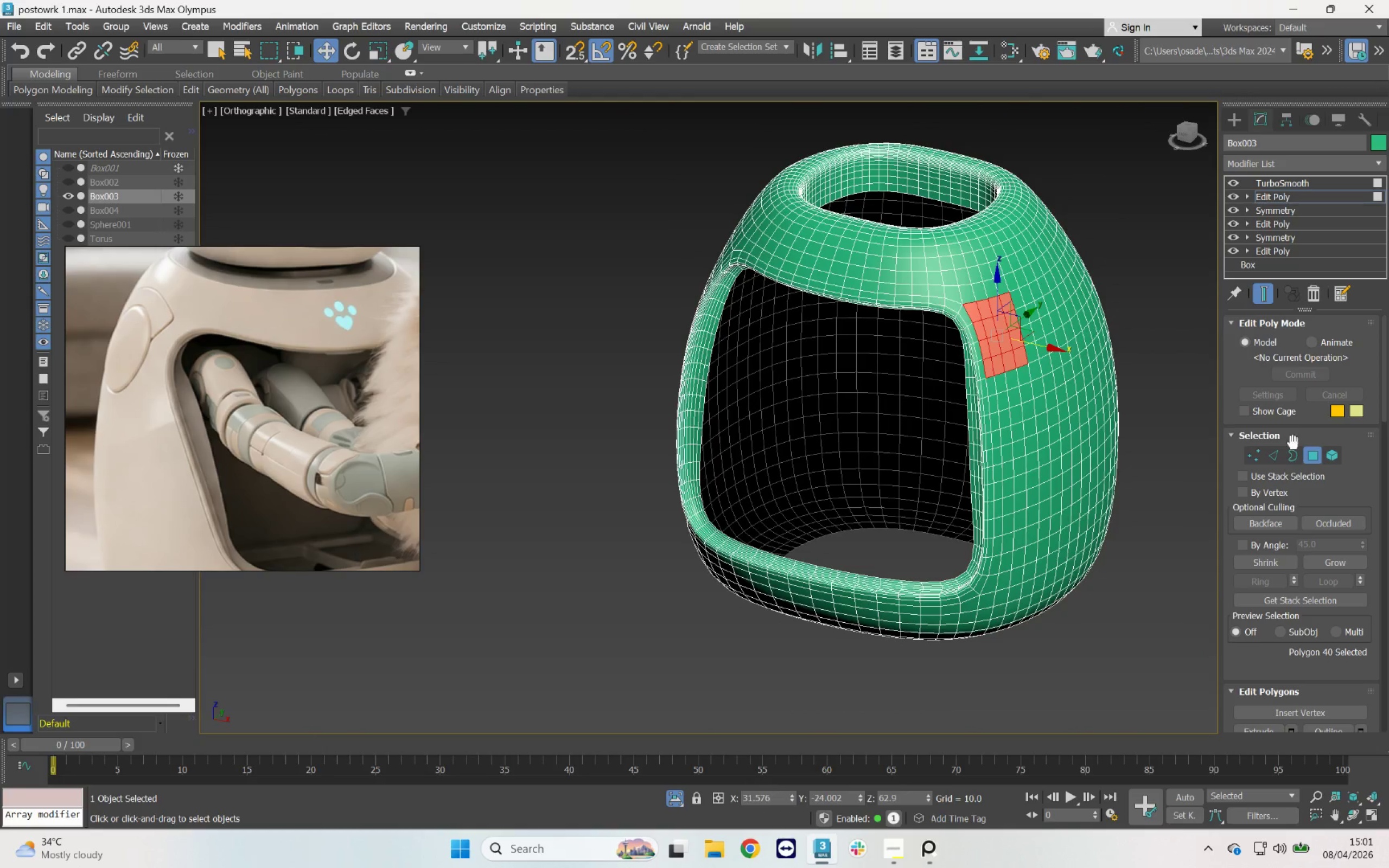 
left_click([1312, 455])
 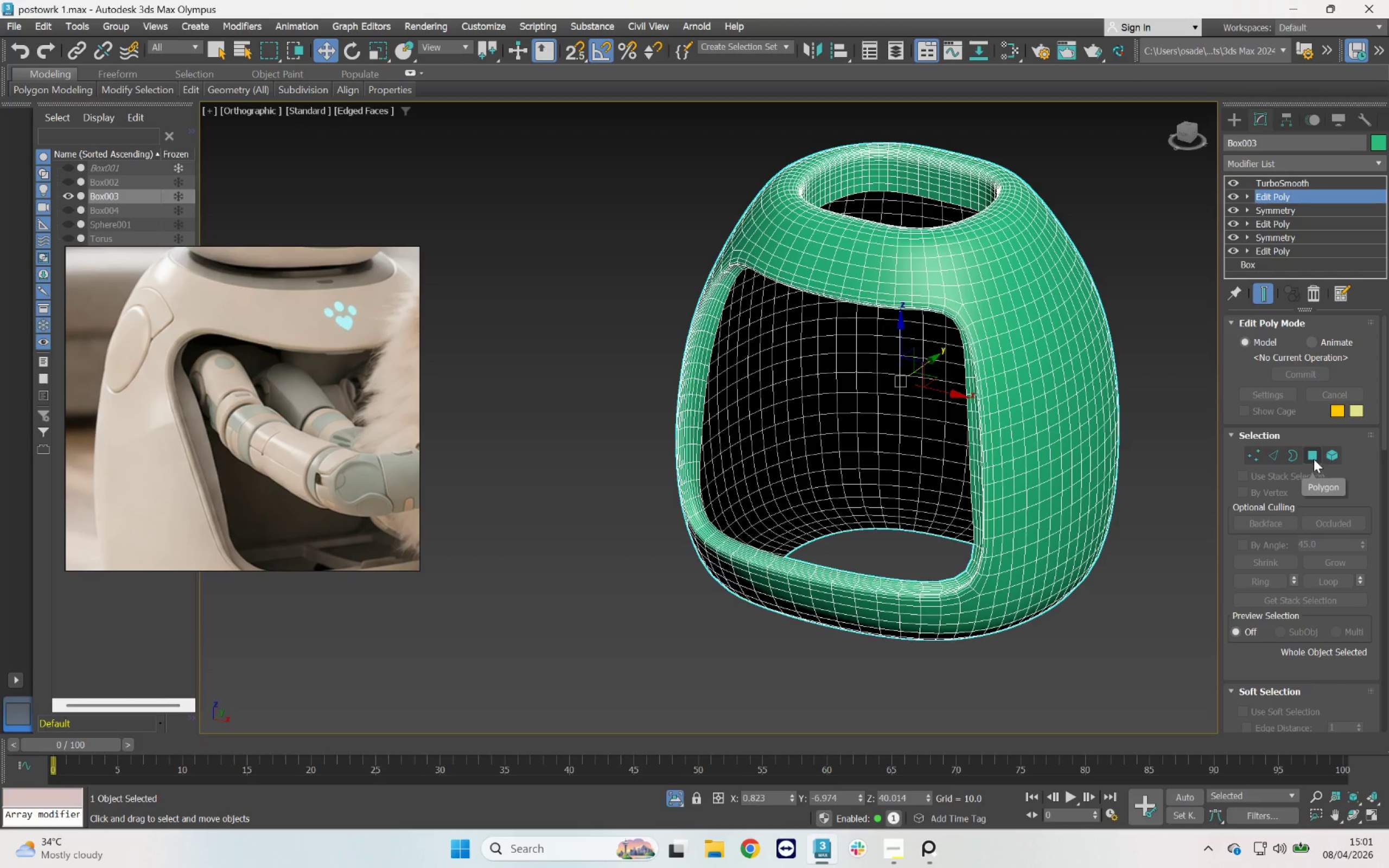 
left_click([1314, 451])
 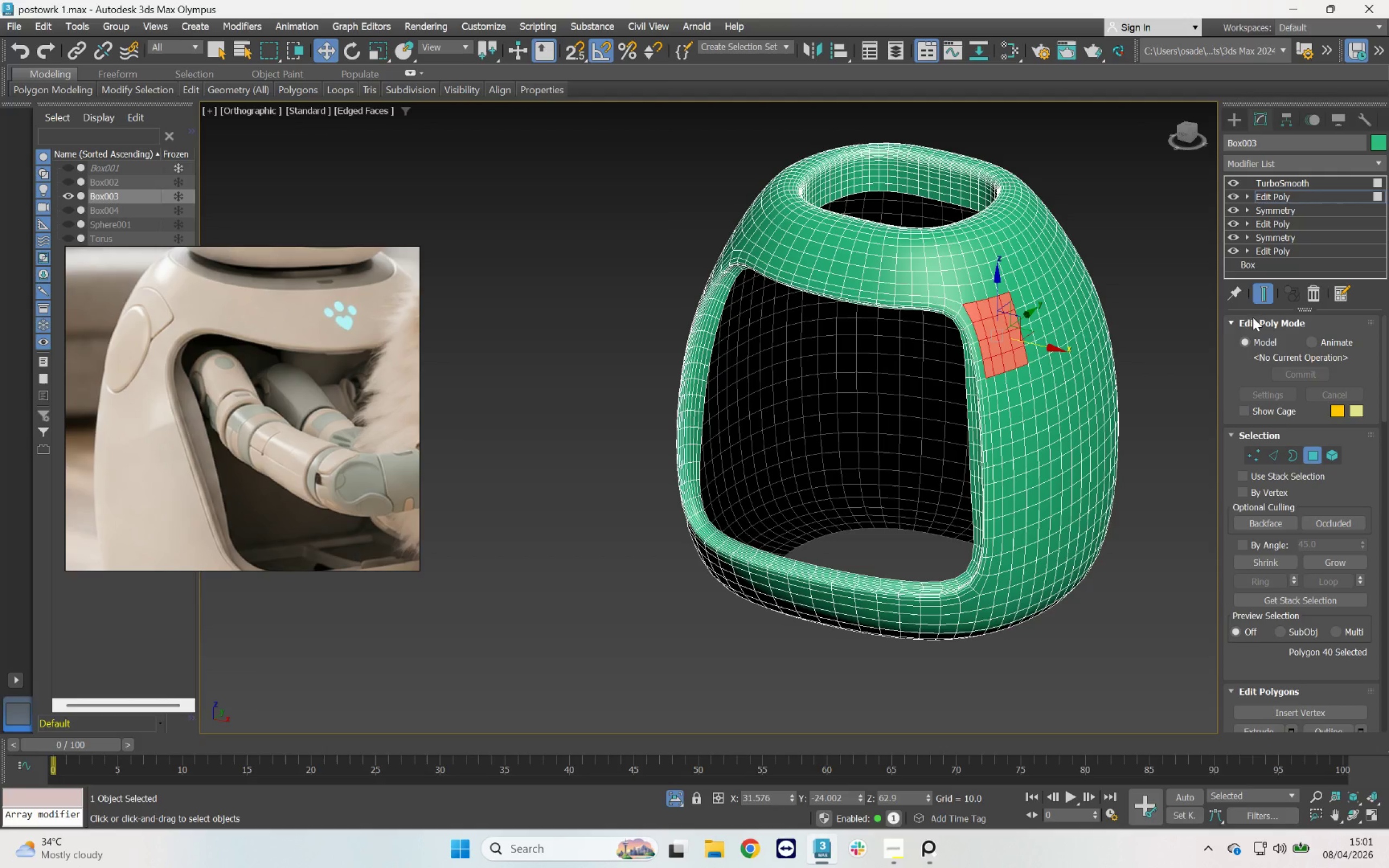 
left_click([1270, 294])
 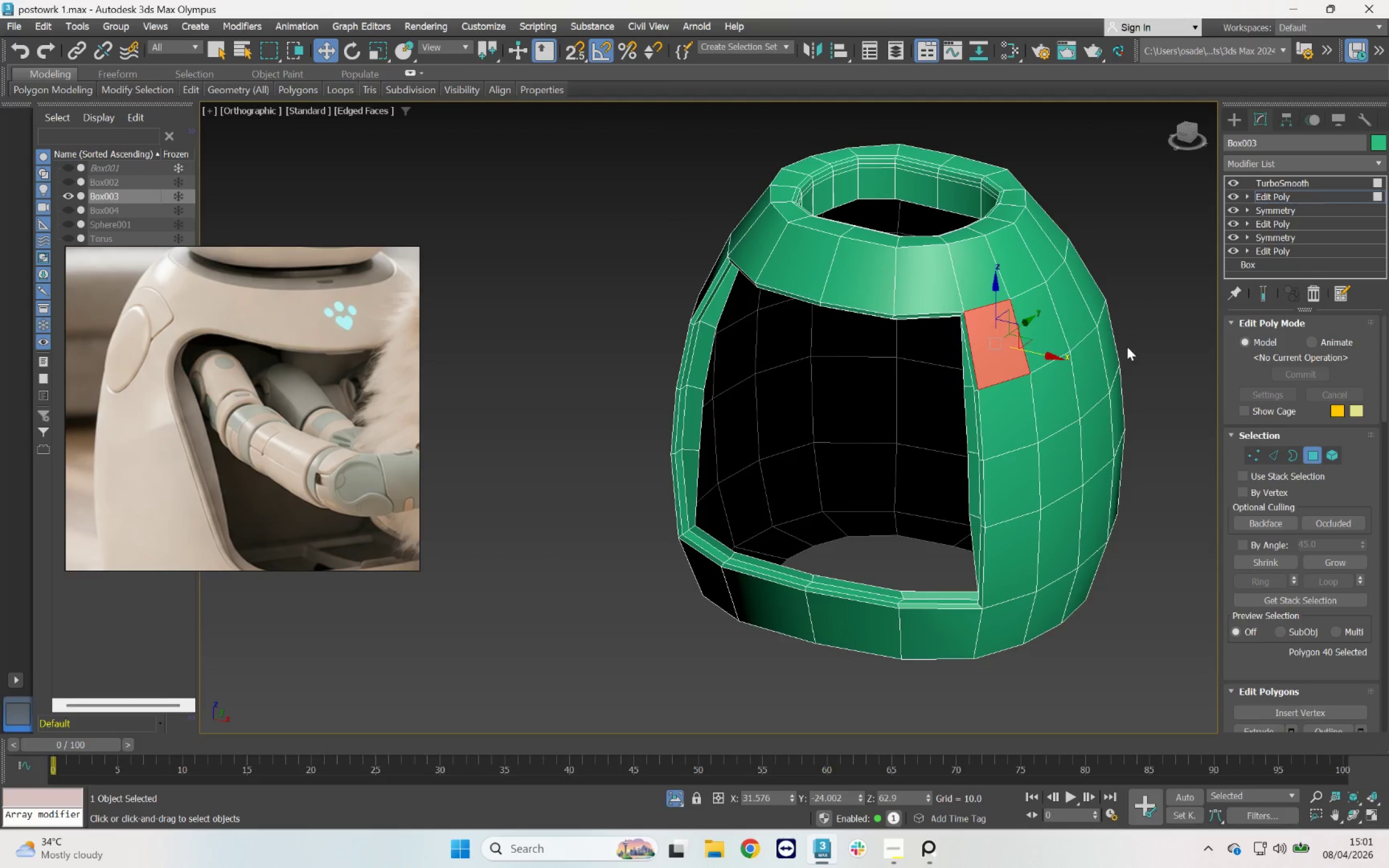 
hold_key(key=ControlLeft, duration=0.7)
 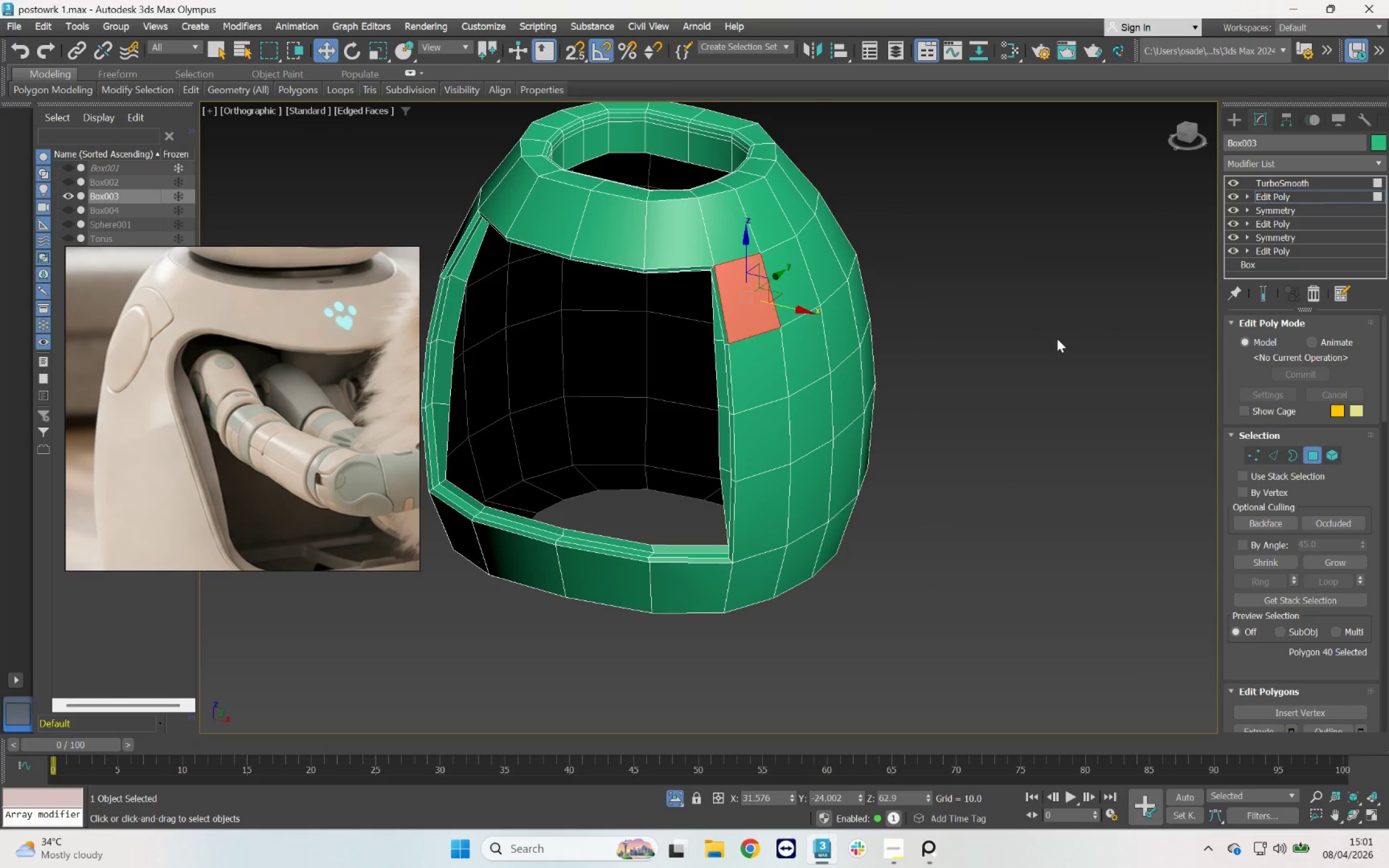 
hold_key(key=AltLeft, duration=0.62)
 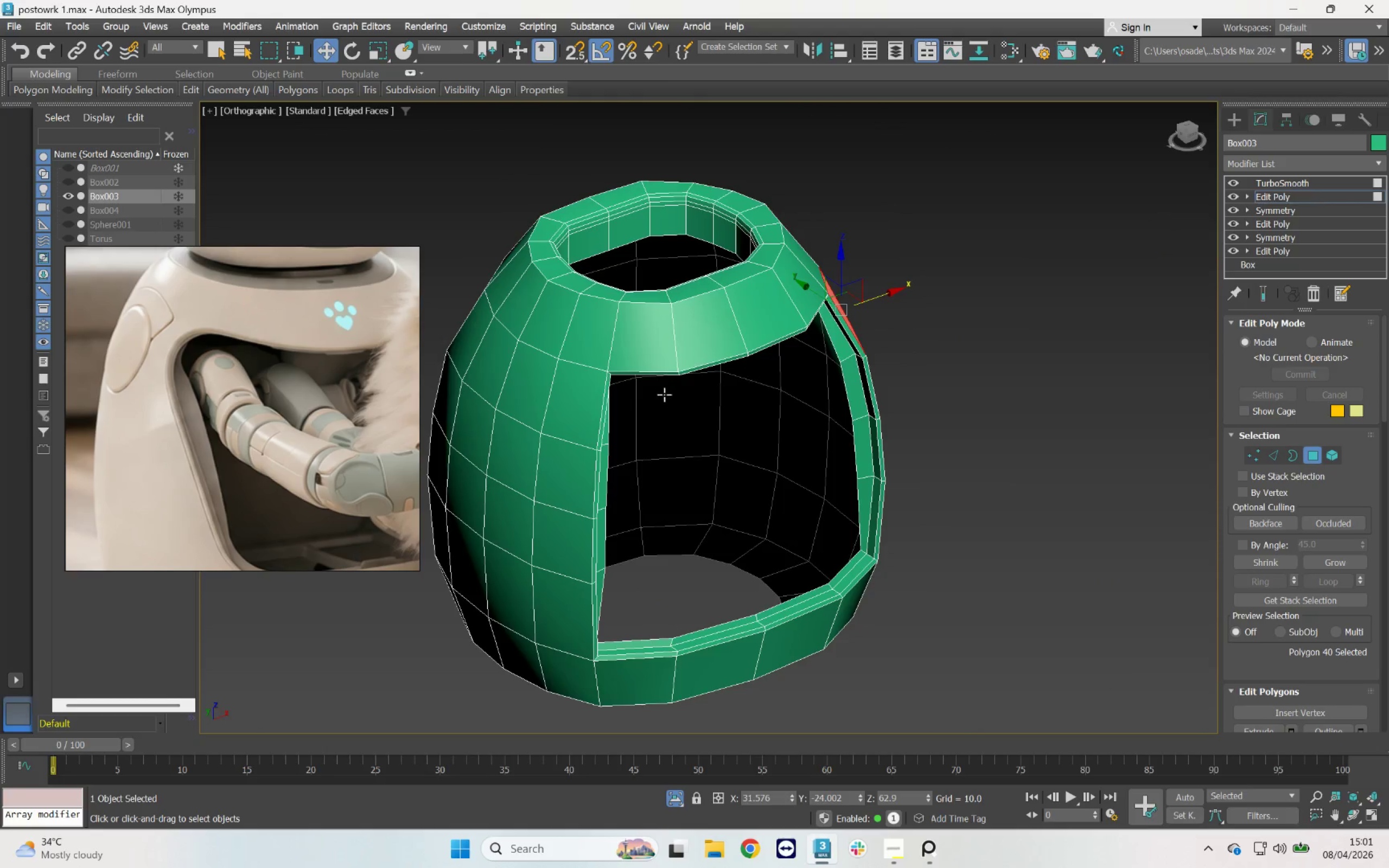 
hold_key(key=ControlLeft, duration=0.46)
left_click([587, 397])
 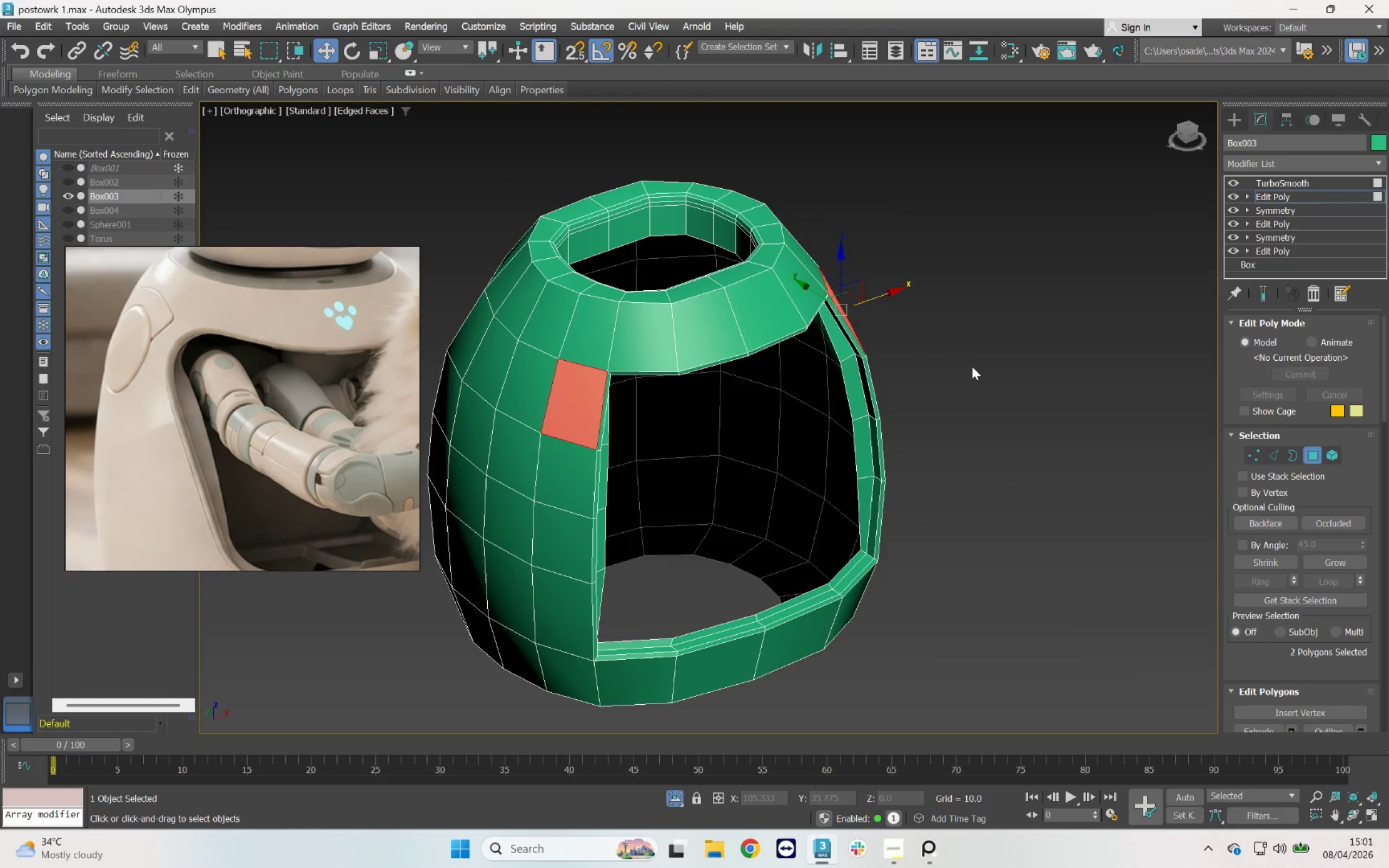 
hold_key(key=AltLeft, duration=0.83)
 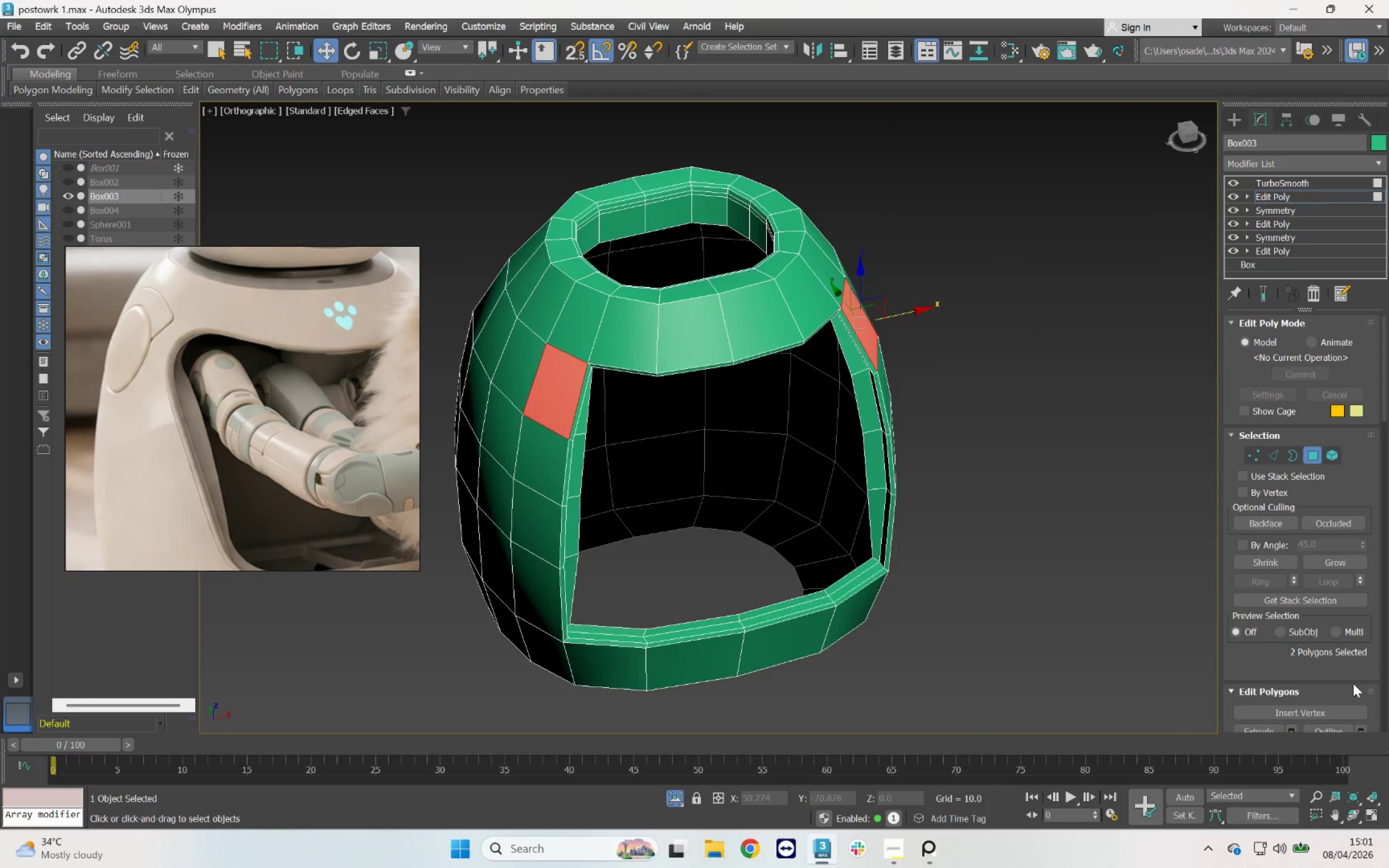 
scroll: coordinate [1337, 665], scroll_direction: down, amount: 11.0
 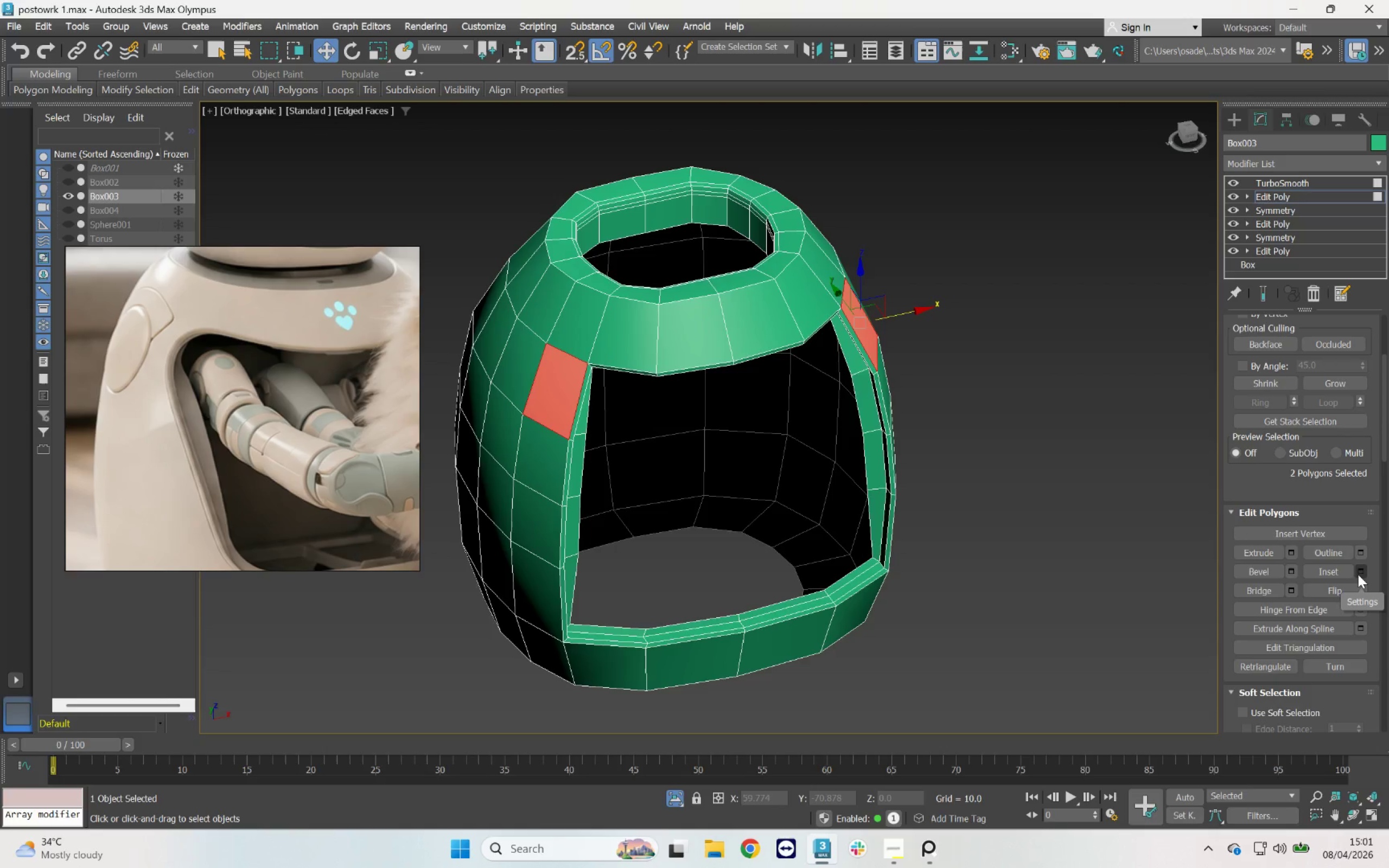 
left_click([1360, 575])
 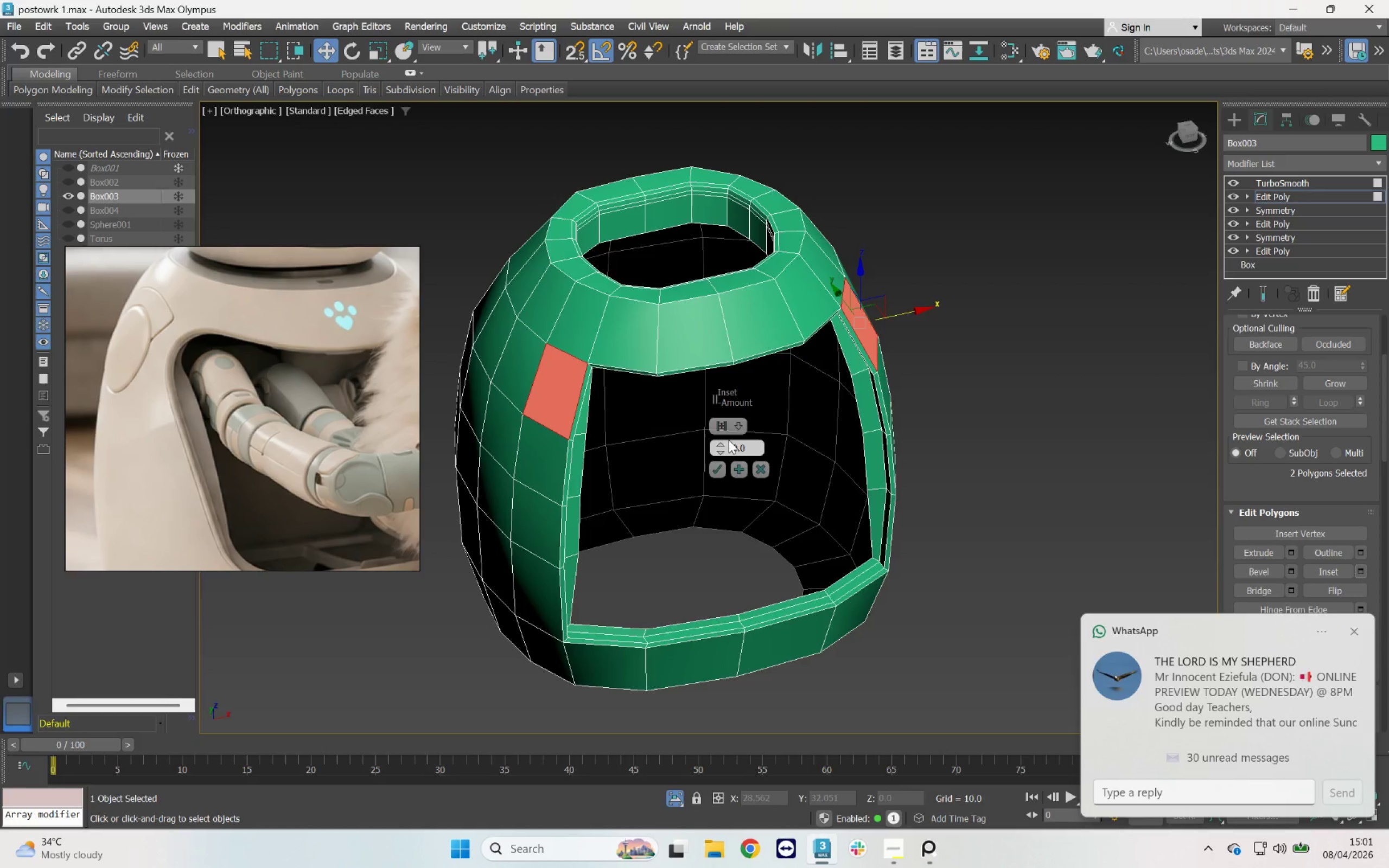 
left_click_drag(start_coordinate=[718, 445], to_coordinate=[723, 441])
 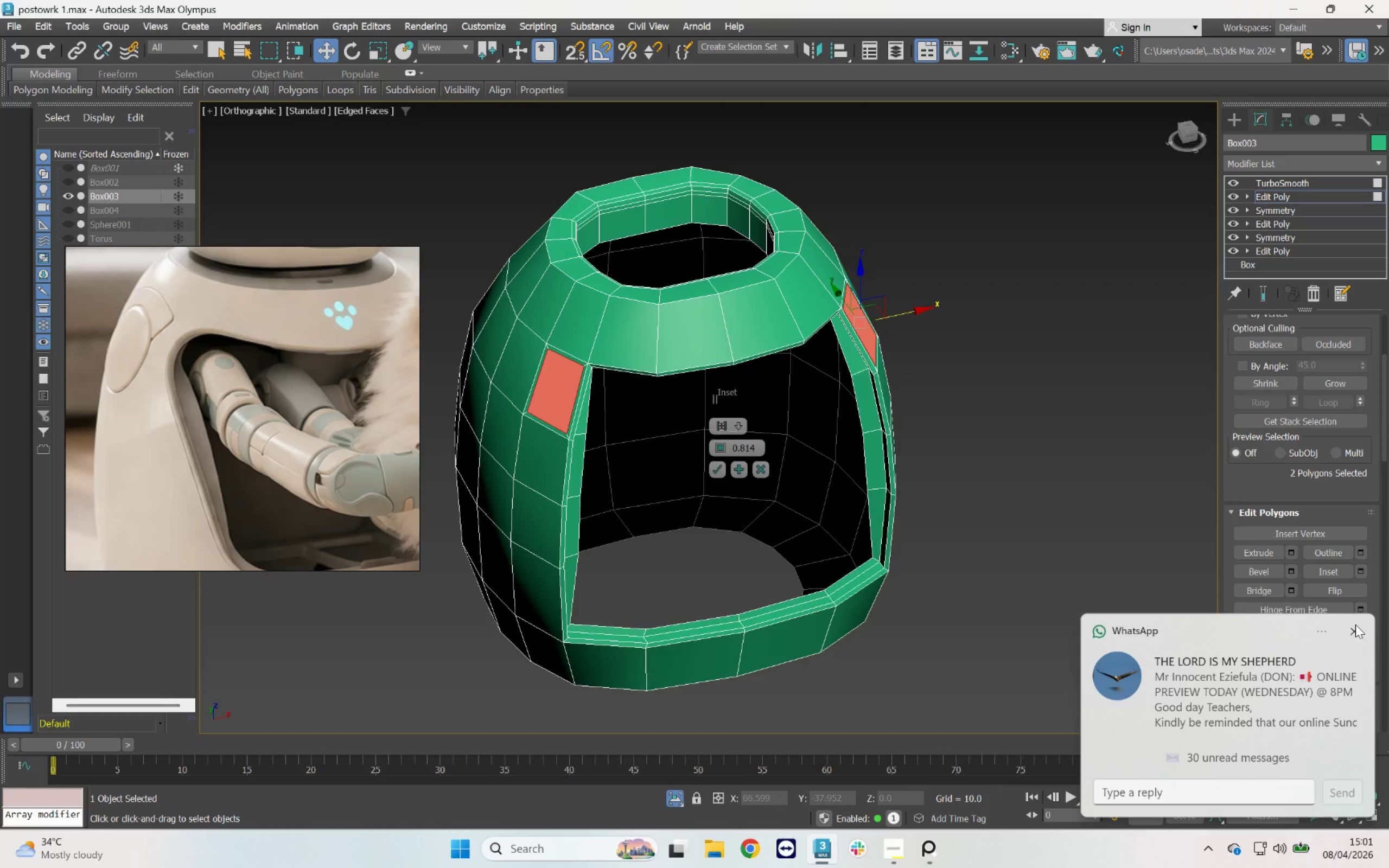 
left_click([1355, 628])
 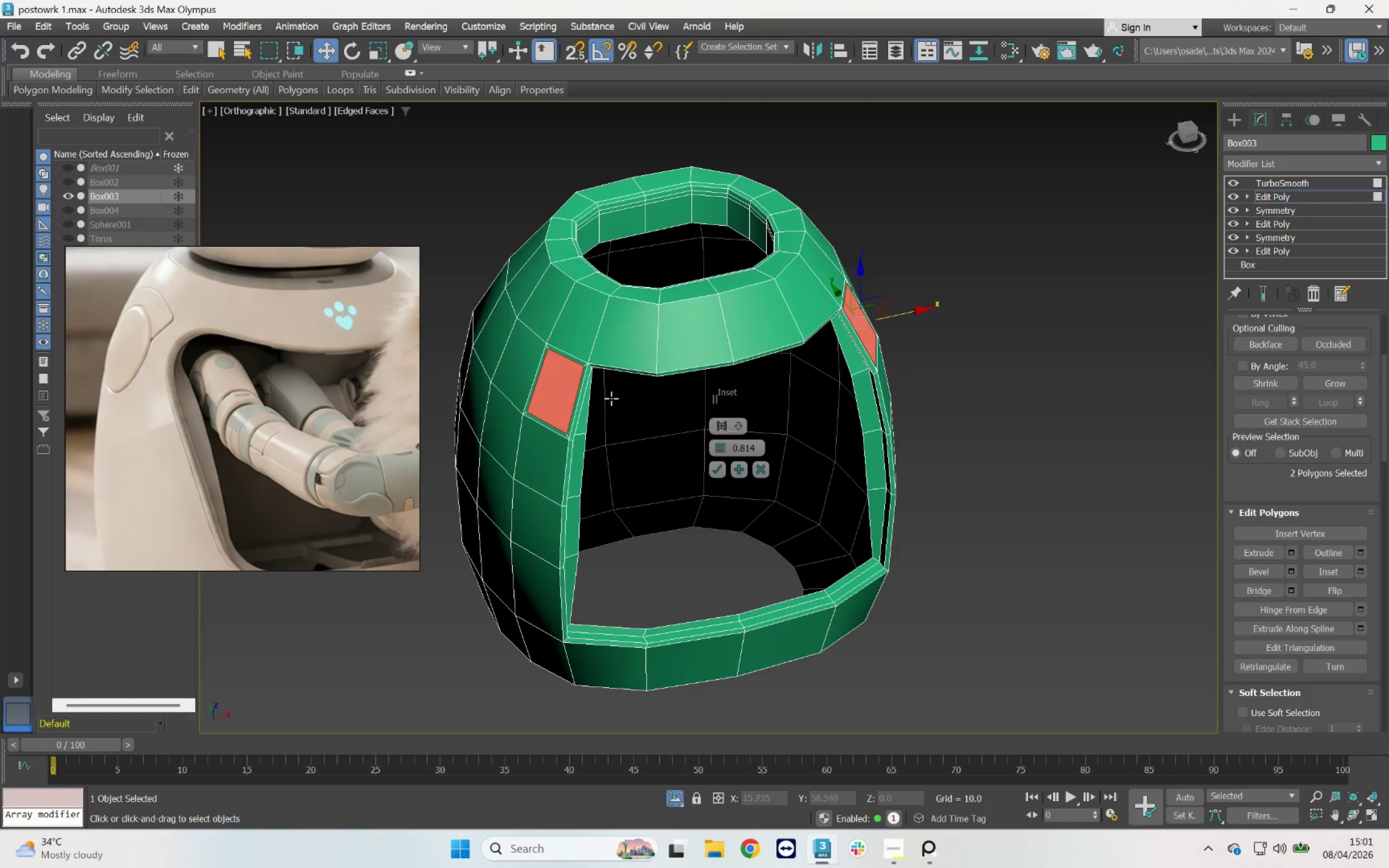 
scroll: coordinate [562, 363], scroll_direction: up, amount: 2.0
 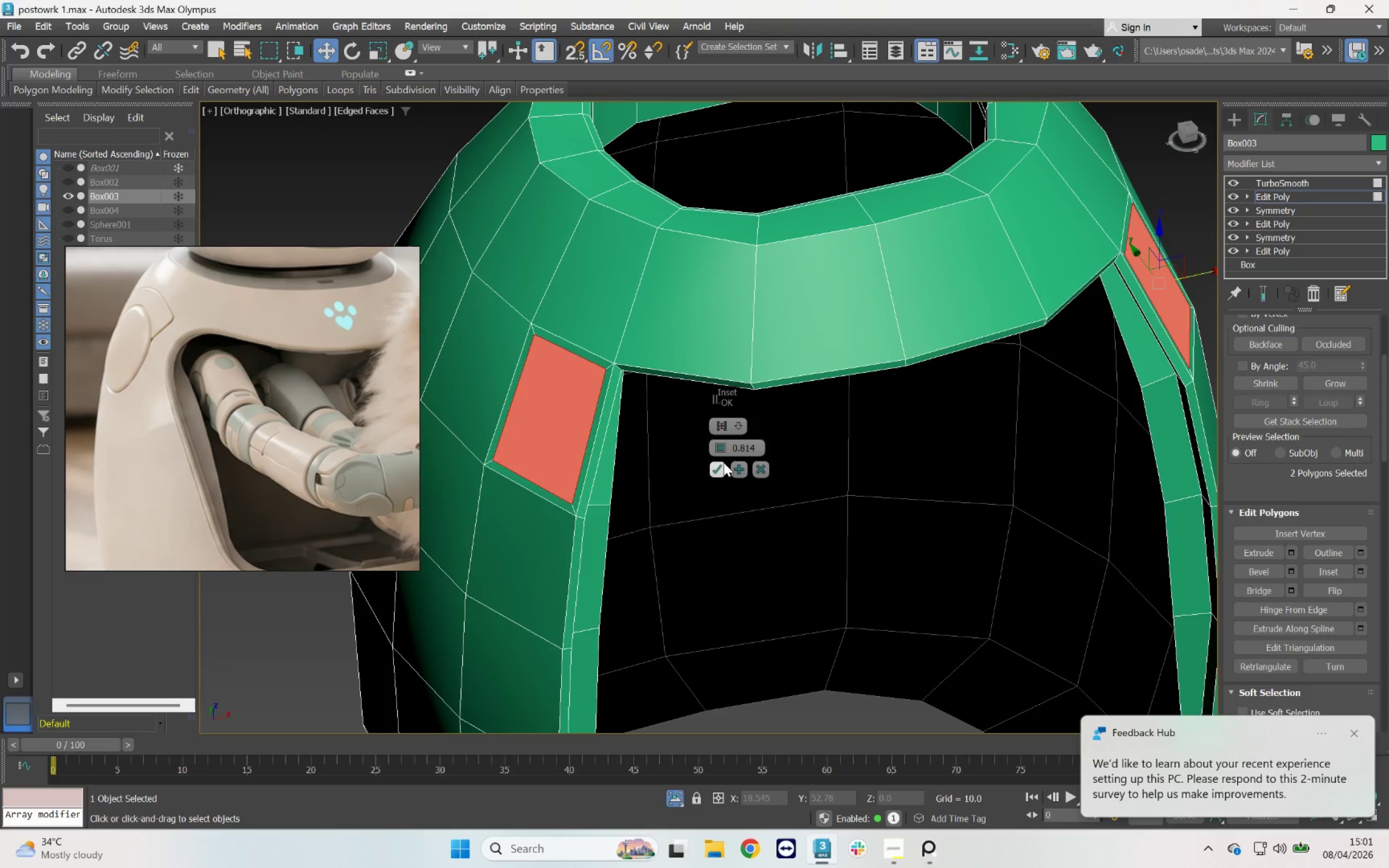 
left_click_drag(start_coordinate=[717, 447], to_coordinate=[721, 437])
 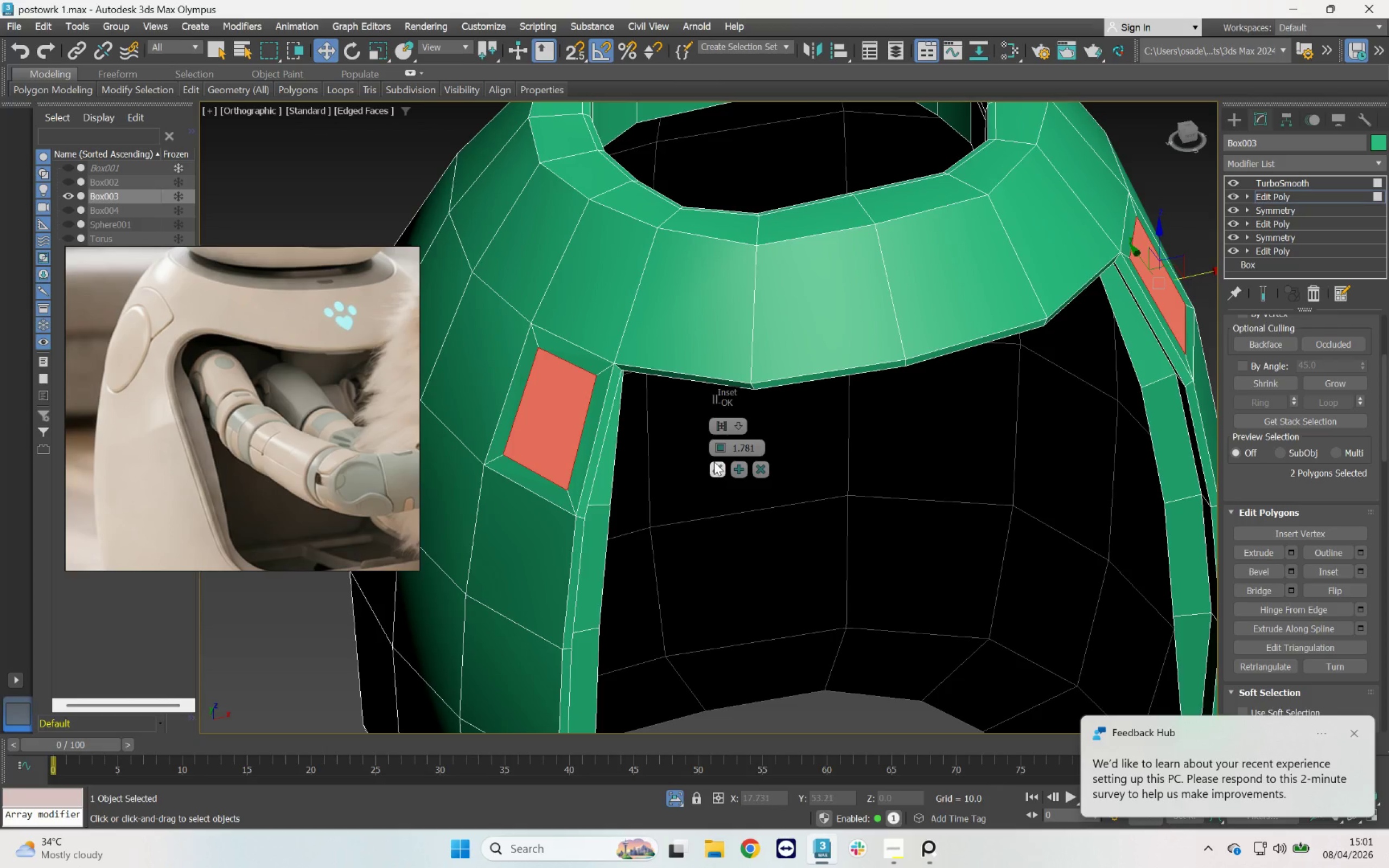 
left_click([714, 465])
 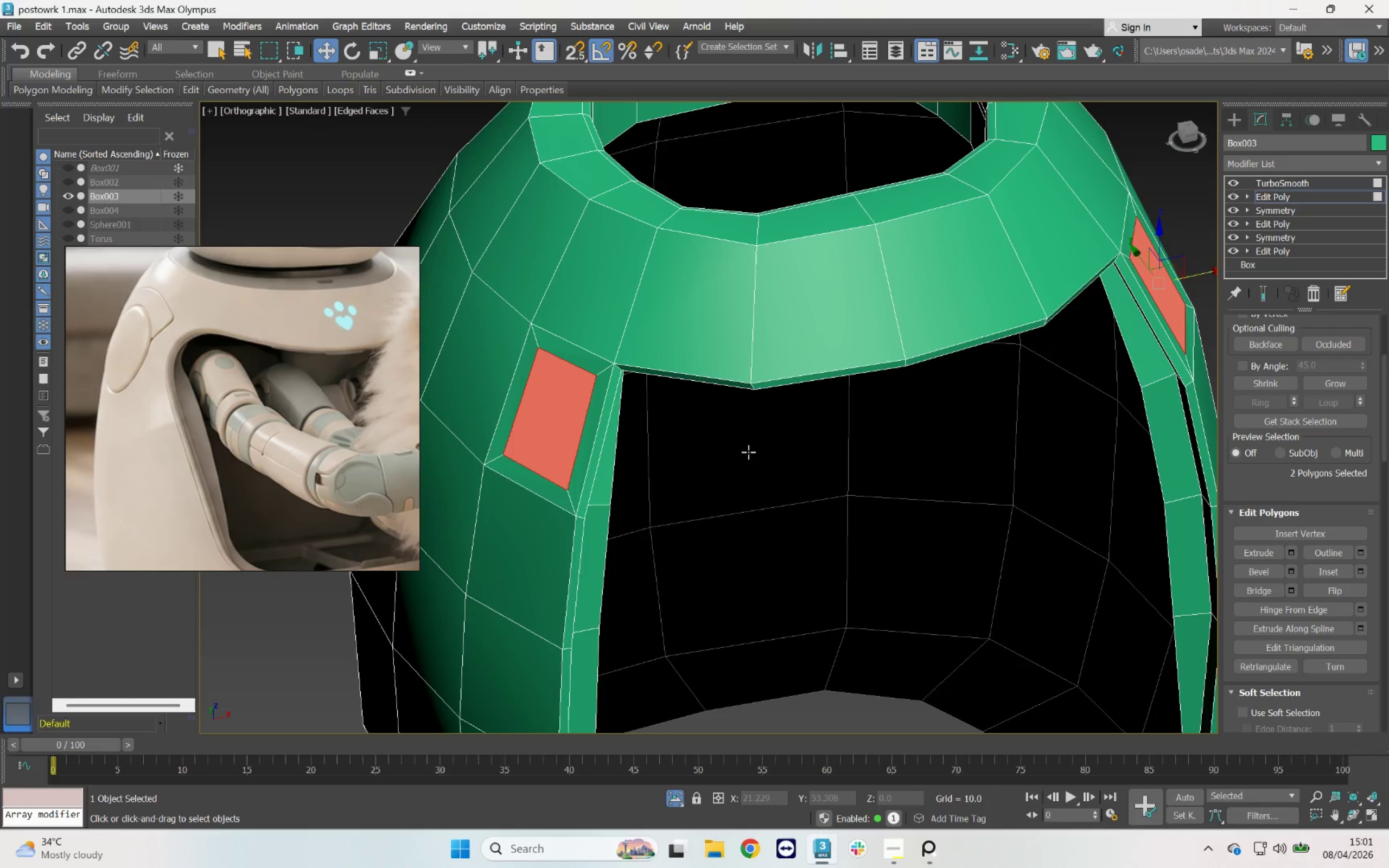 
scroll: coordinate [704, 476], scroll_direction: down, amount: 1.0
 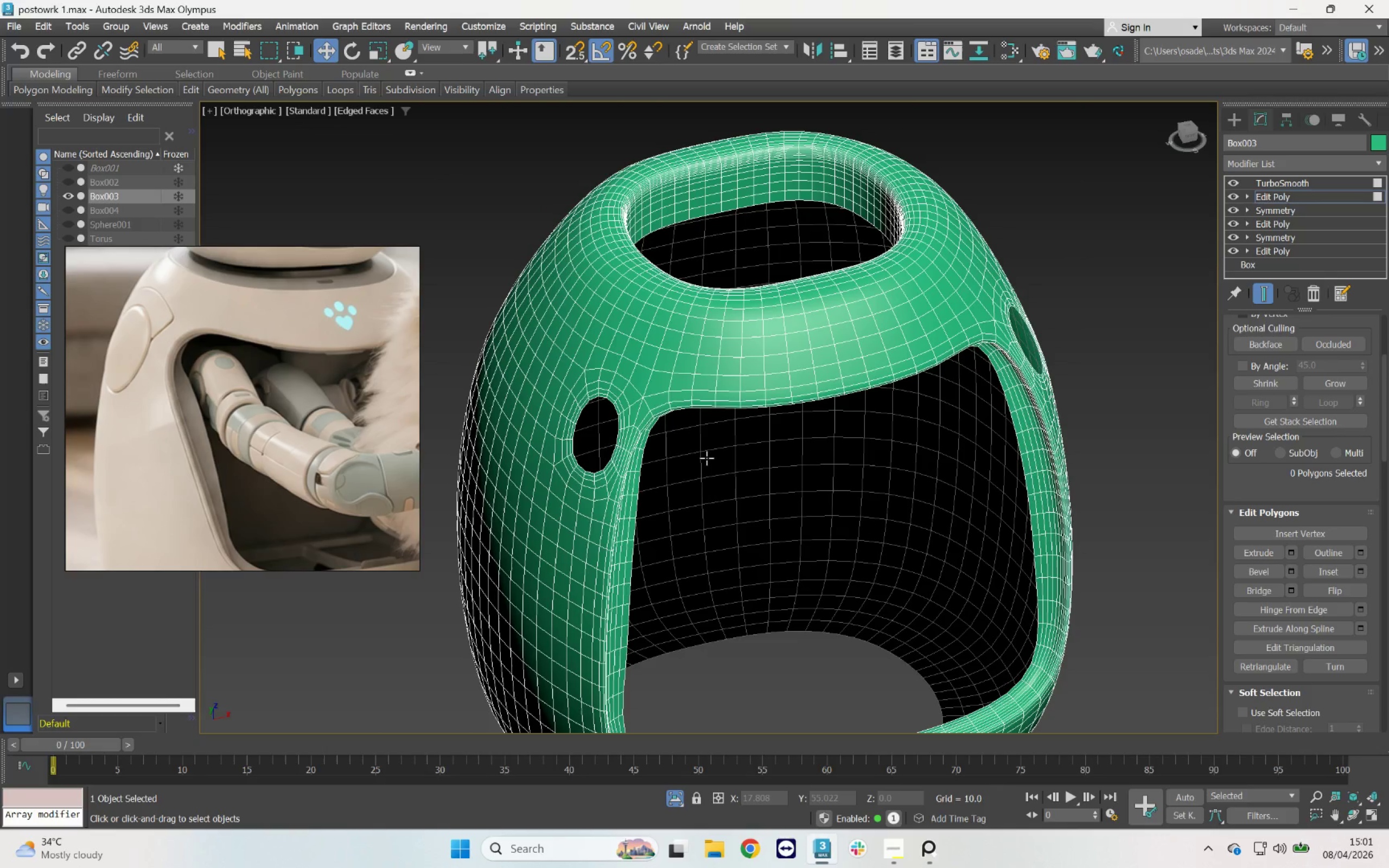 
key(F3)
 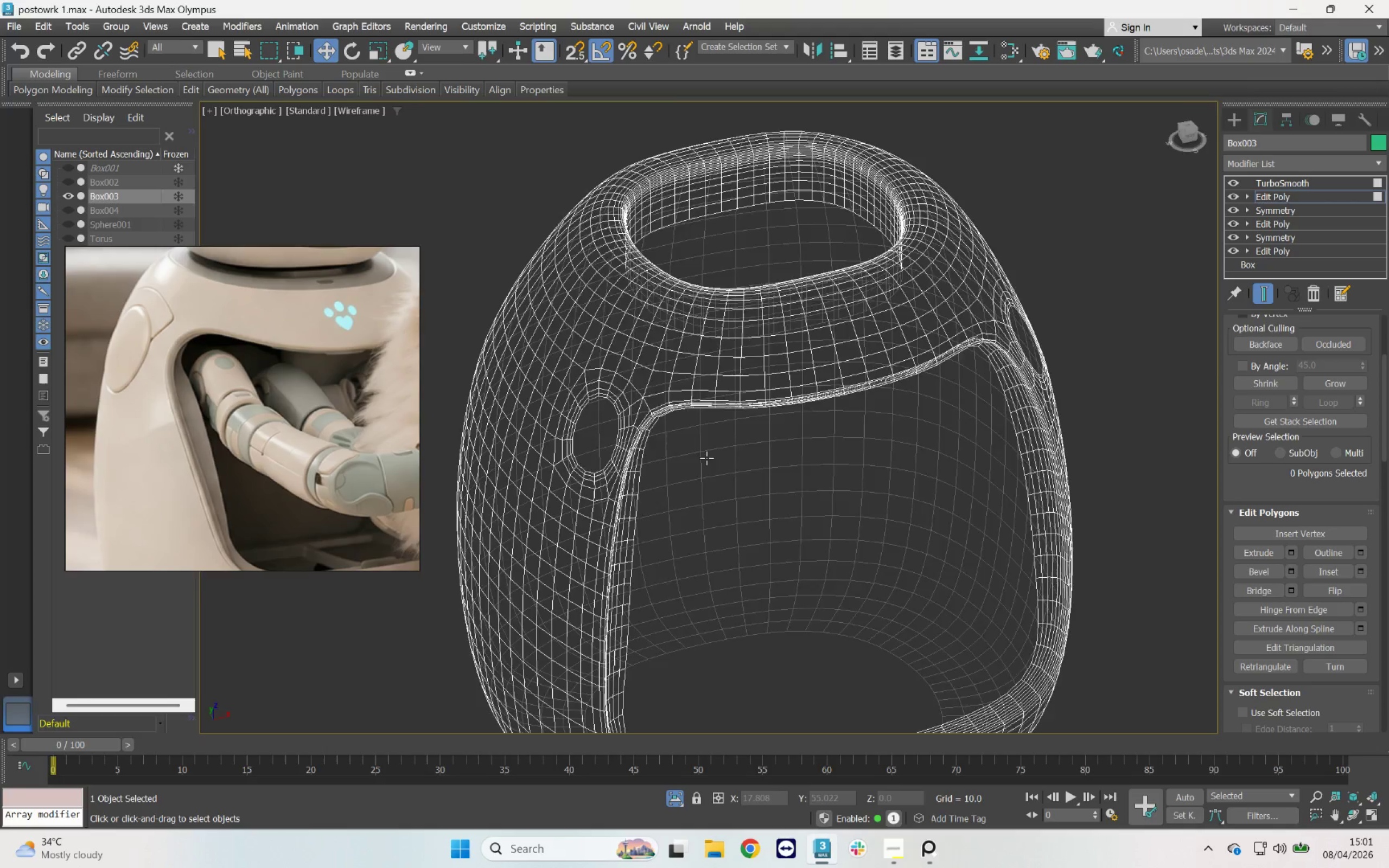 
key(F3)
 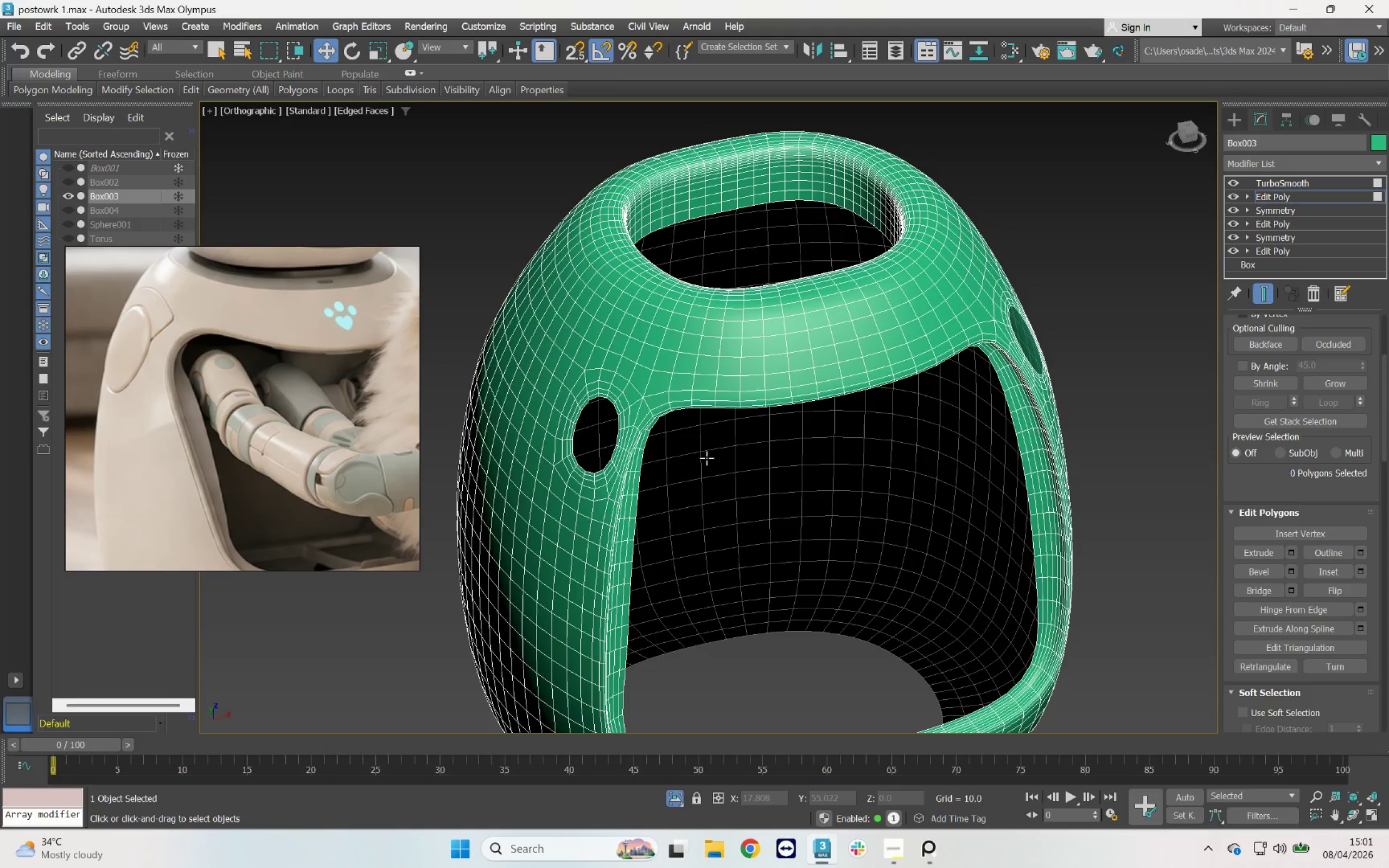 
key(F4)
 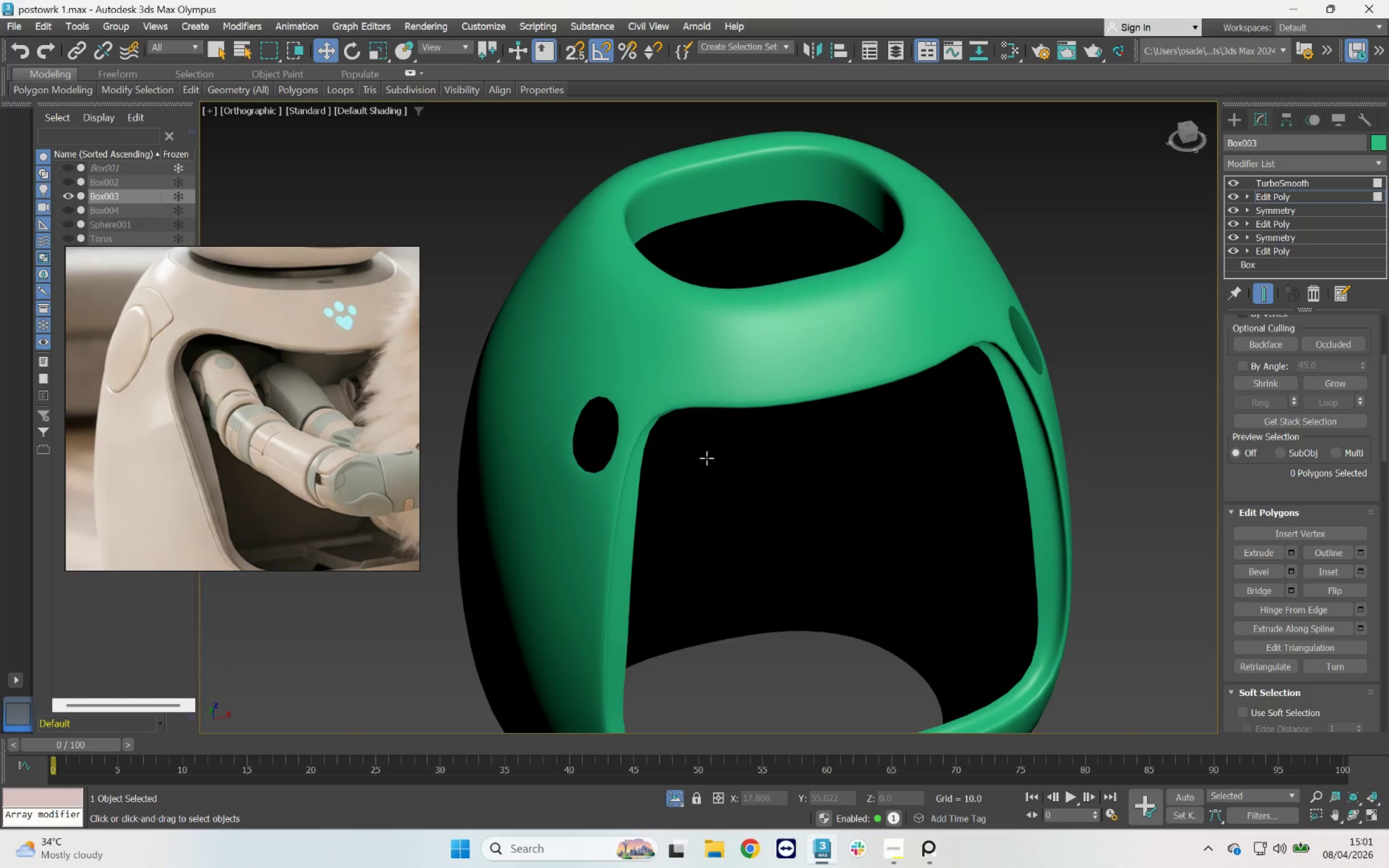 
scroll: coordinate [738, 443], scroll_direction: down, amount: 3.0
 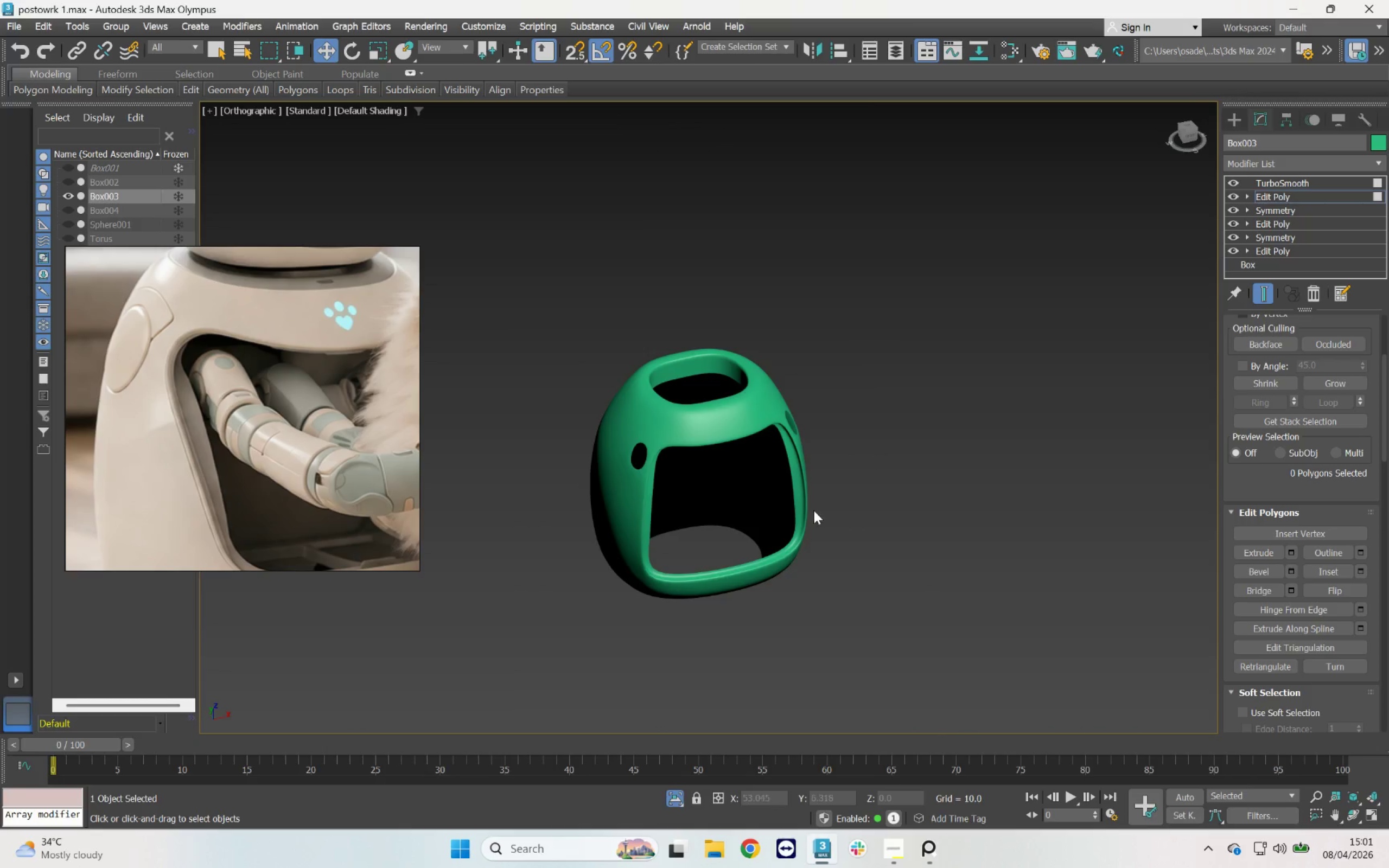 
hold_key(key=AltLeft, duration=1.12)
 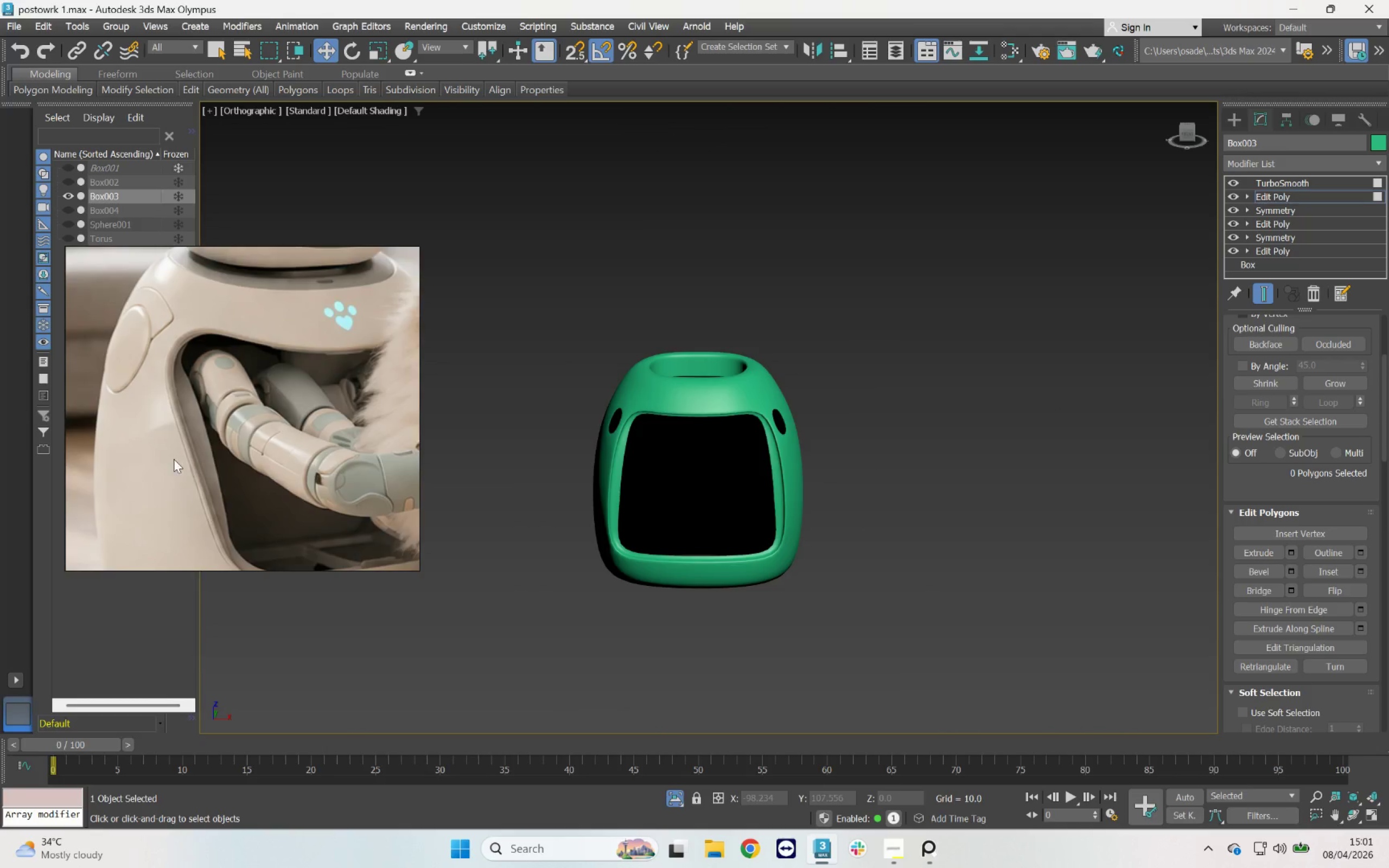 
scroll: coordinate [193, 404], scroll_direction: down, amount: 7.0
 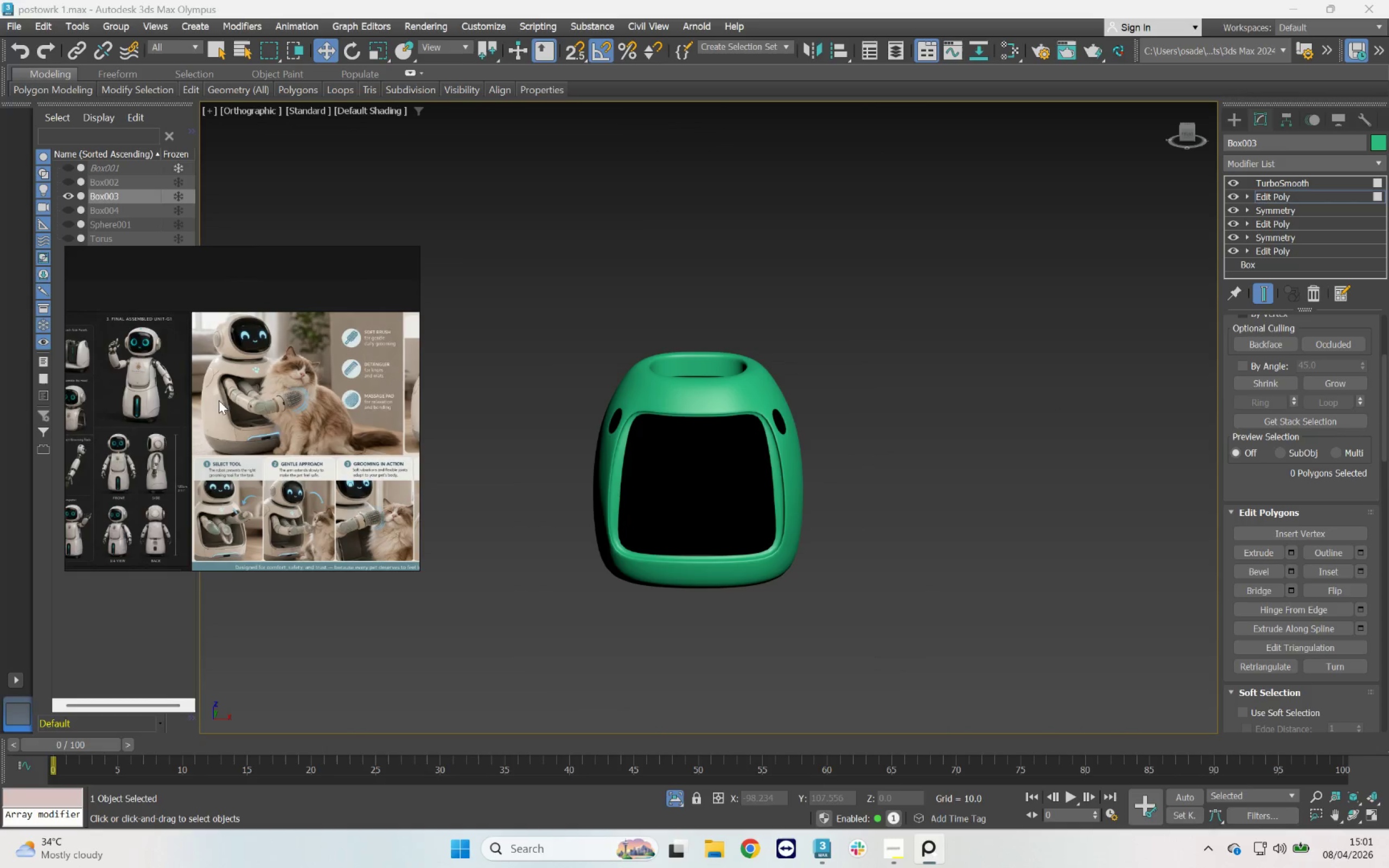 
hold_key(key=AltLeft, duration=0.82)
 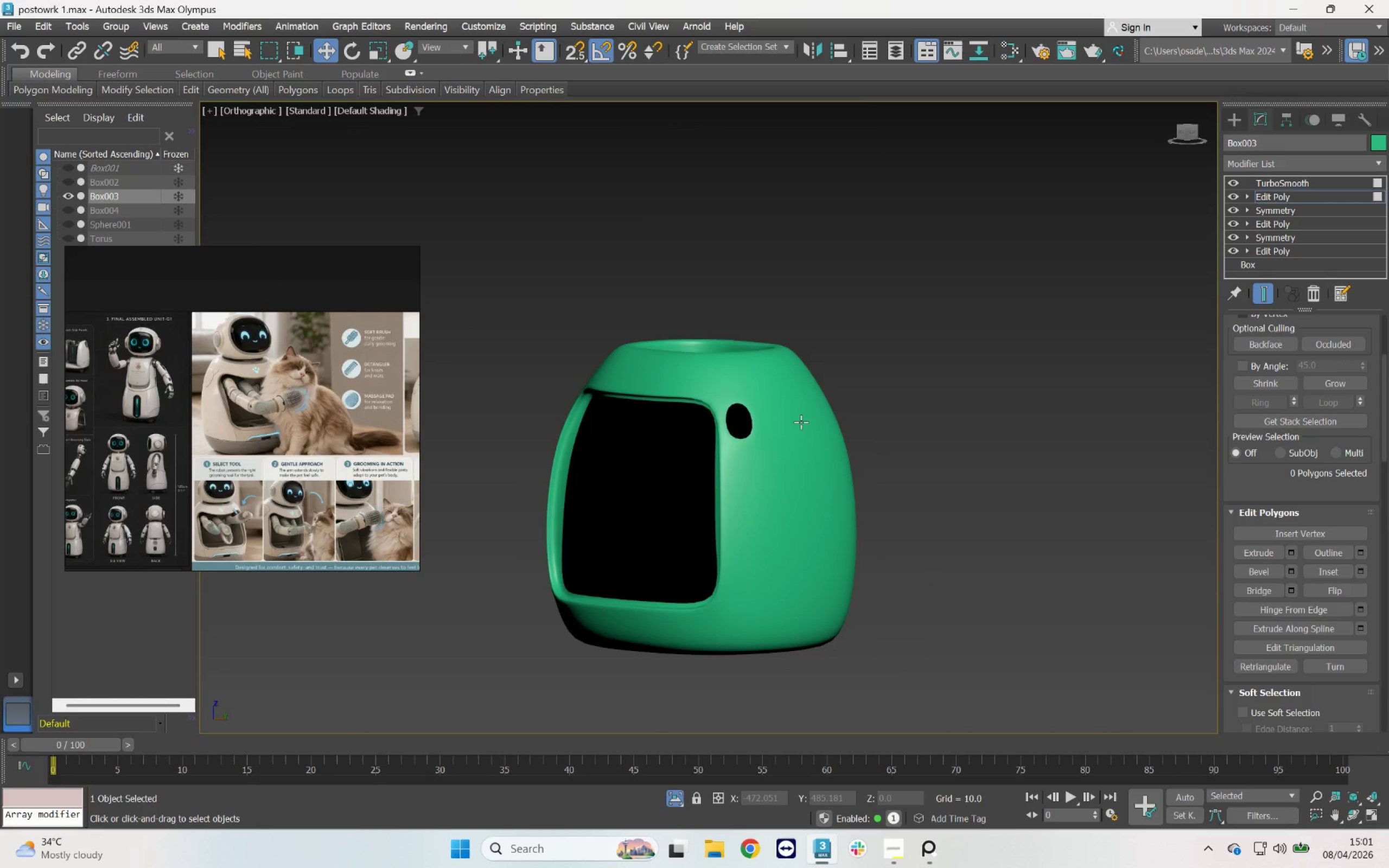 
scroll: coordinate [681, 398], scroll_direction: up, amount: 1.0
 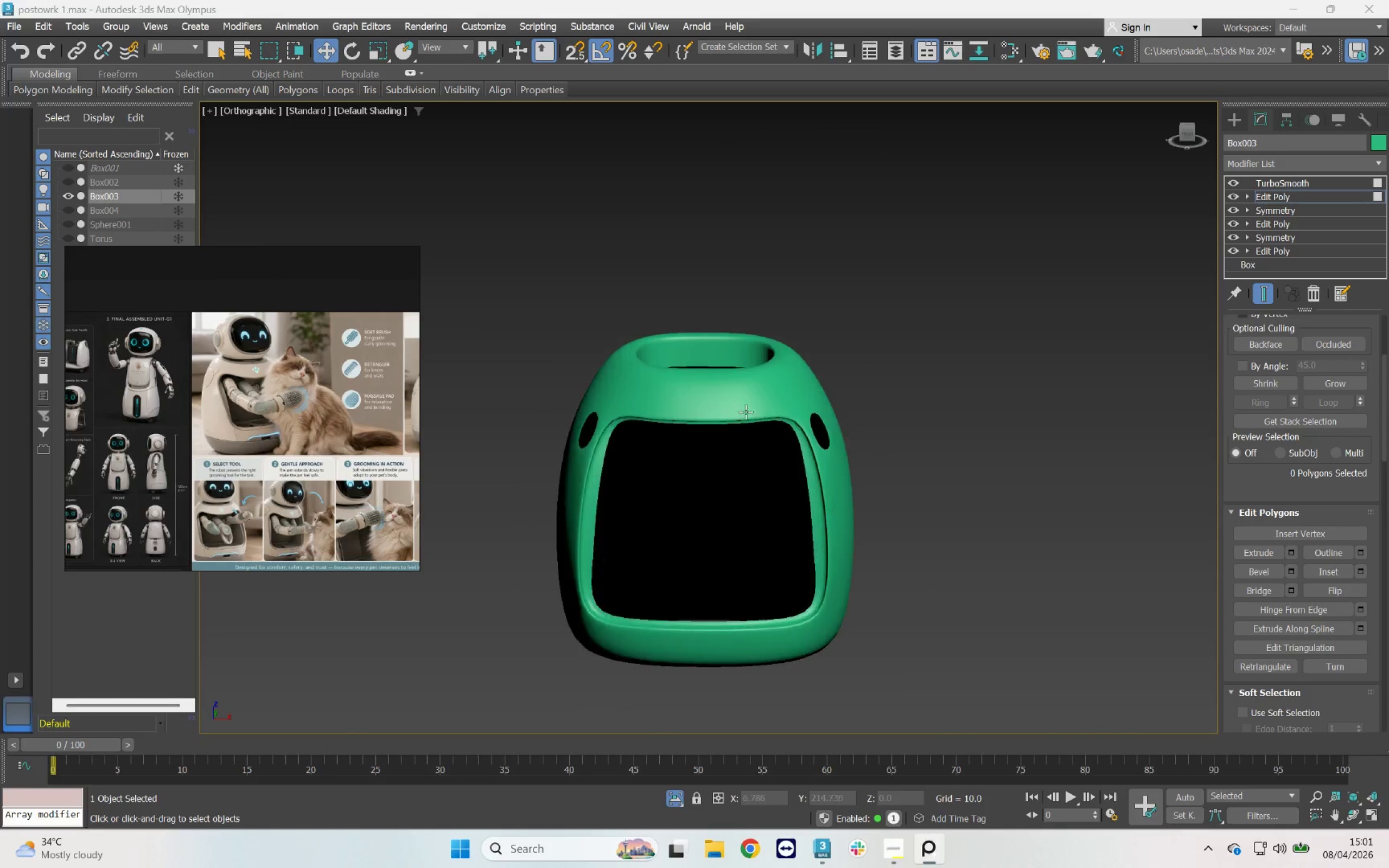 
key(Control+Z)
 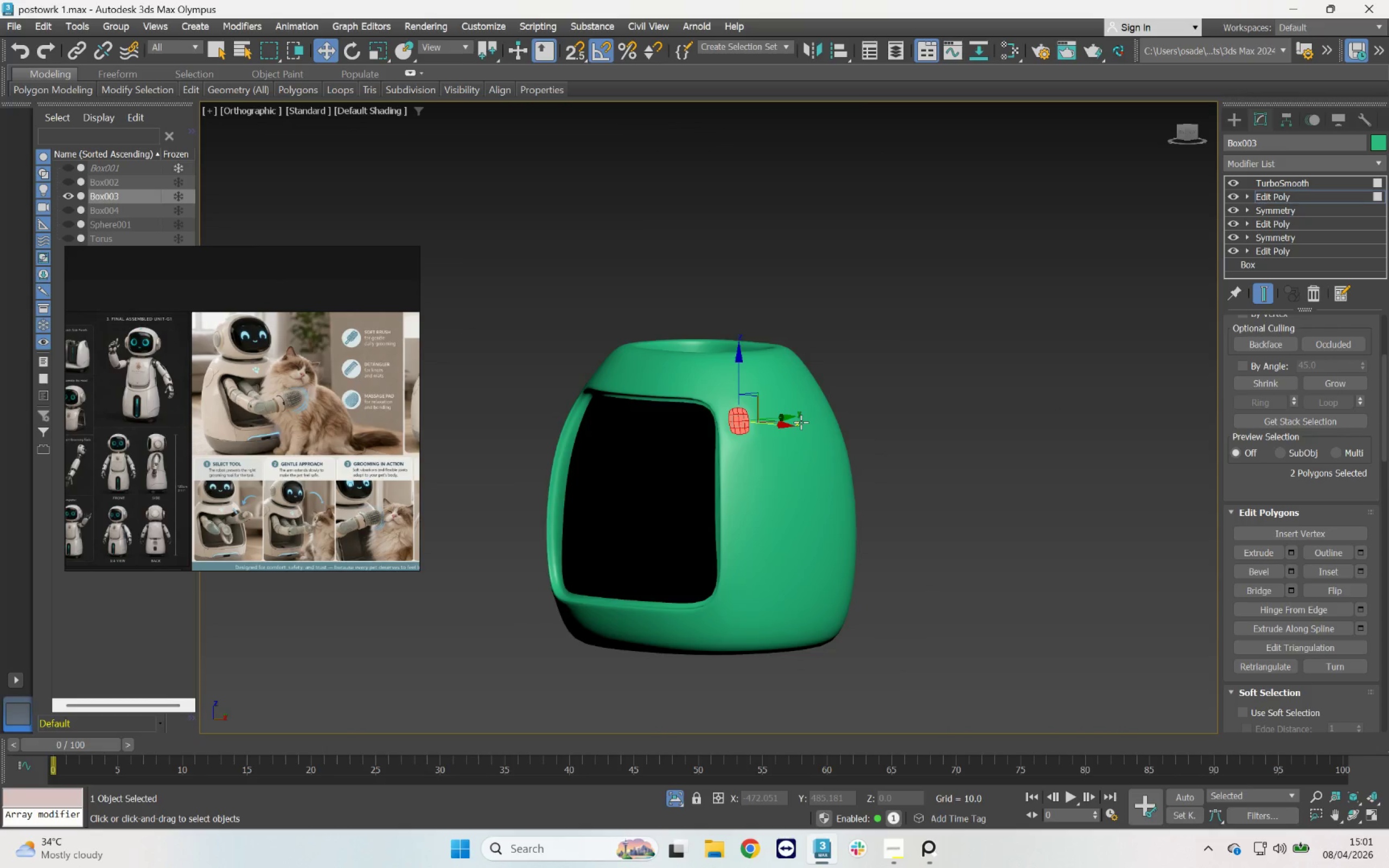 
key(Control+Z)
 